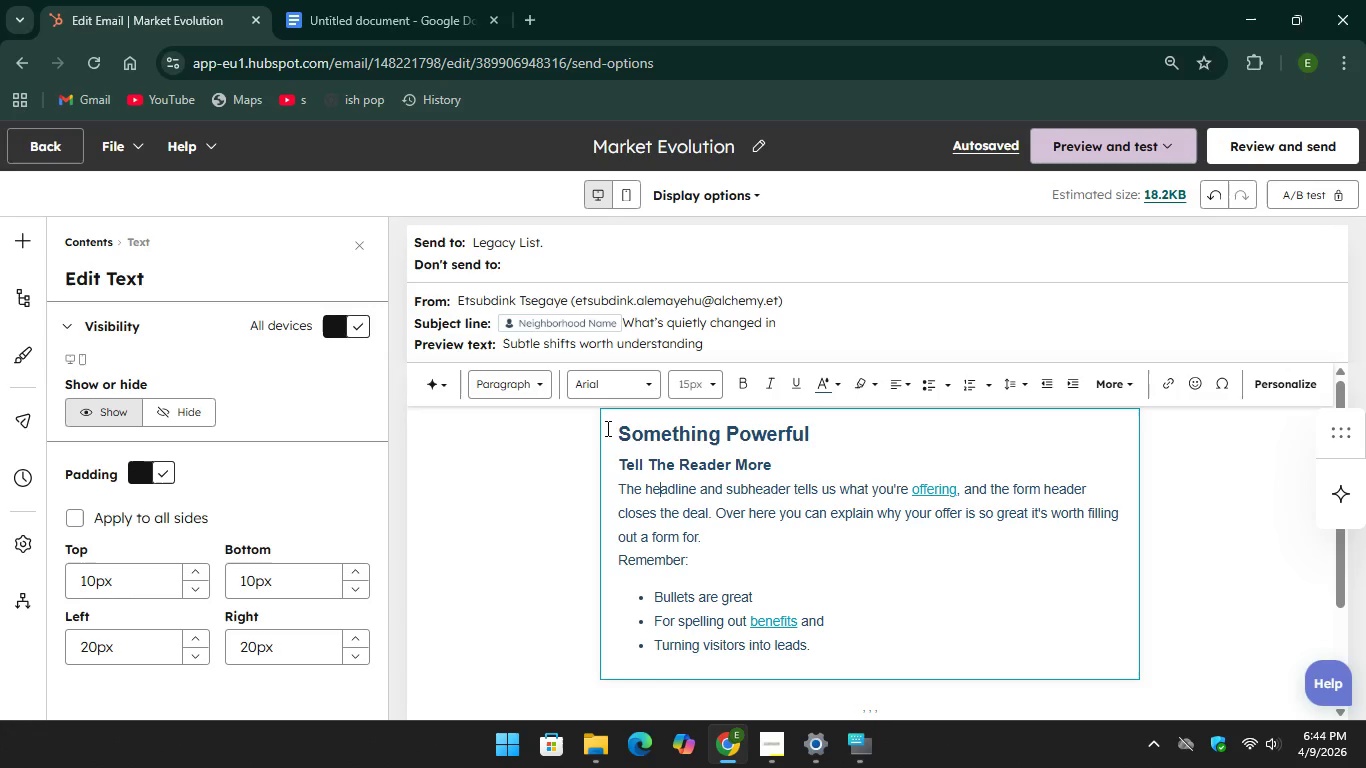 
left_click_drag(start_coordinate=[607, 430], to_coordinate=[804, 552])
 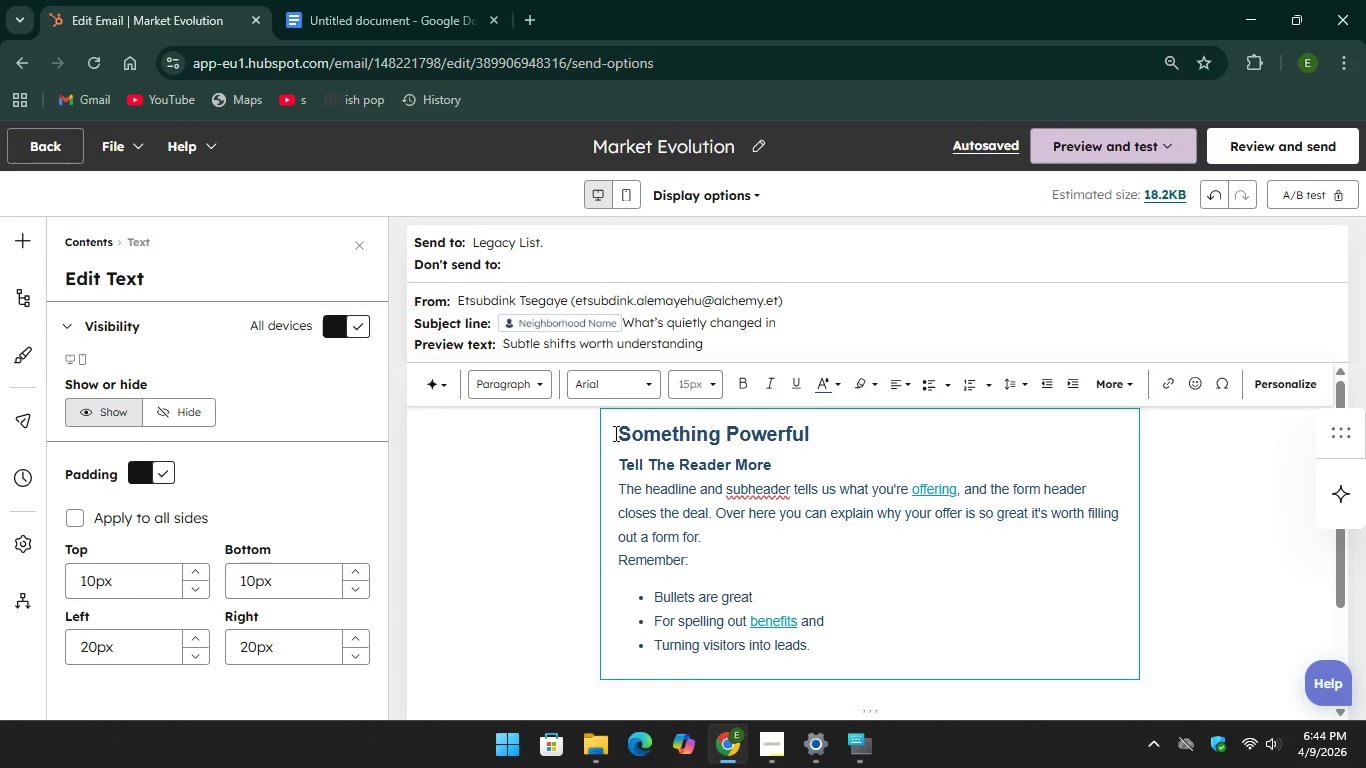 
left_click_drag(start_coordinate=[614, 433], to_coordinate=[741, 528])
 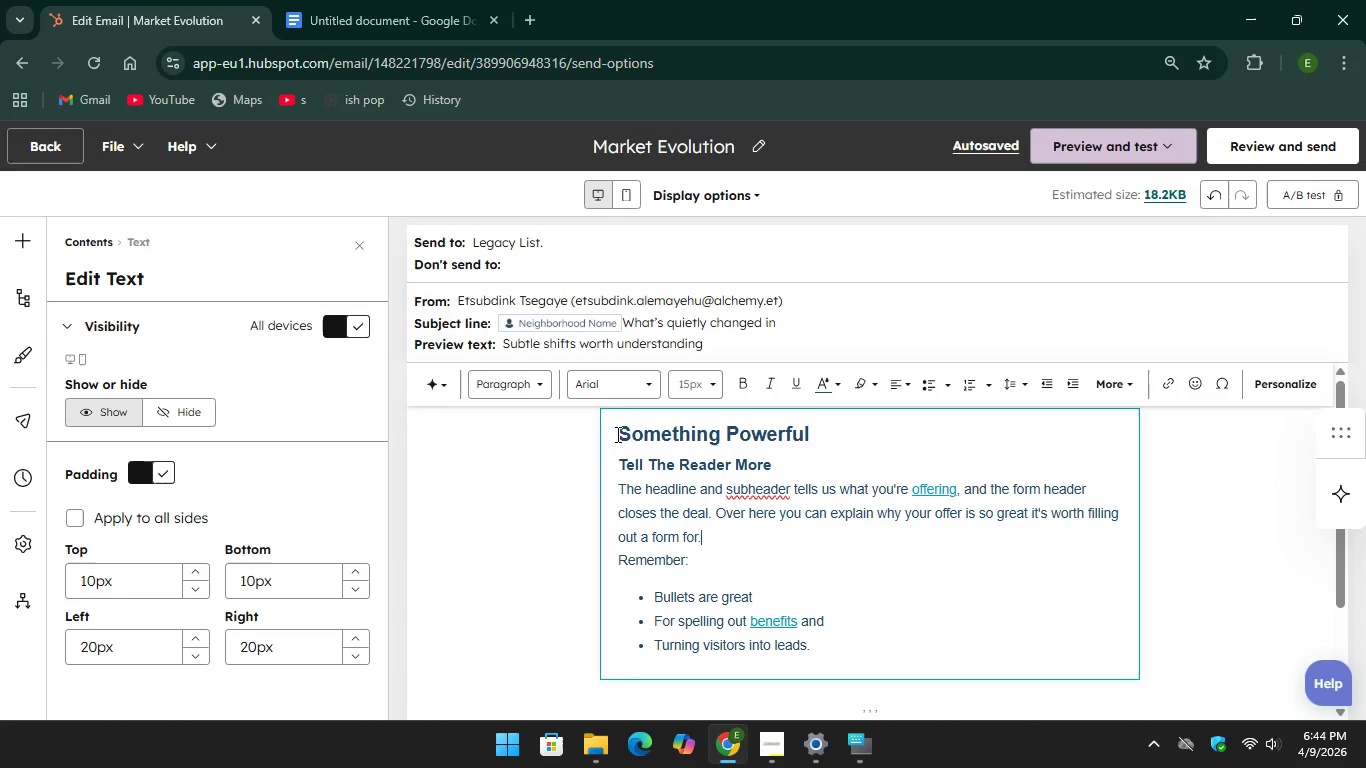 
left_click_drag(start_coordinate=[619, 432], to_coordinate=[860, 639])
 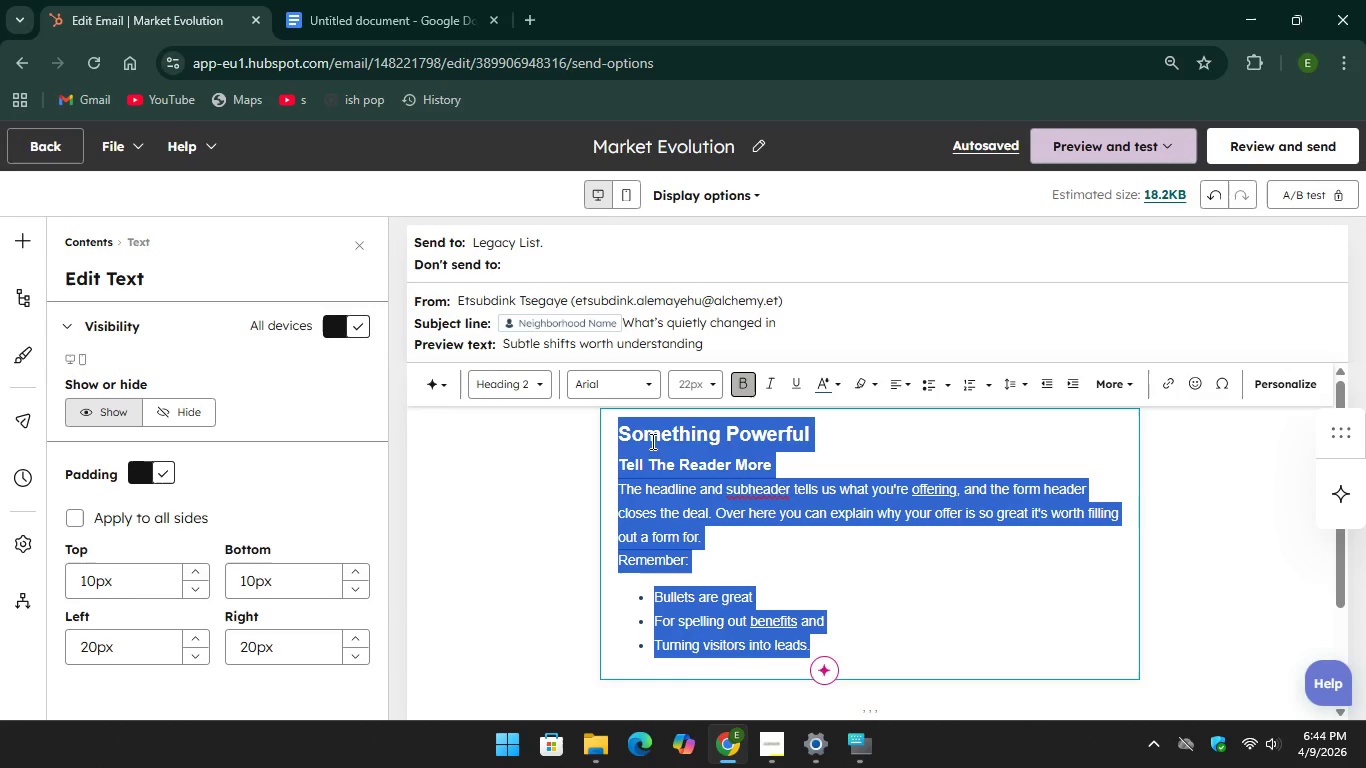 
right_click([651, 441])
 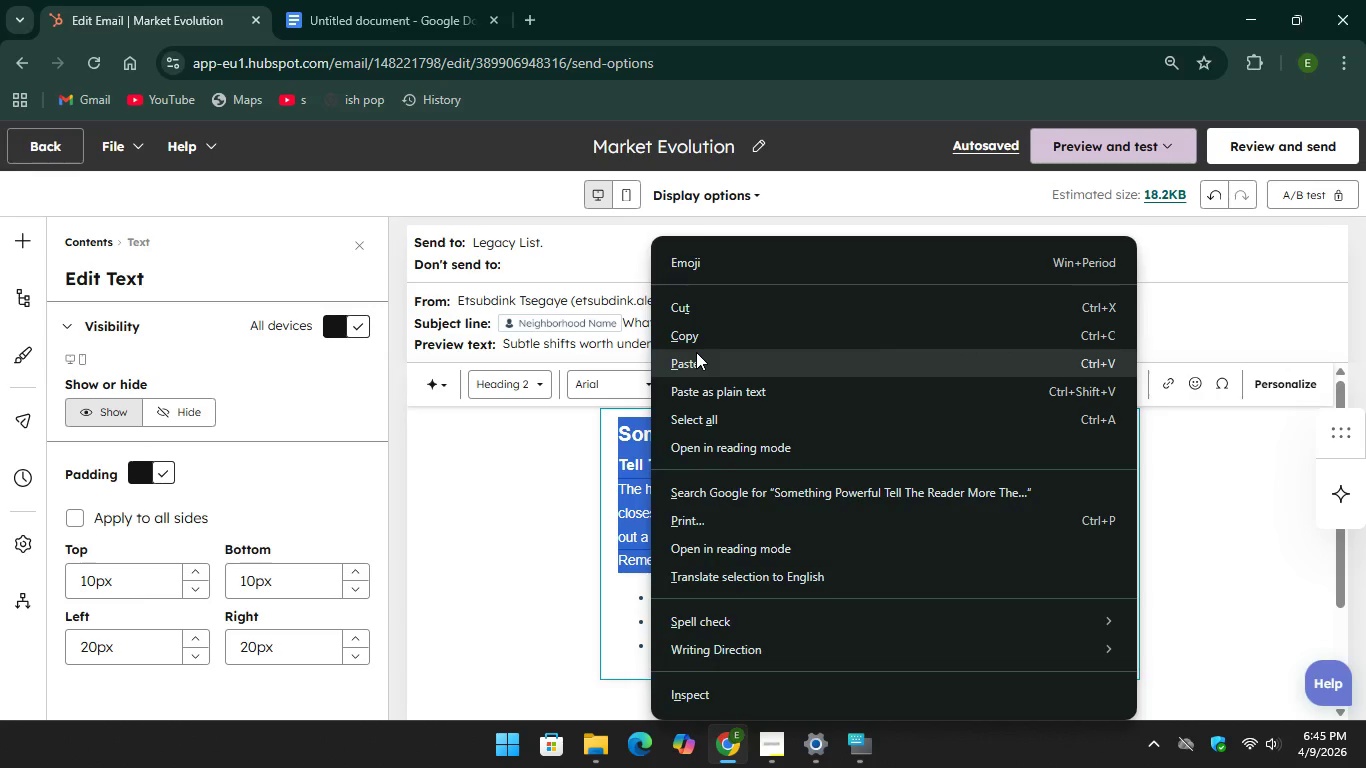 
left_click([696, 352])
 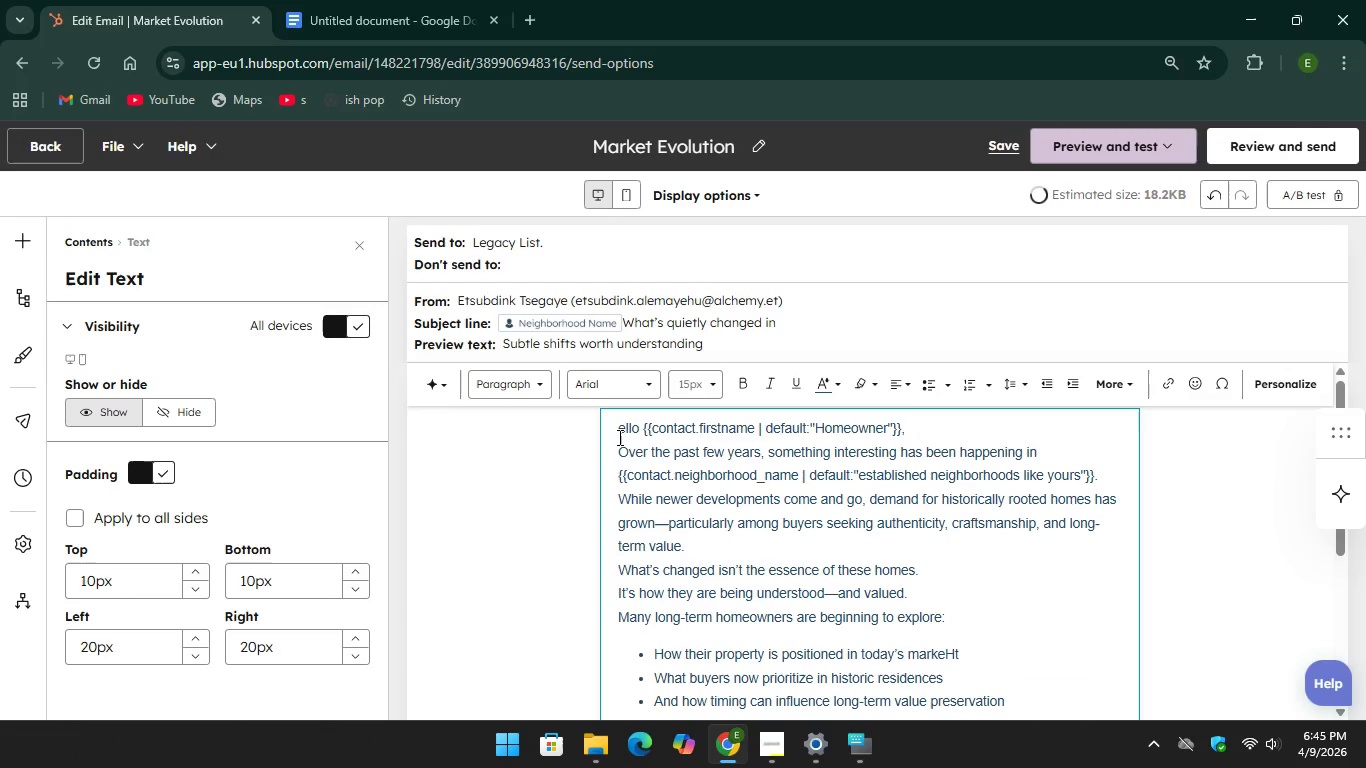 
left_click([616, 430])
 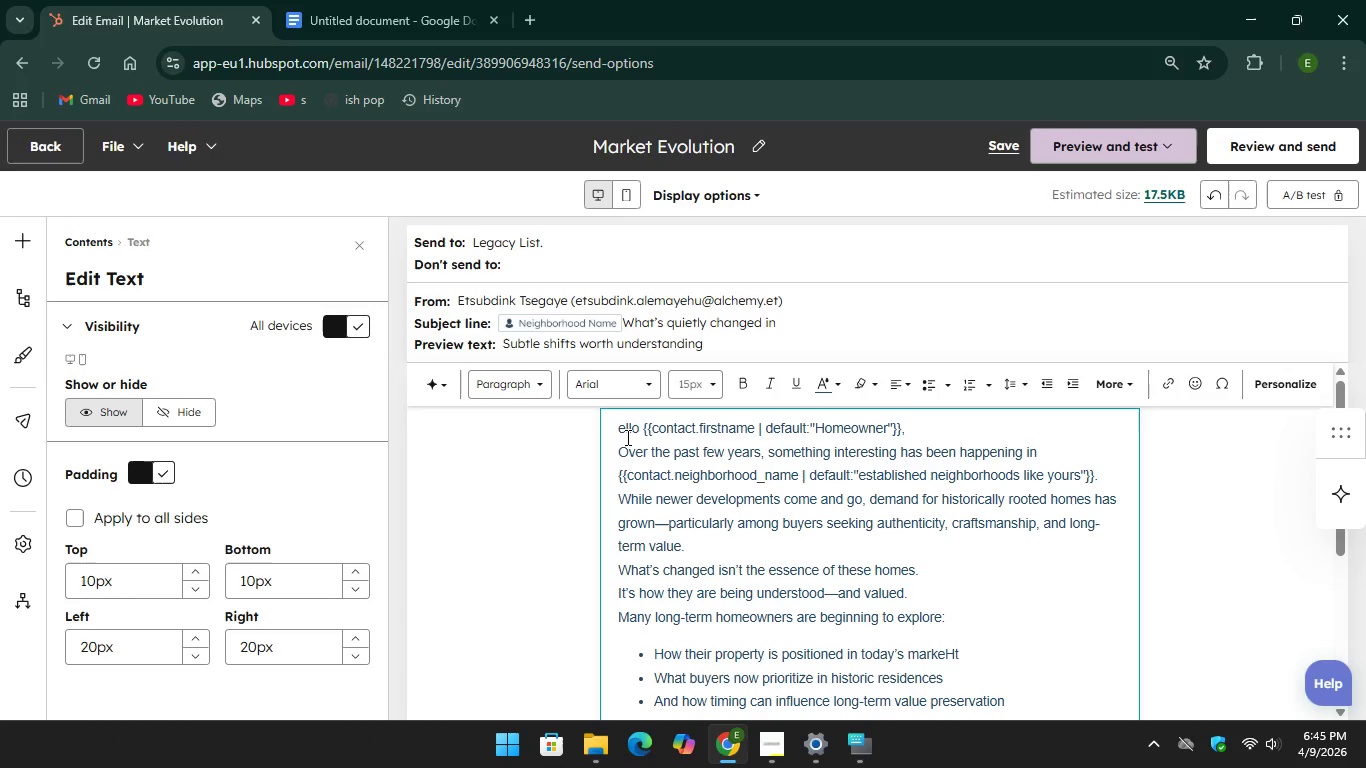 
left_click([626, 437])
 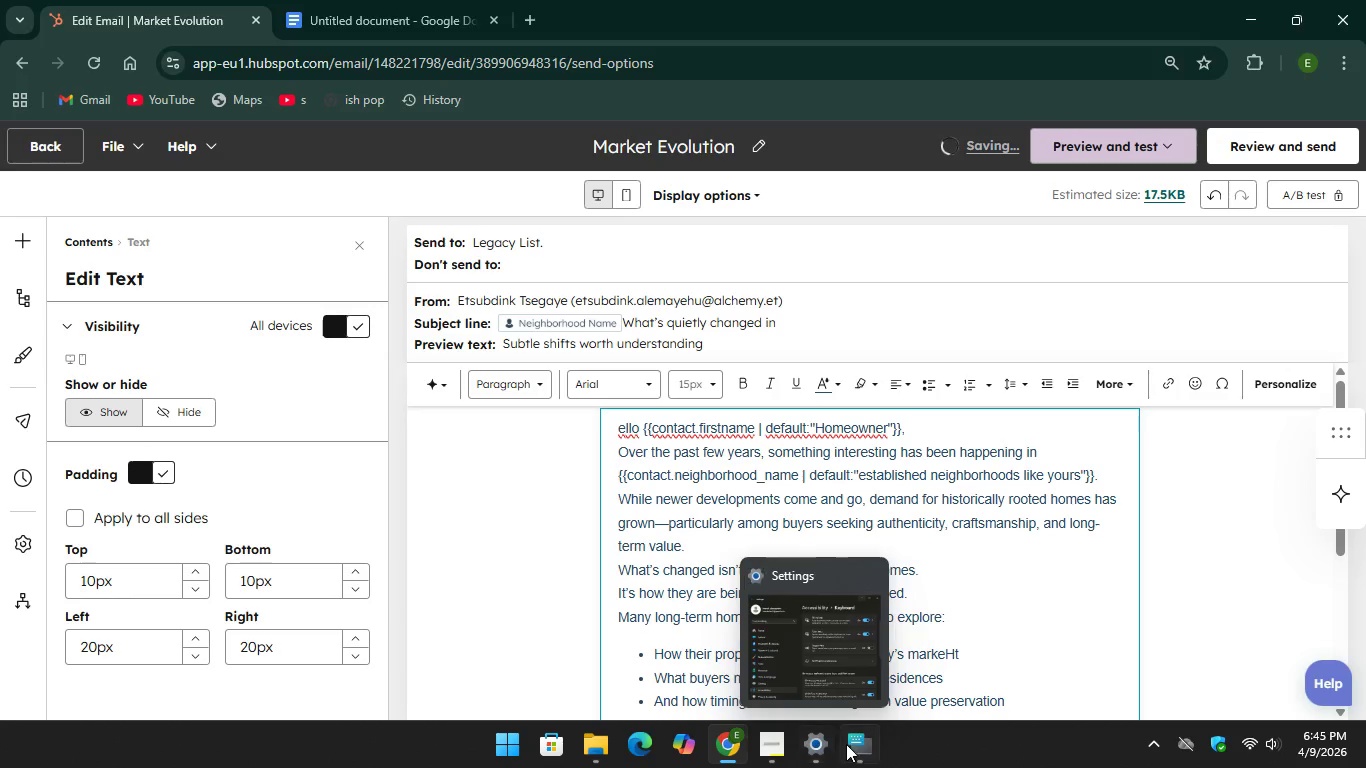 
left_click([854, 743])
 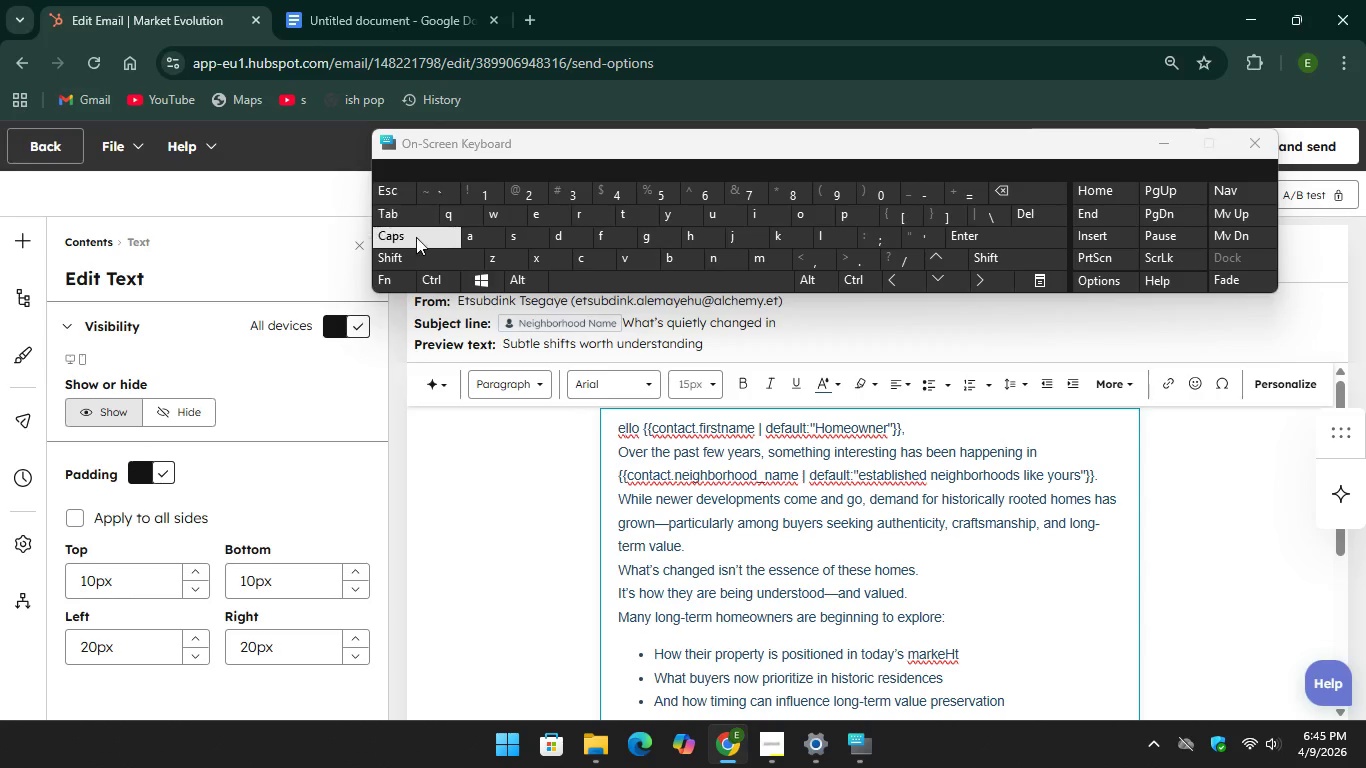 
key(CapsLock)
 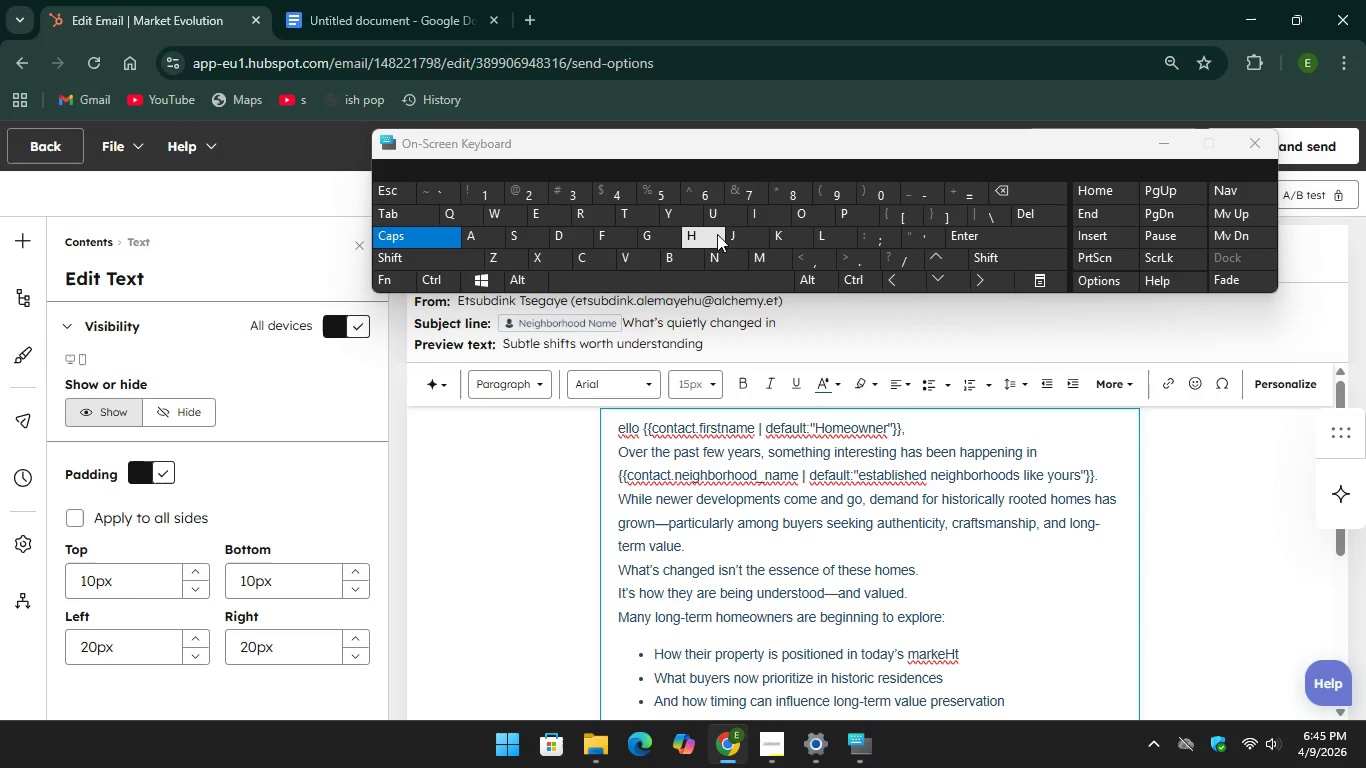 
key(H)
 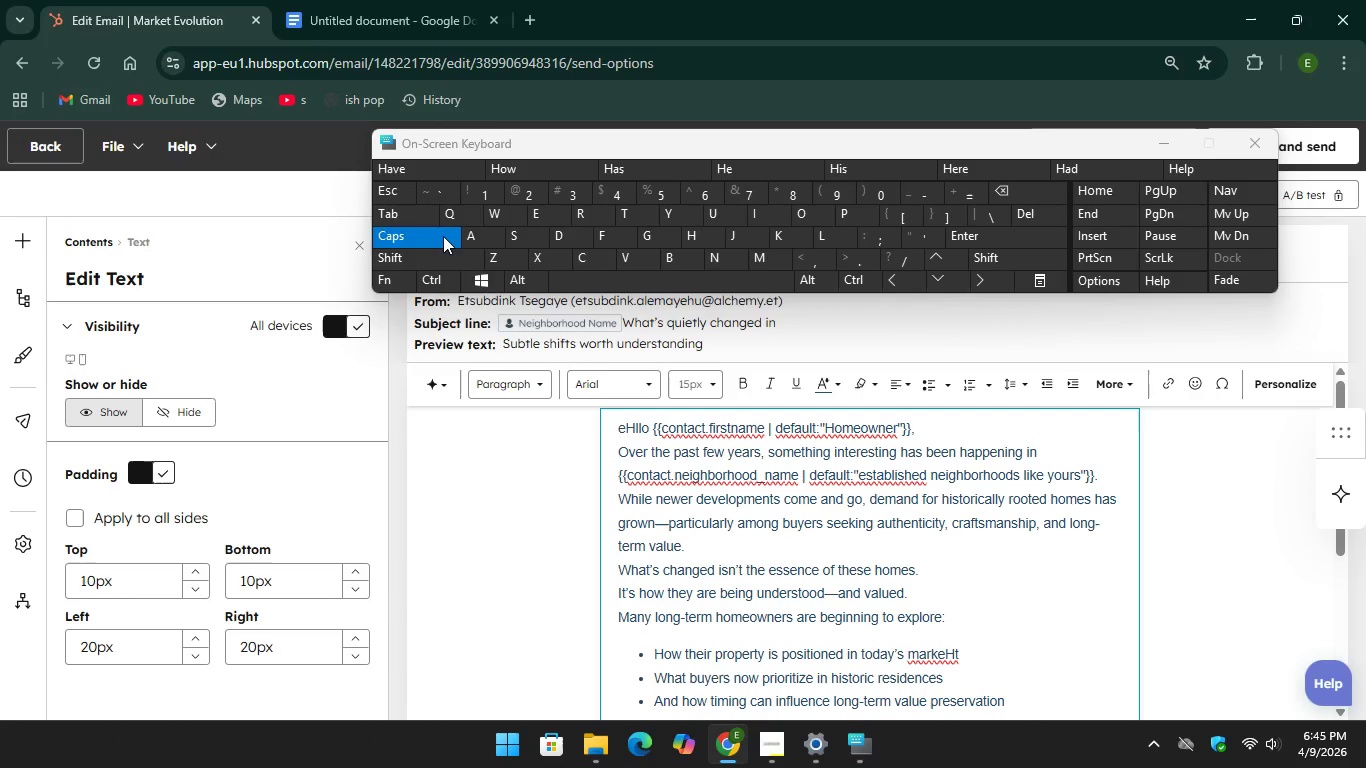 
key(CapsLock)
 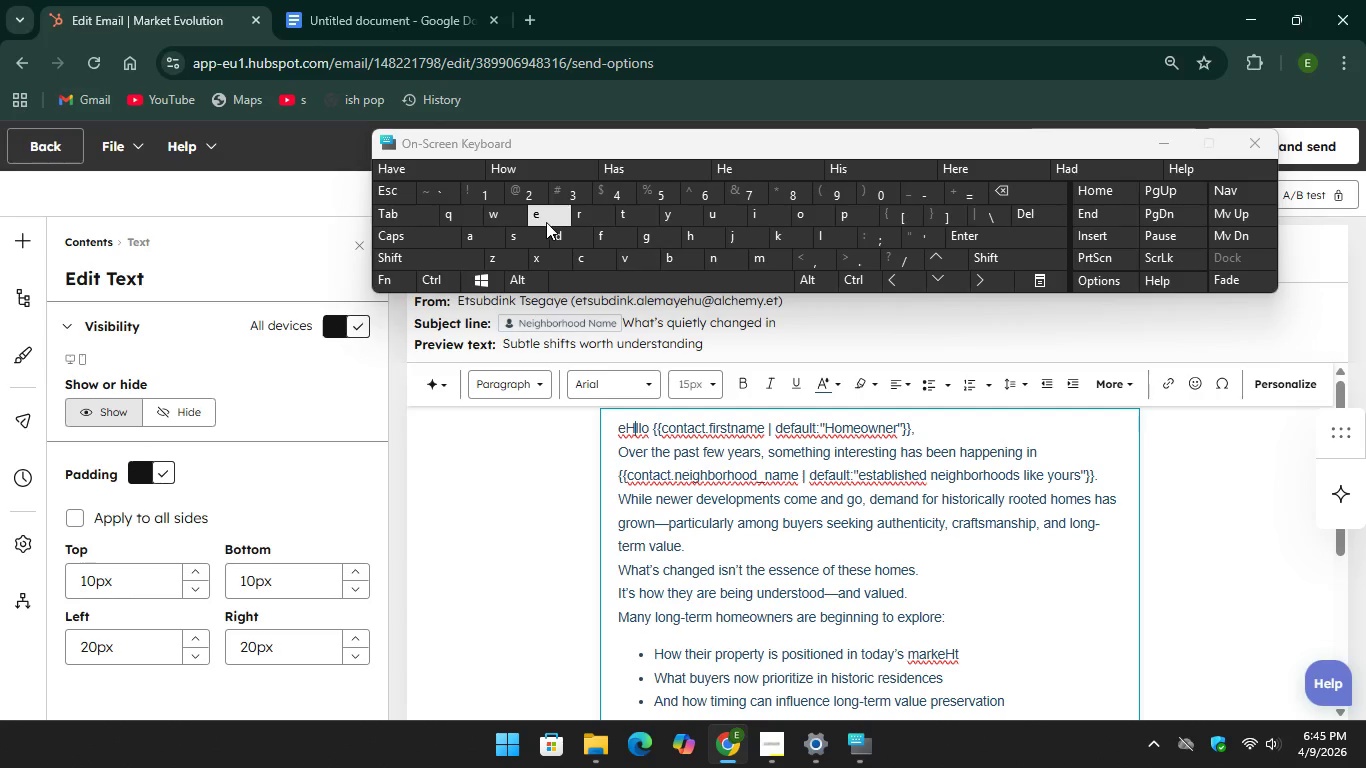 
key(E)
 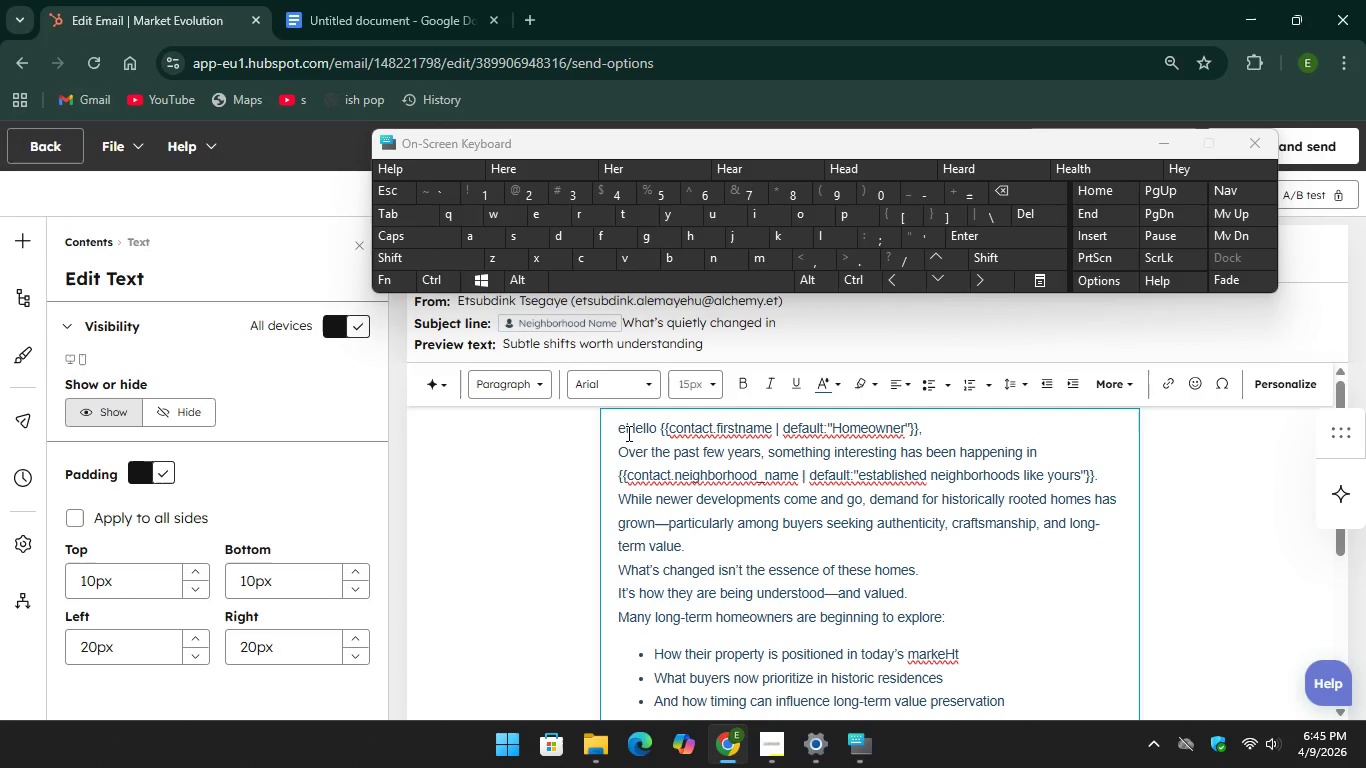 
left_click([627, 433])
 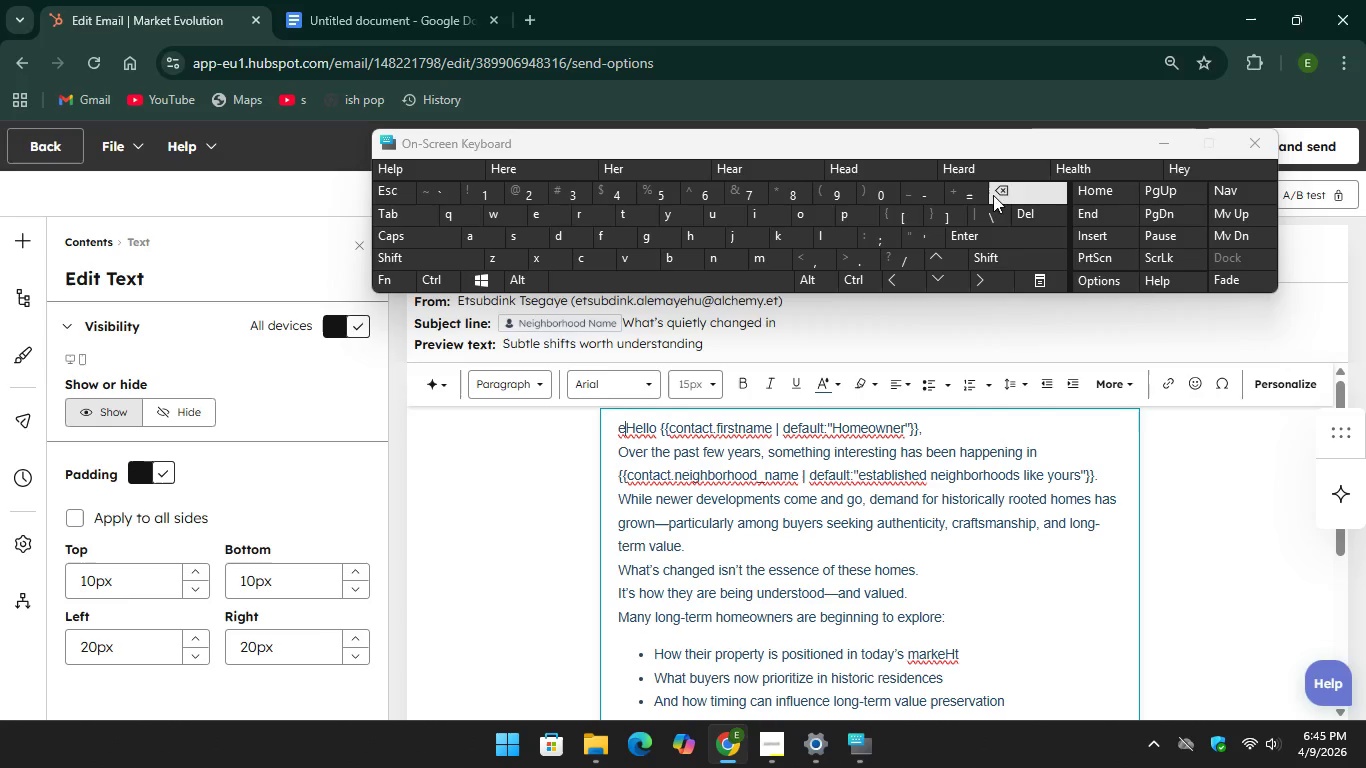 
key(Backspace)
 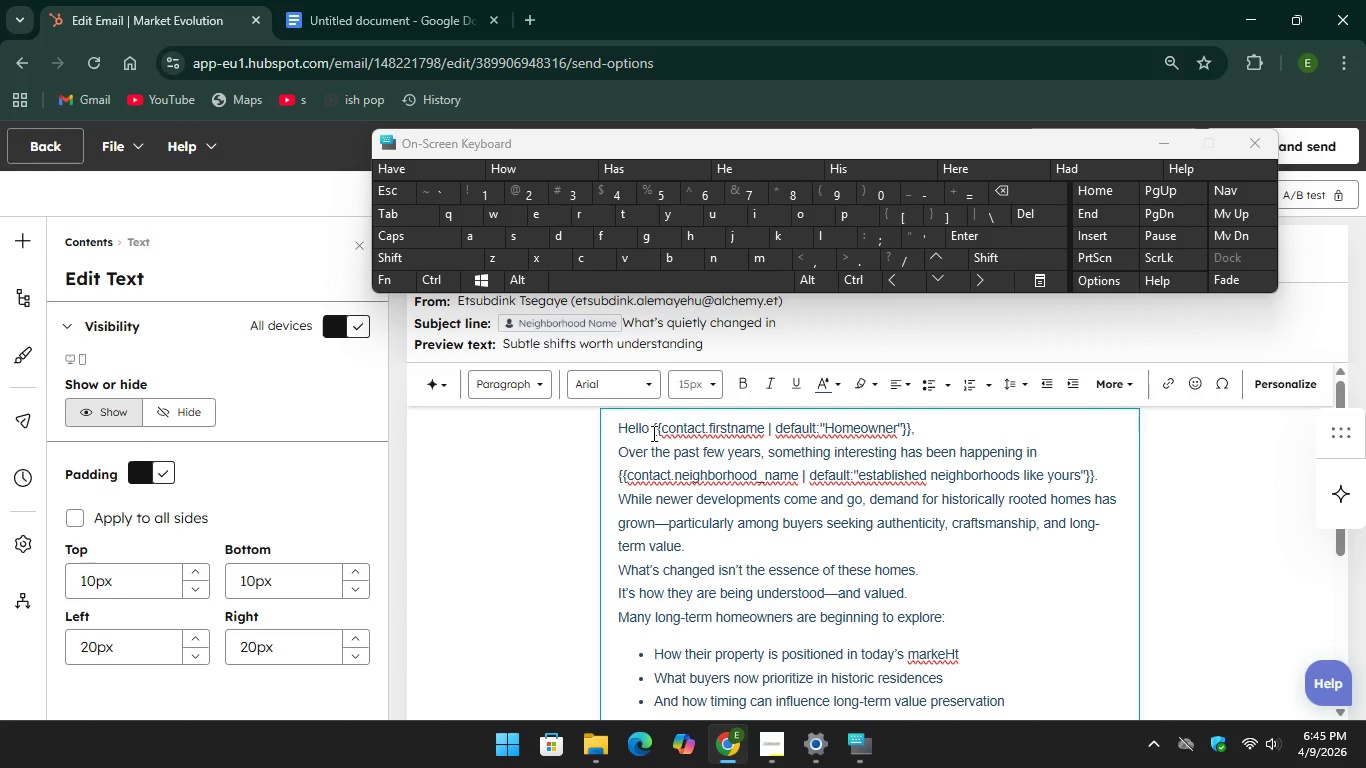 
left_click_drag(start_coordinate=[651, 433], to_coordinate=[921, 423])
 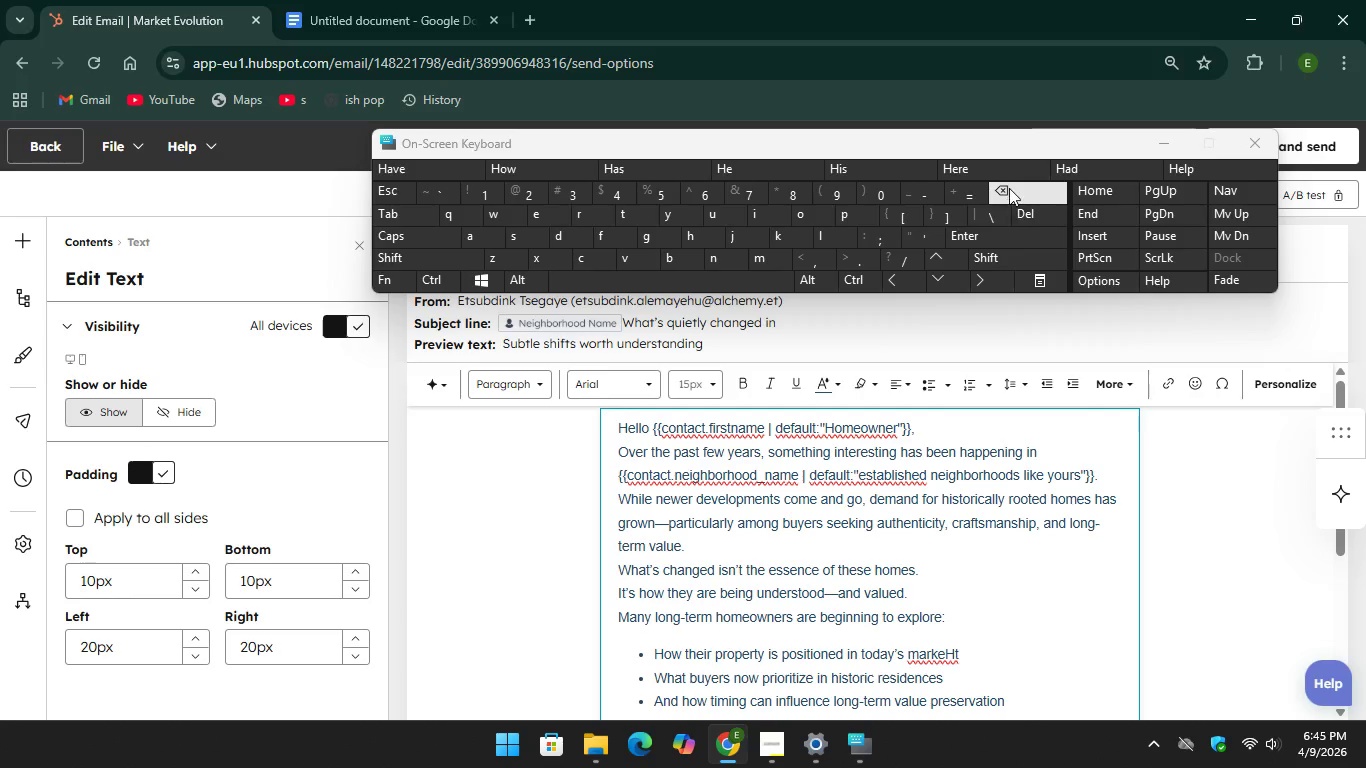 
key(Backspace)
 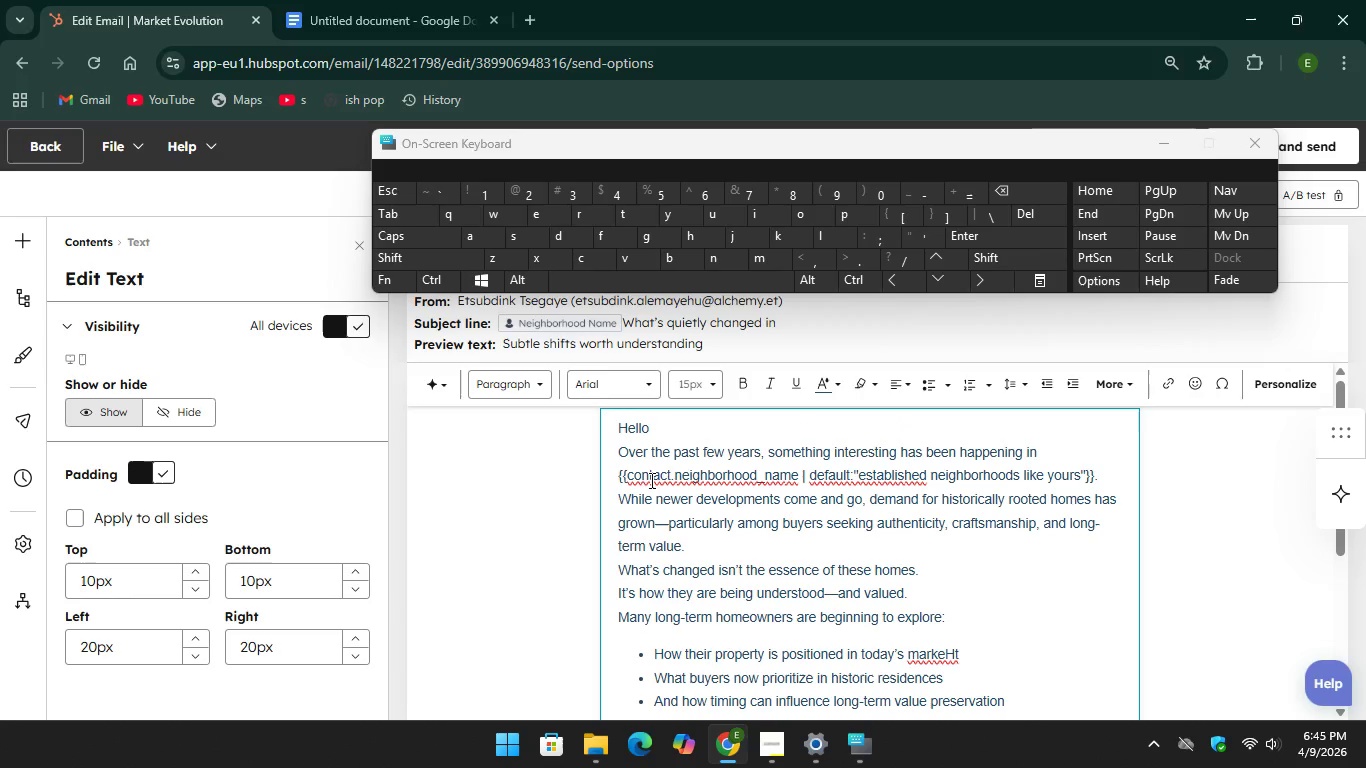 
scroll: coordinate [667, 465], scroll_direction: up, amount: 2.0
 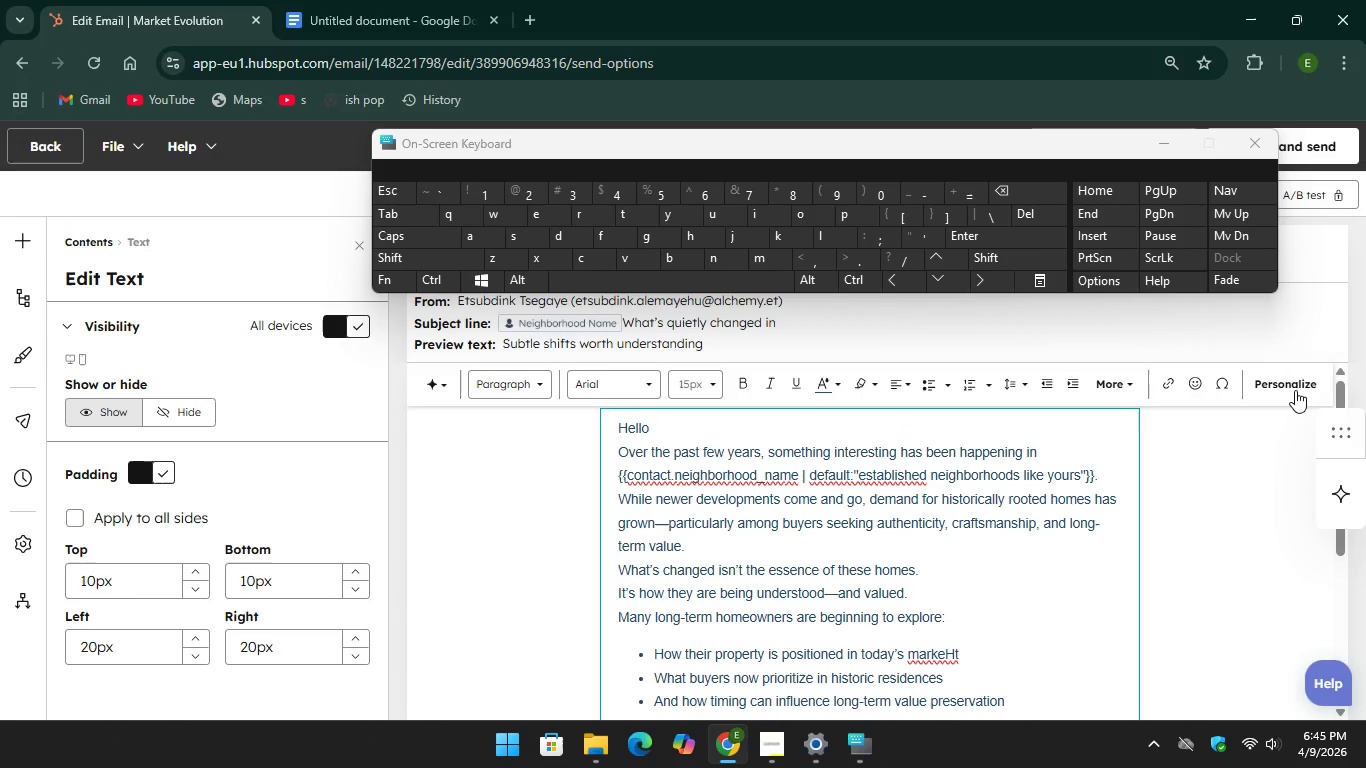 
left_click([1295, 390])
 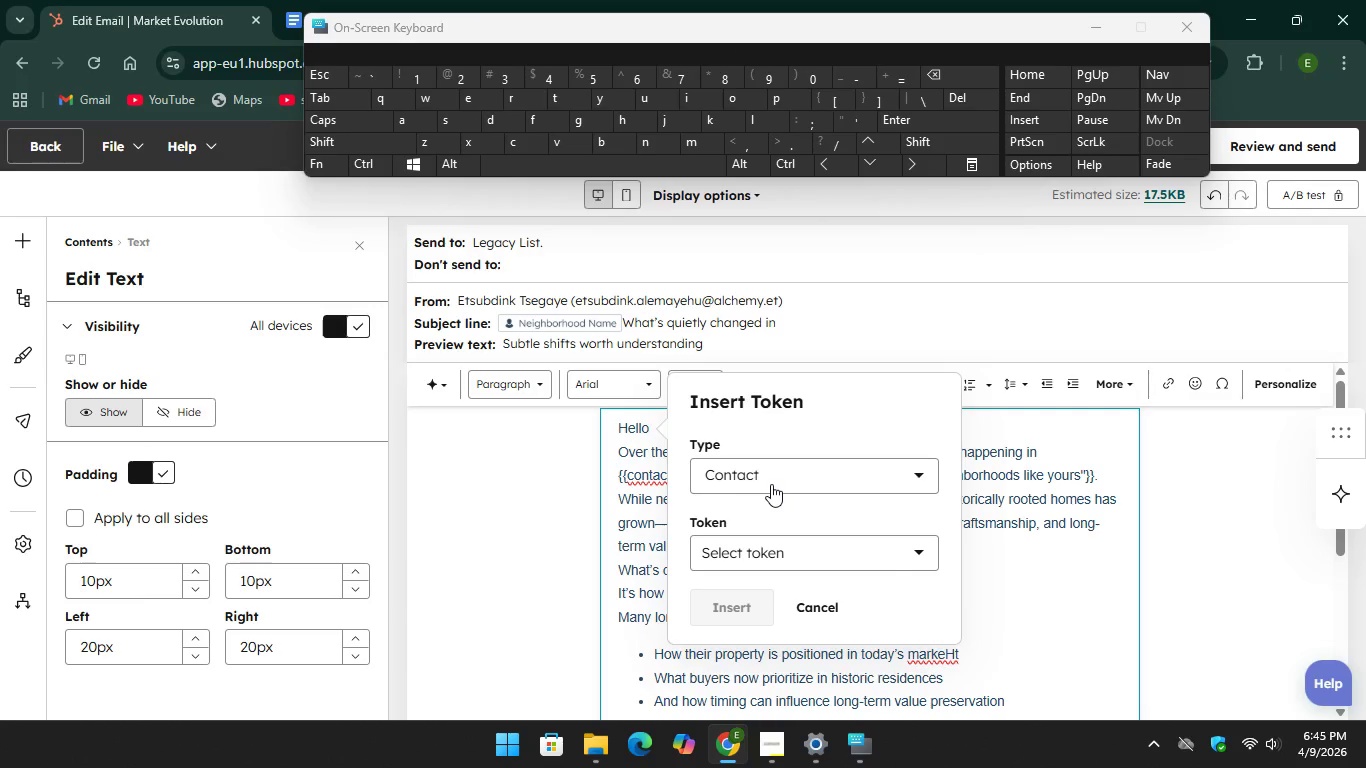 
left_click([771, 484])
 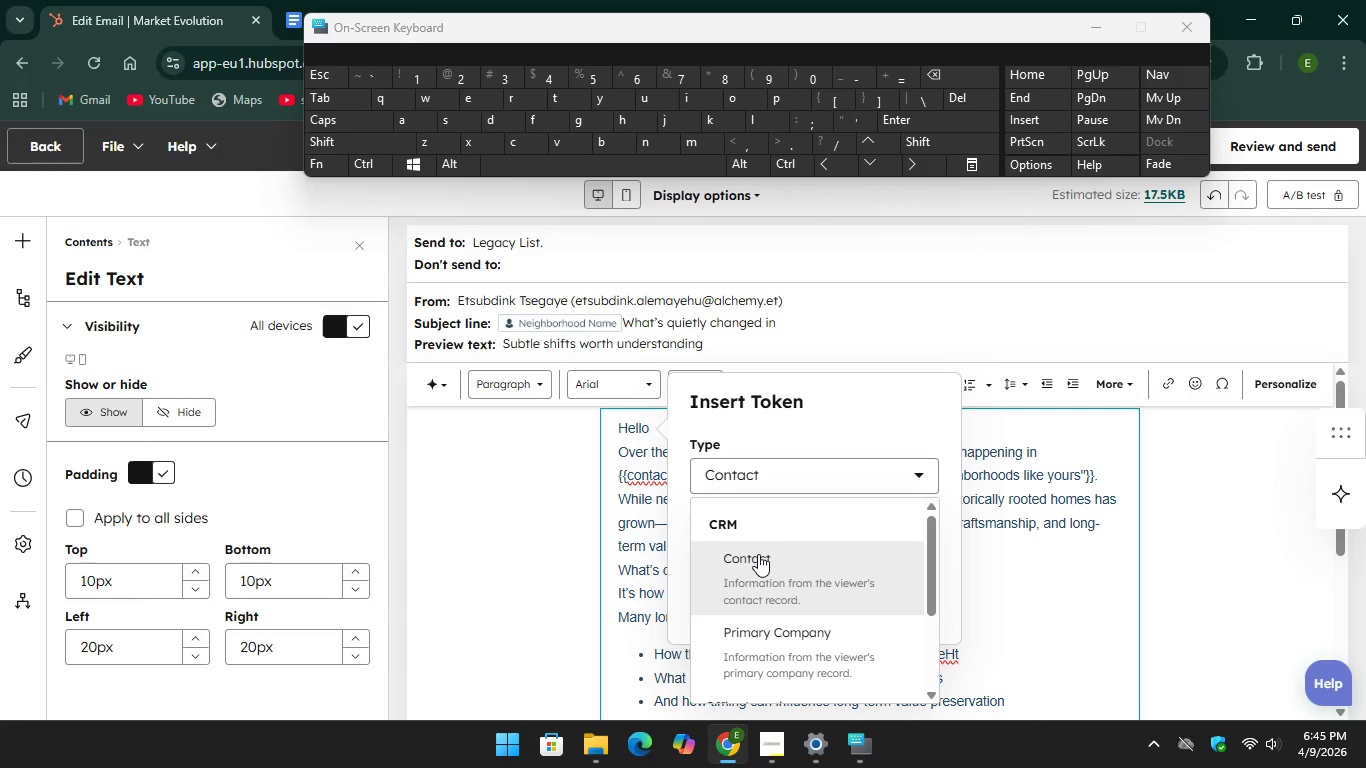 
left_click([758, 557])
 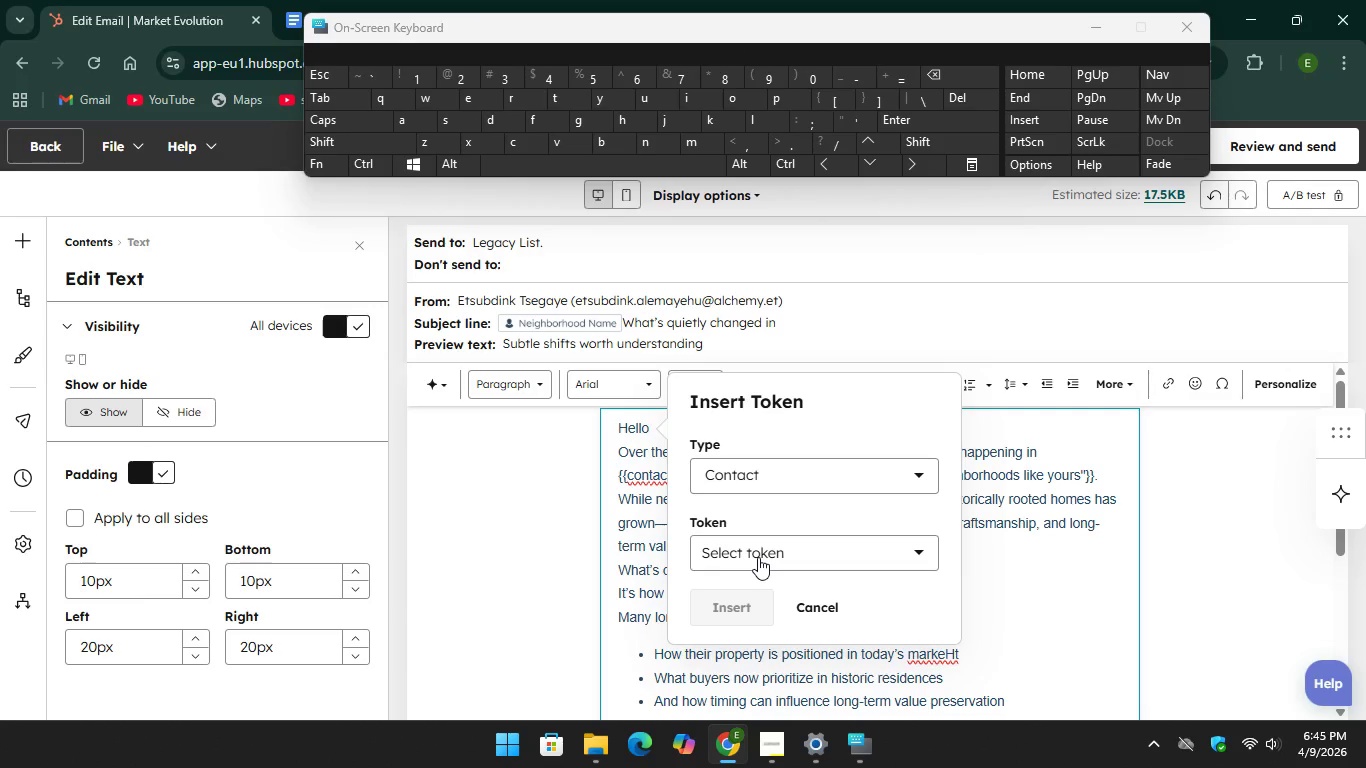 
left_click([758, 556])
 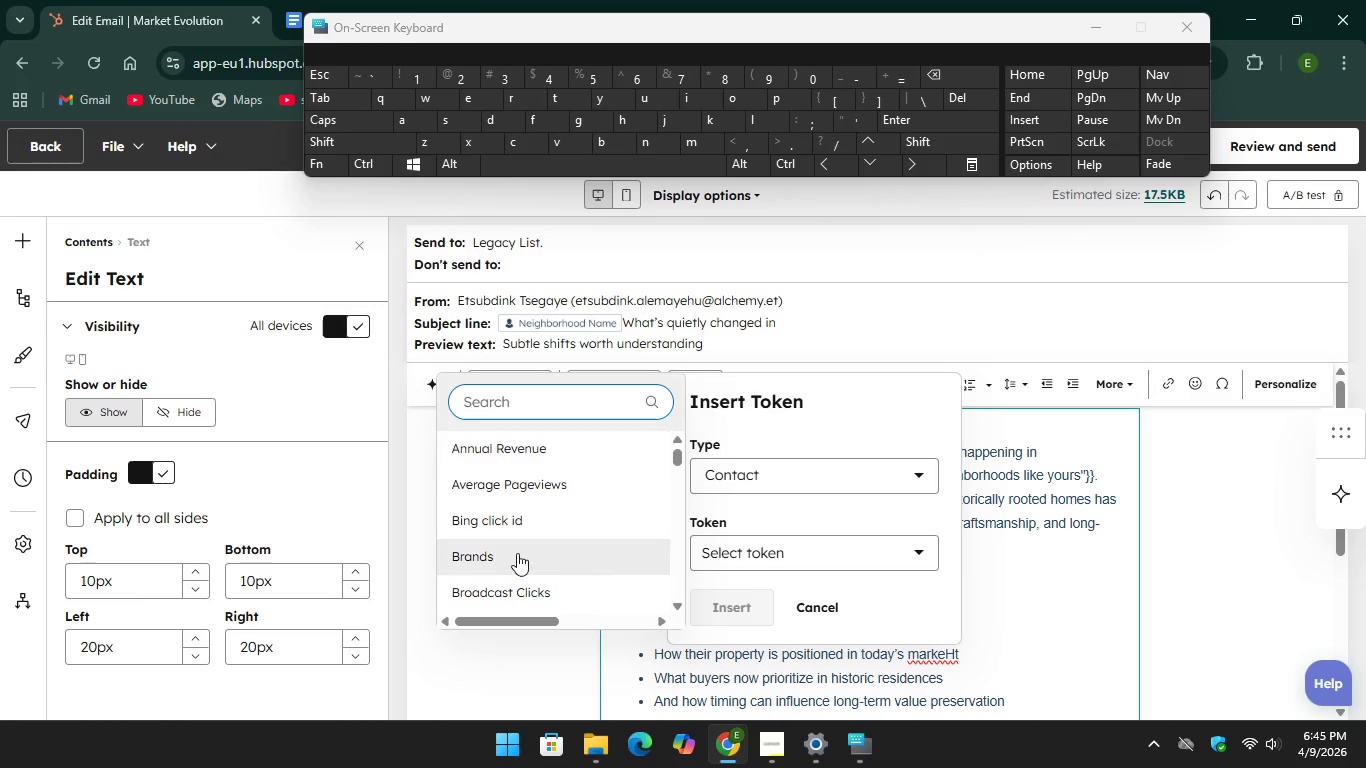 
scroll: coordinate [594, 501], scroll_direction: down, amount: 30.0
 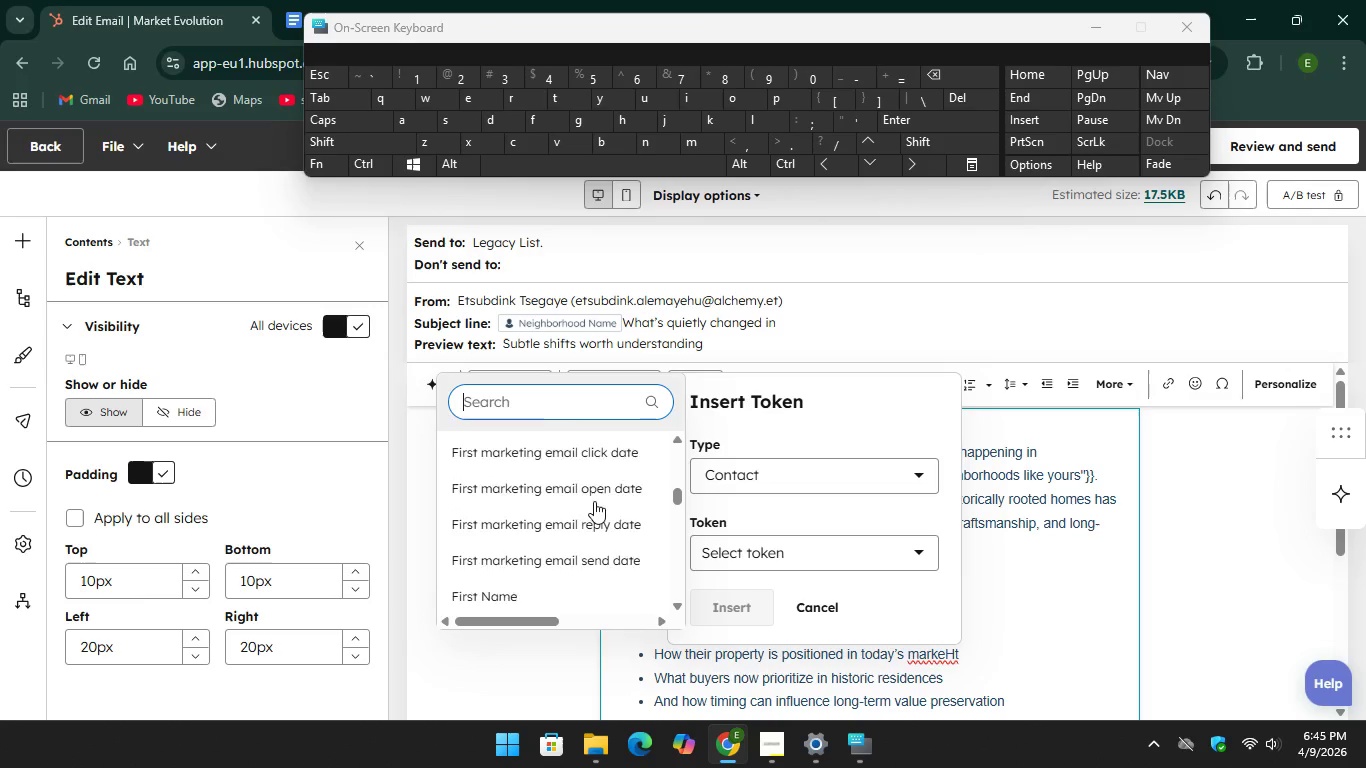 
scroll: coordinate [594, 501], scroll_direction: up, amount: 2.0
 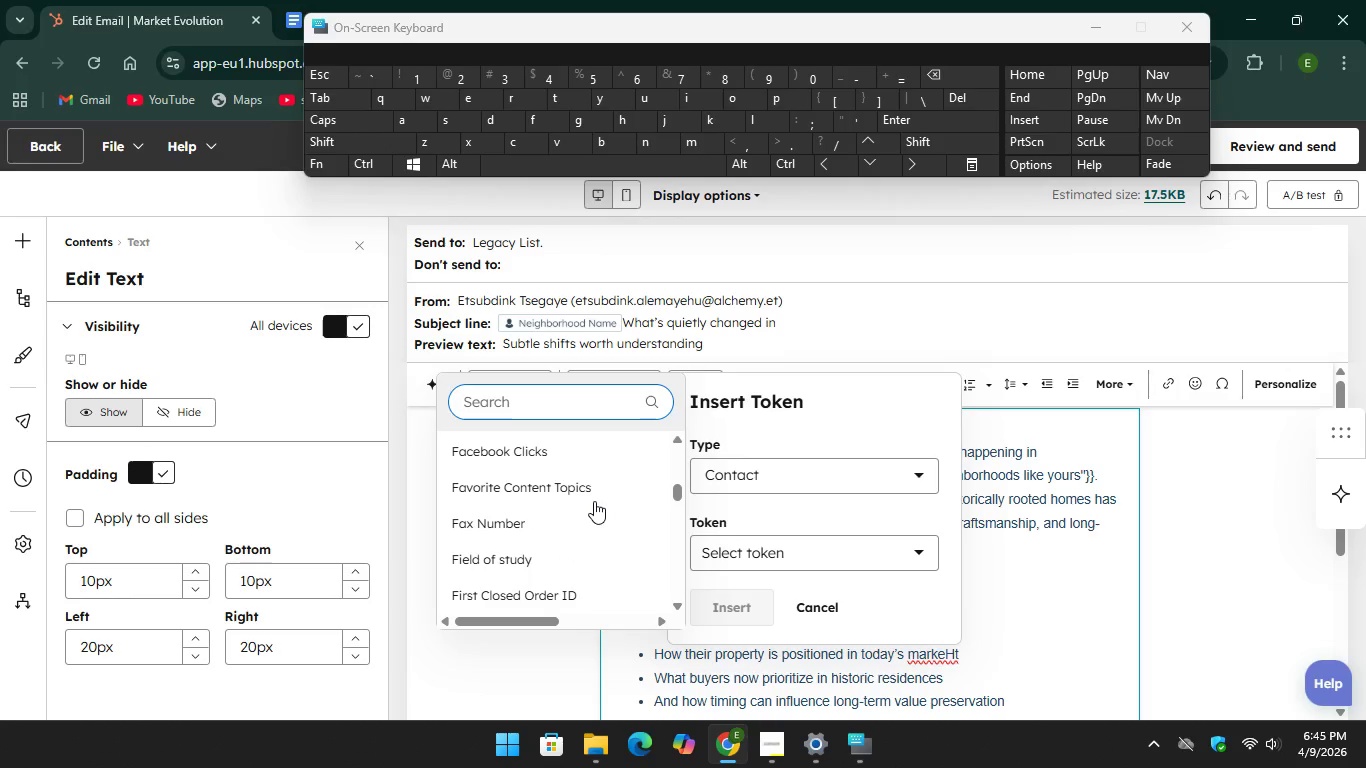 
scroll: coordinate [594, 501], scroll_direction: down, amount: 2.0
 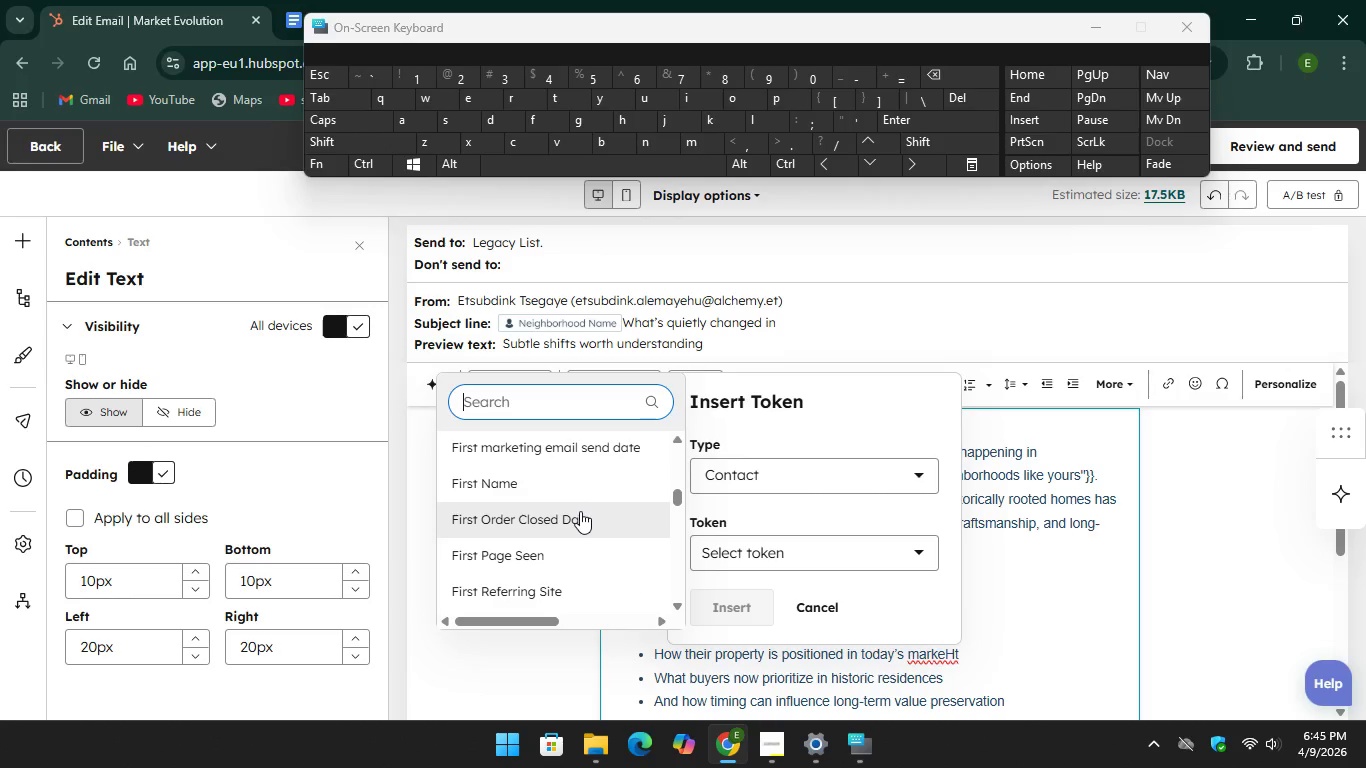 
left_click([573, 489])
 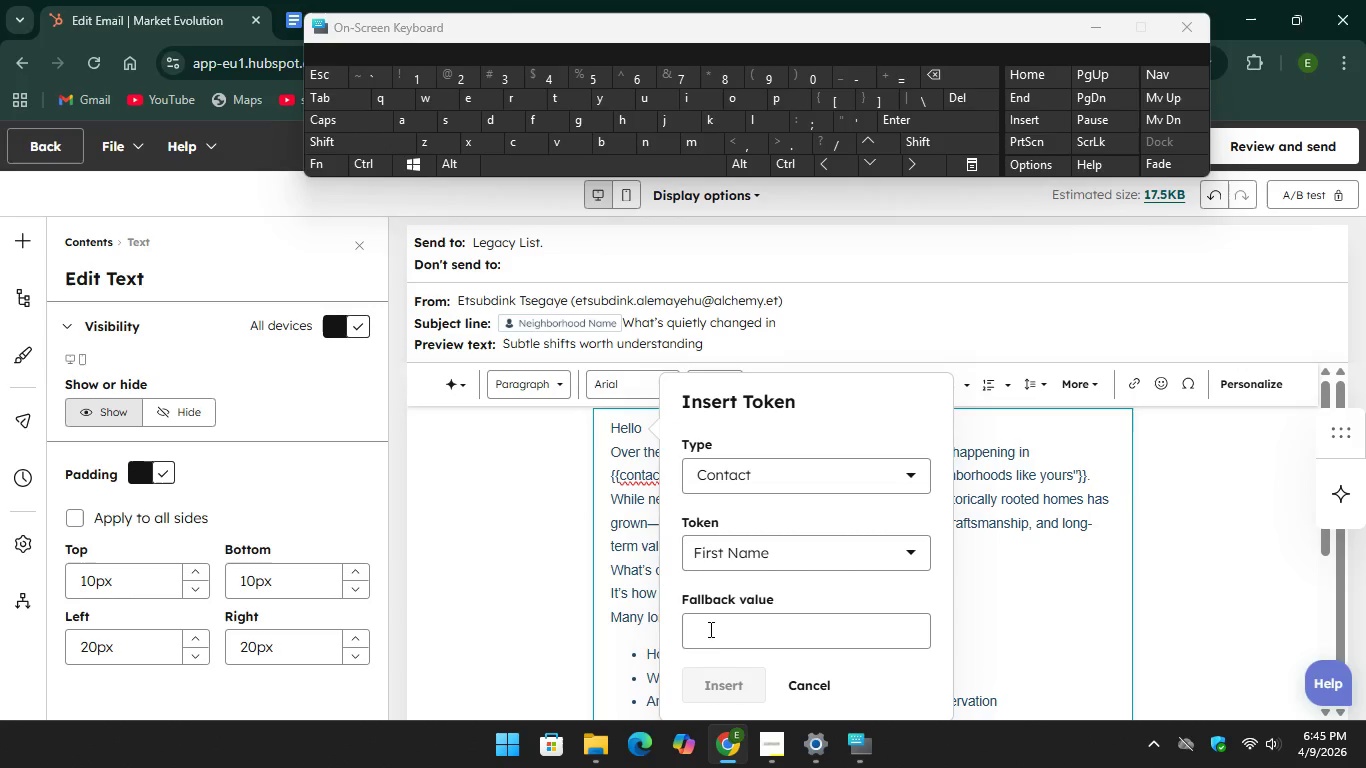 
left_click([720, 637])
 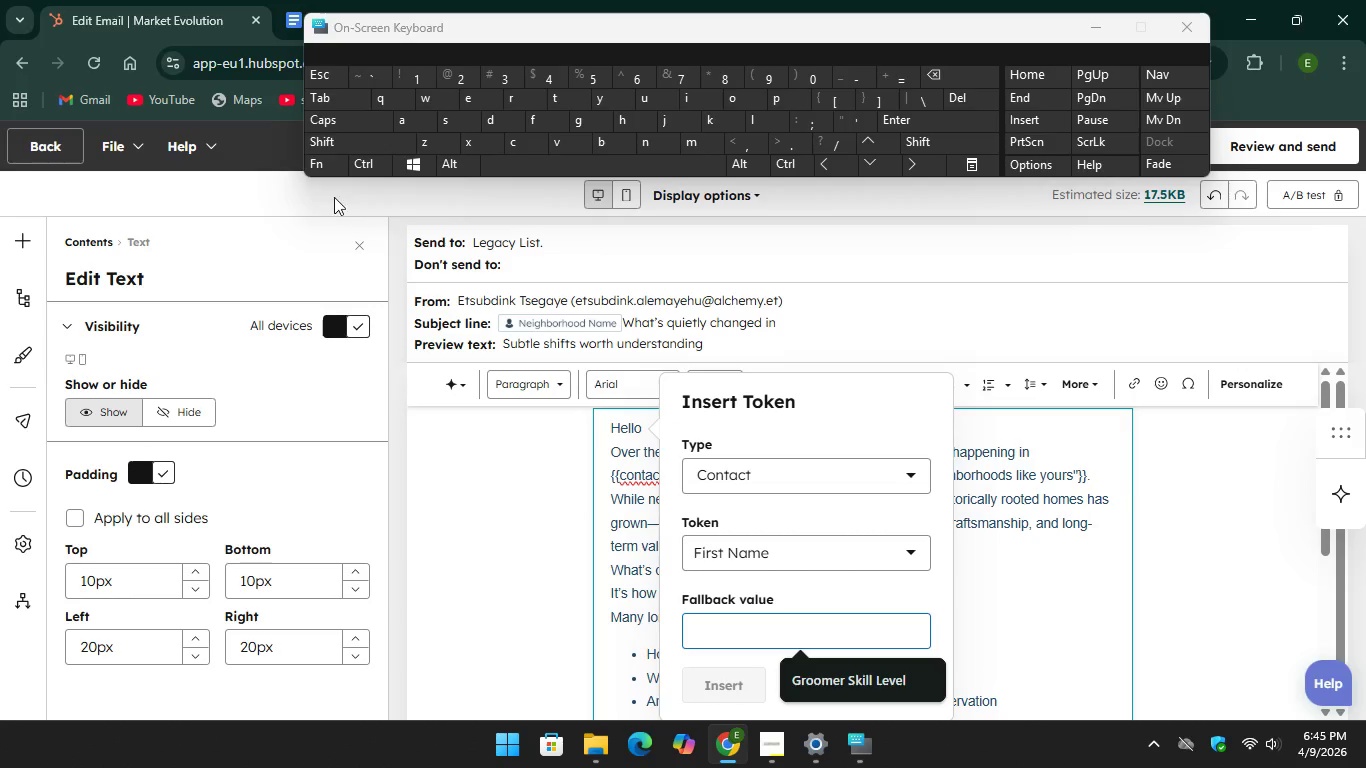 
key(CapsLock)
 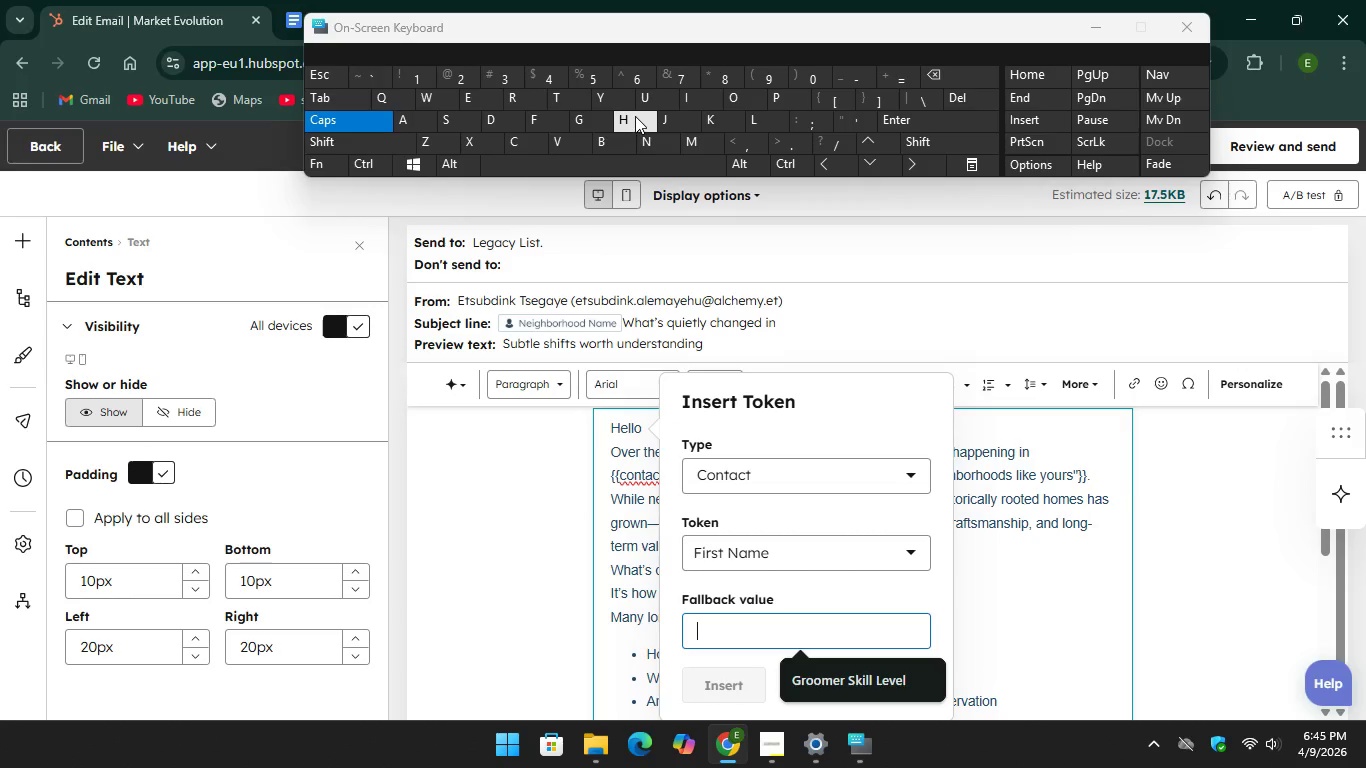 
key(H)
 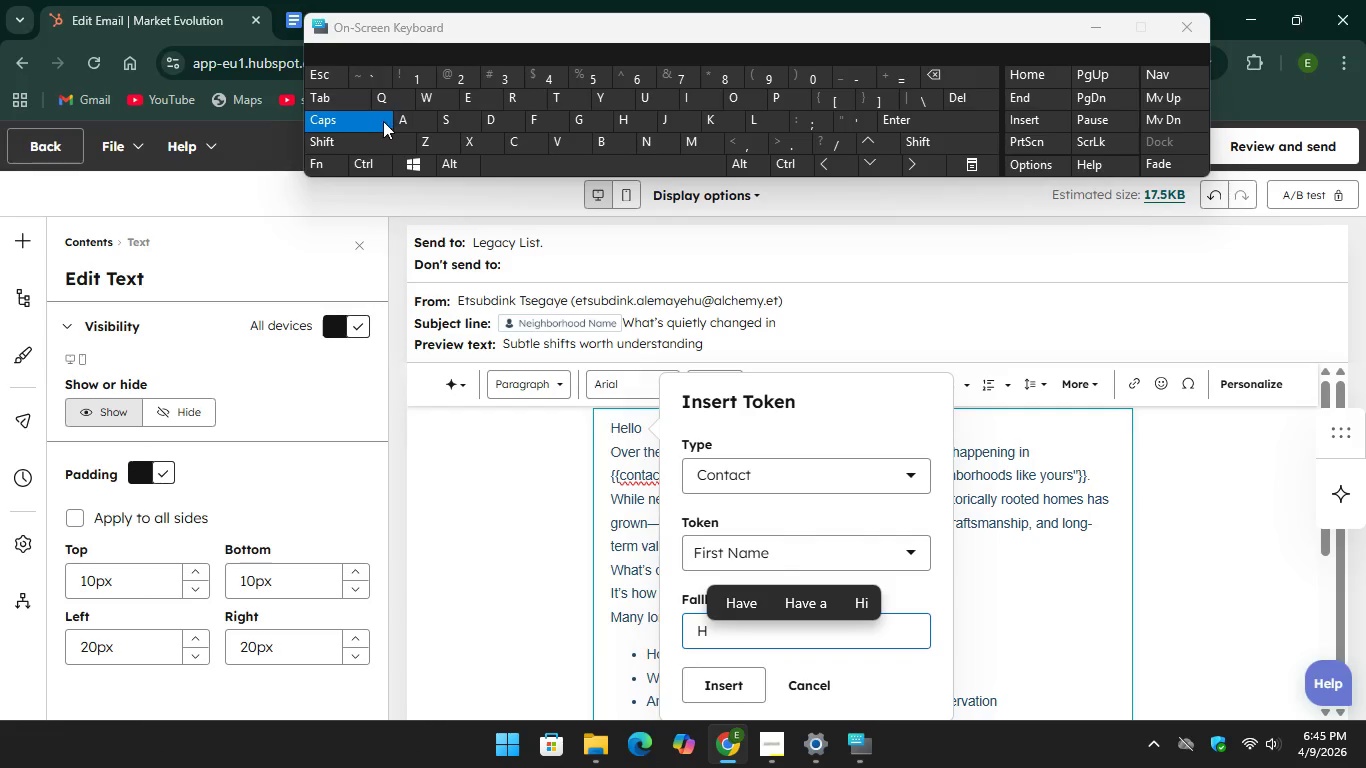 
key(CapsLock)
 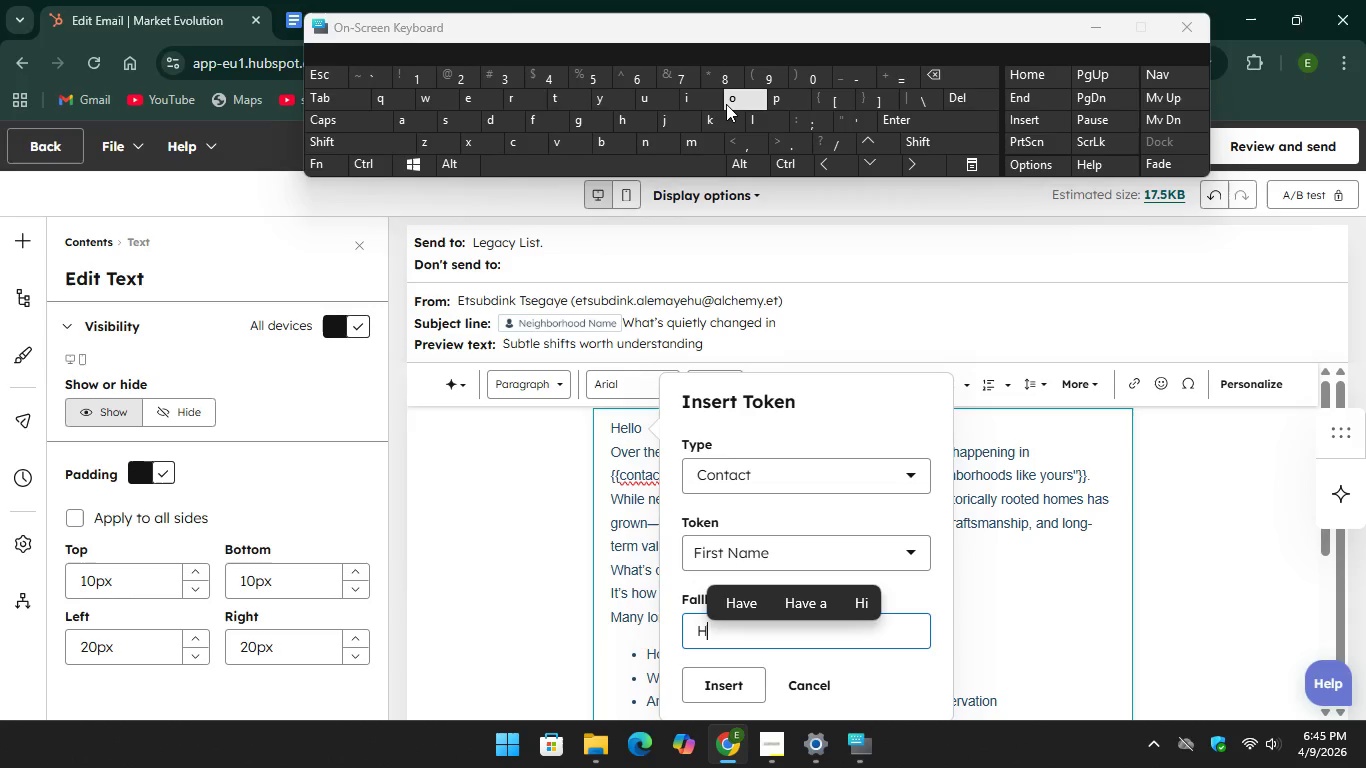 
key(O)
 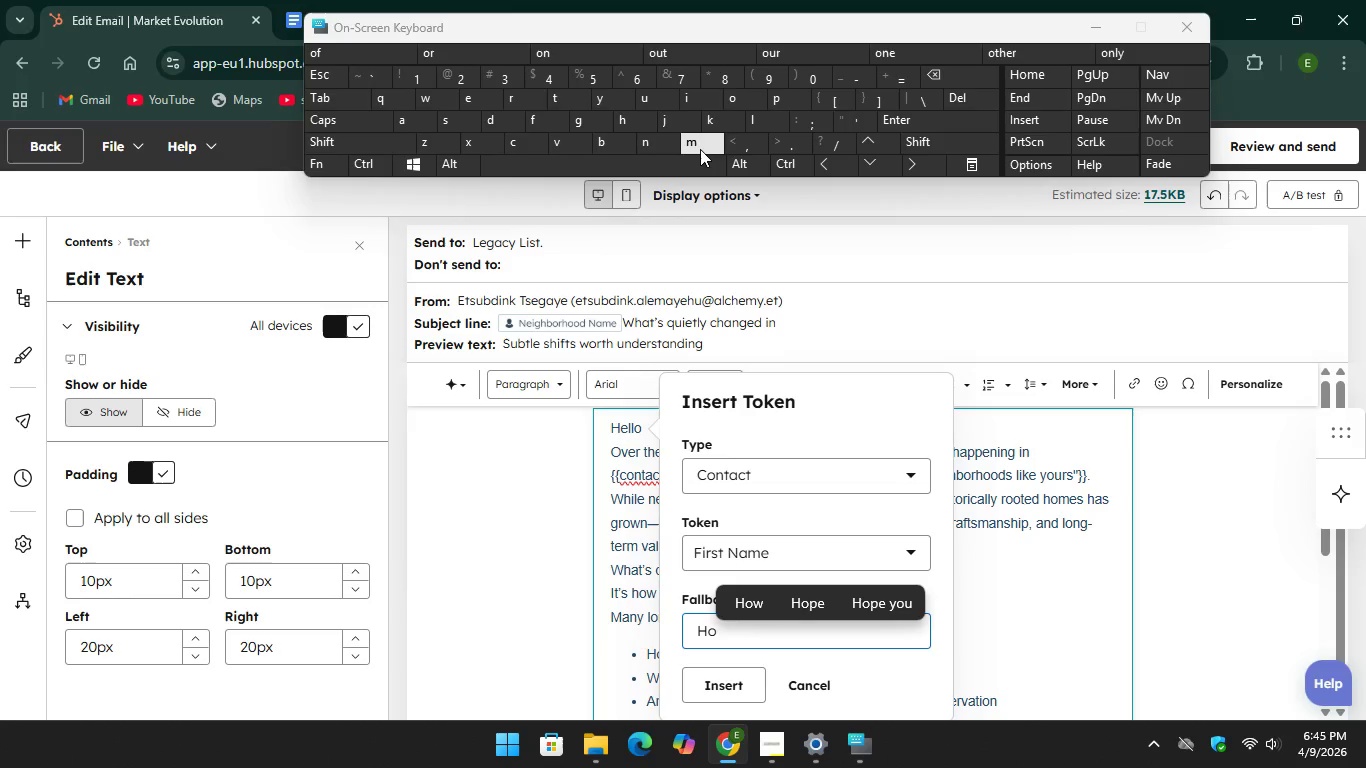 
key(M)
 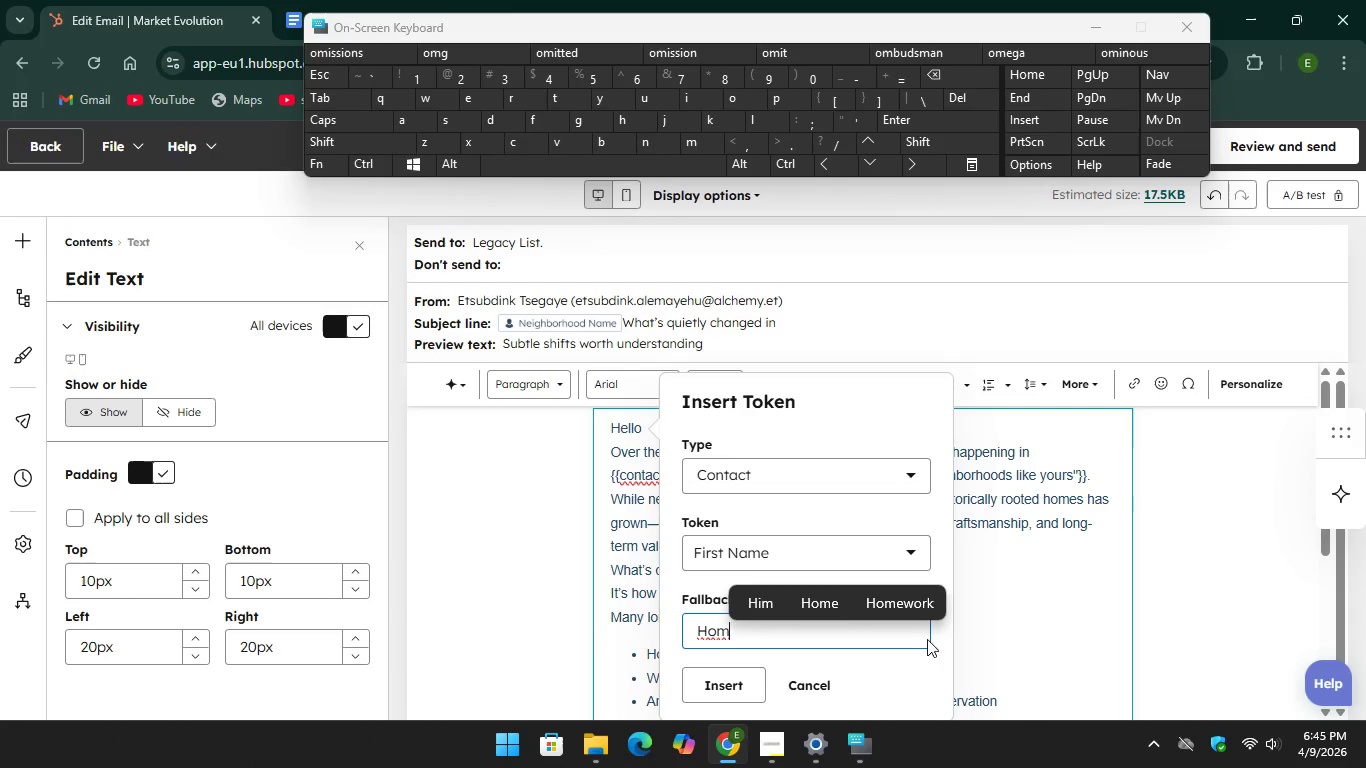 
left_click([817, 612])
 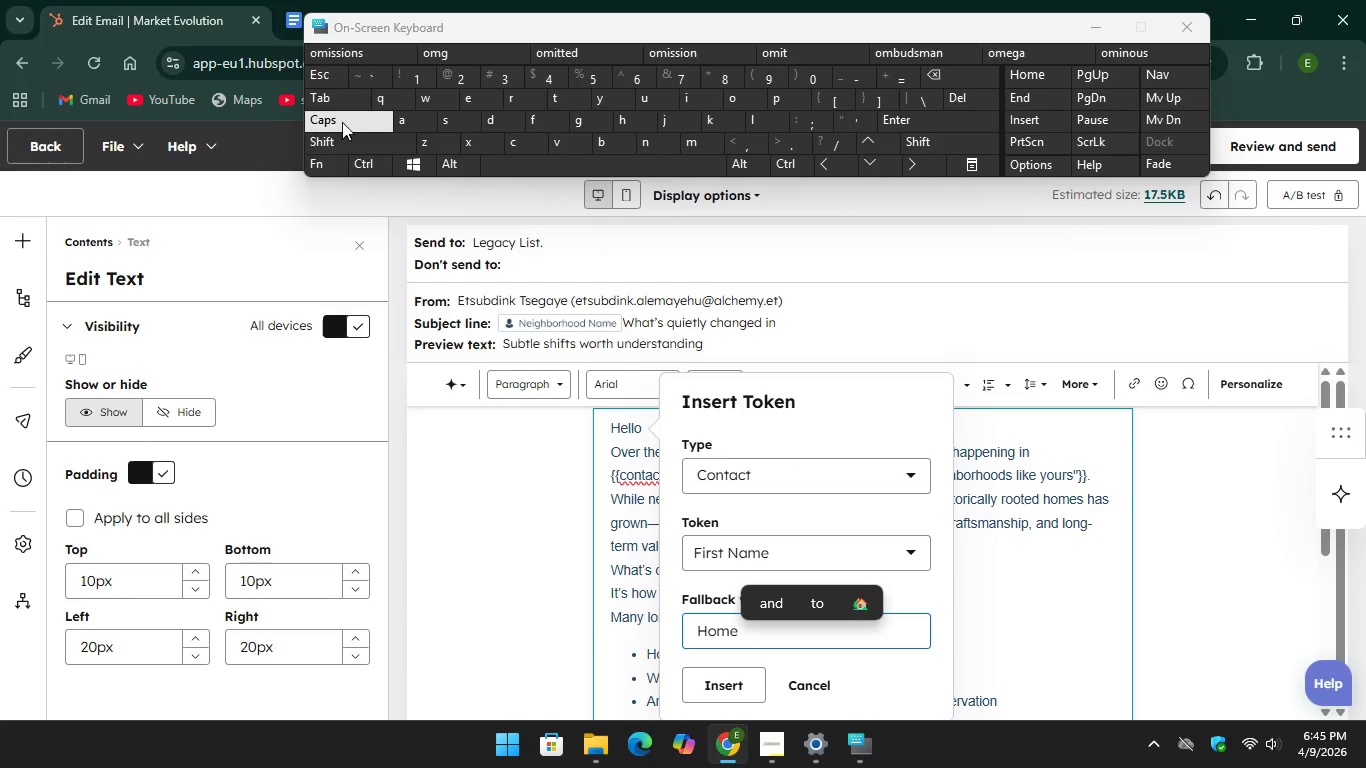 
type(Ower)
 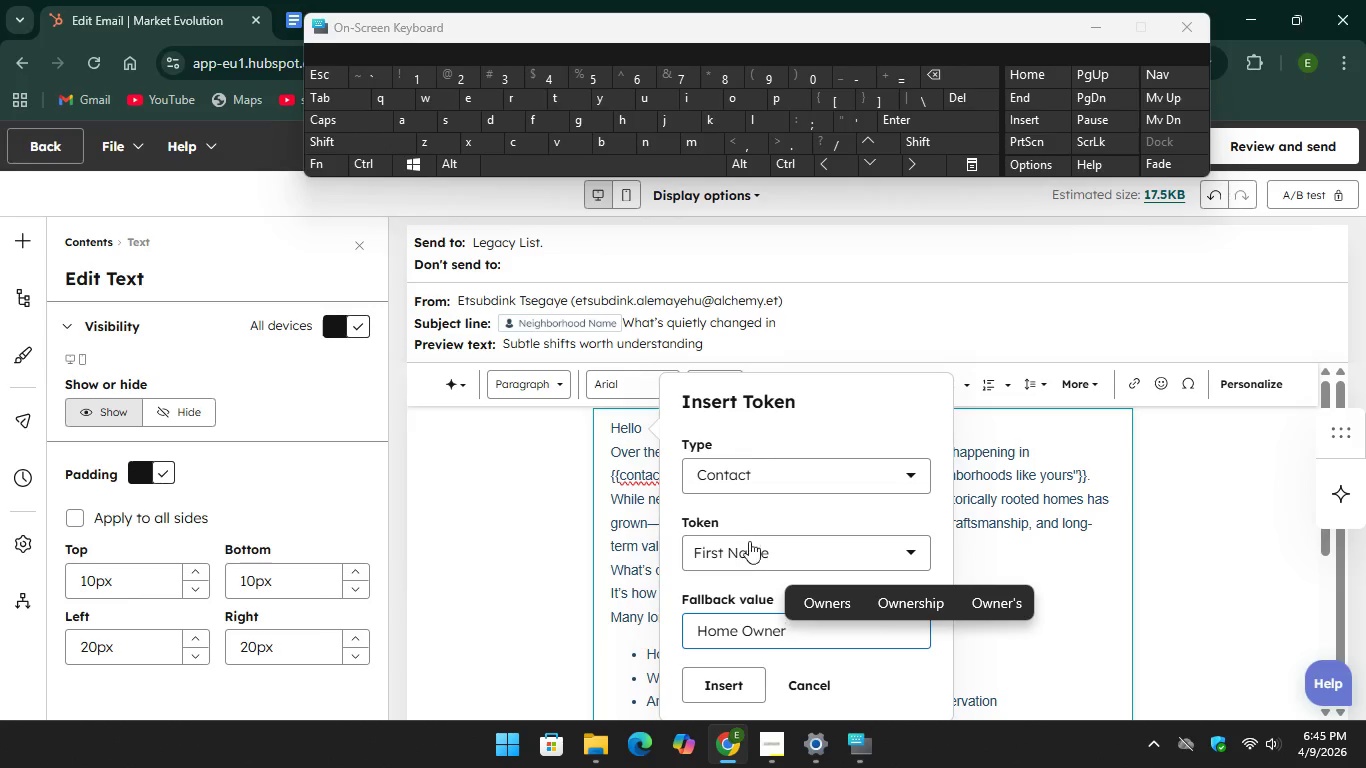 
left_click([733, 688])
 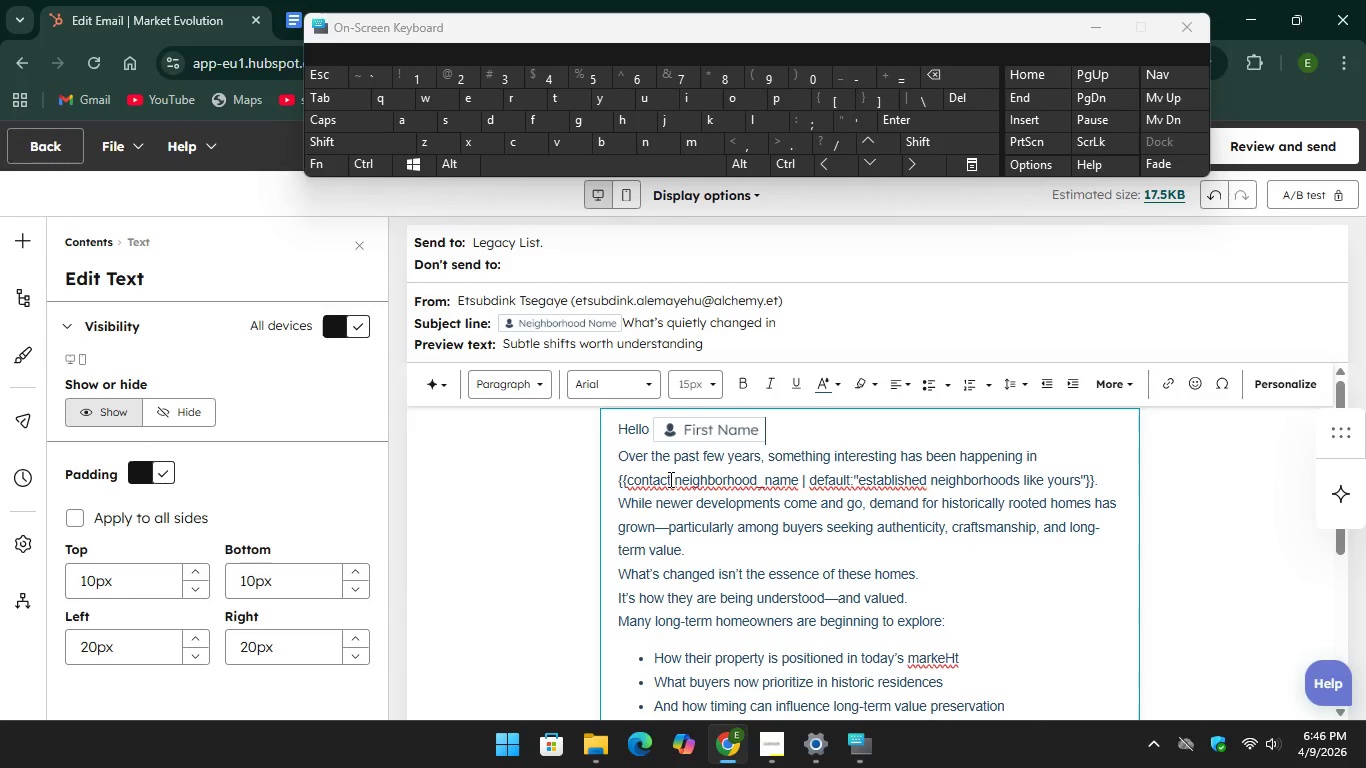 
wait(19.23)
 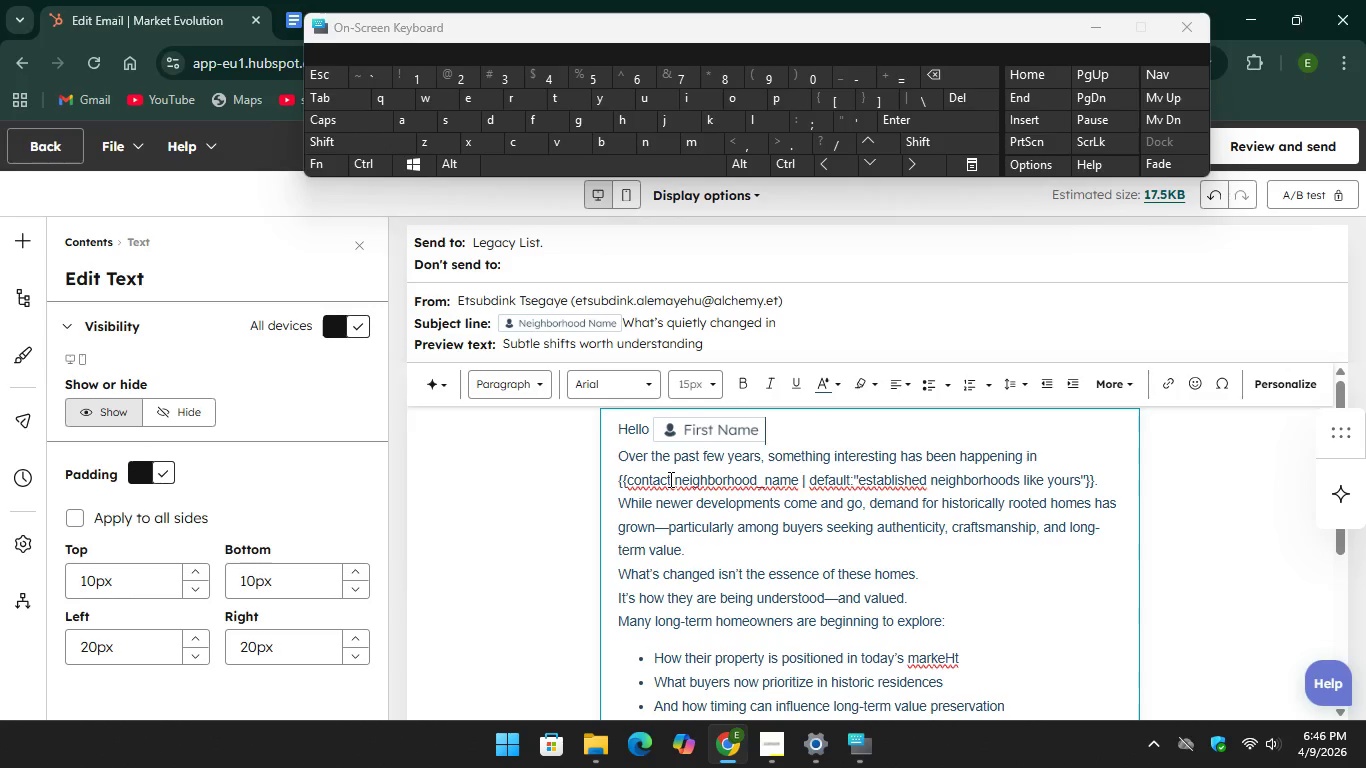 
left_click_drag(start_coordinate=[609, 480], to_coordinate=[775, 476])
 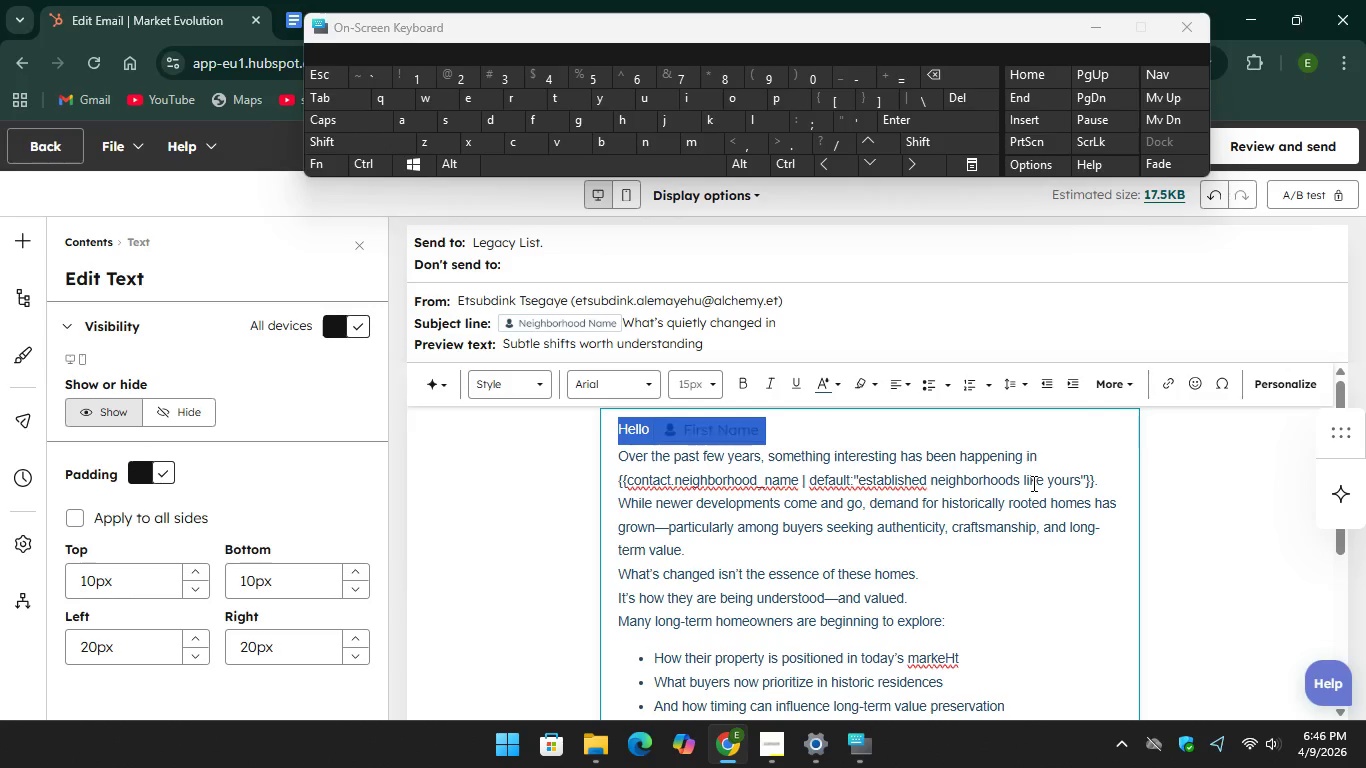 
left_click([1032, 483])
 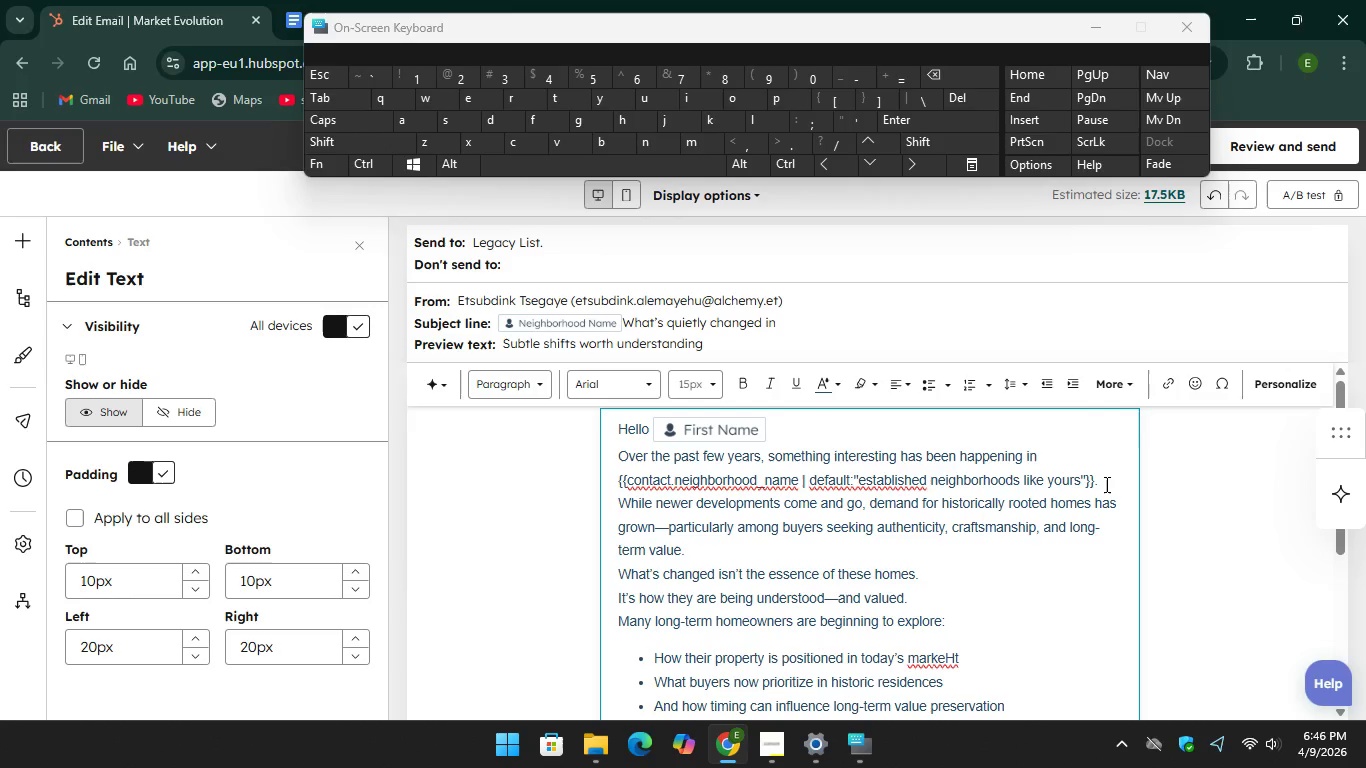 
left_click_drag(start_coordinate=[1105, 484], to_coordinate=[615, 476])
 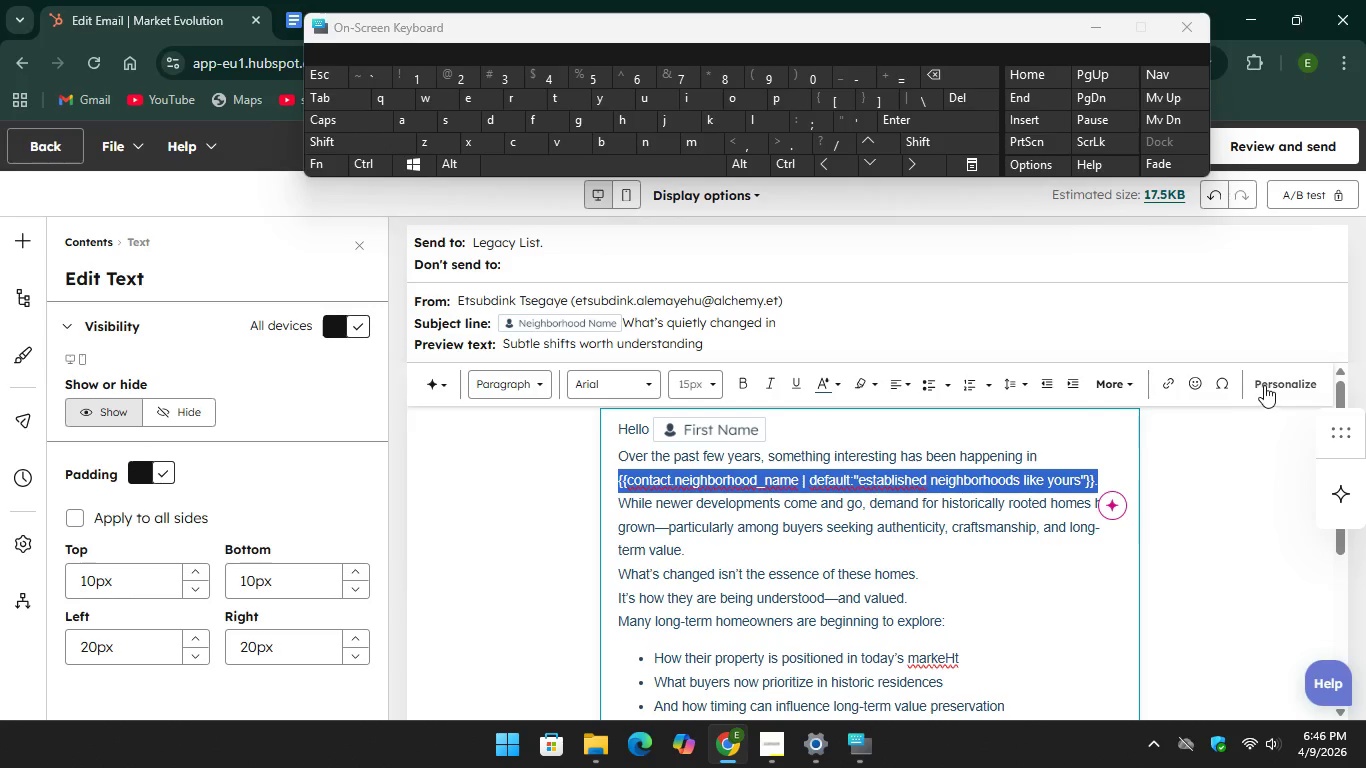 
left_click([1266, 383])
 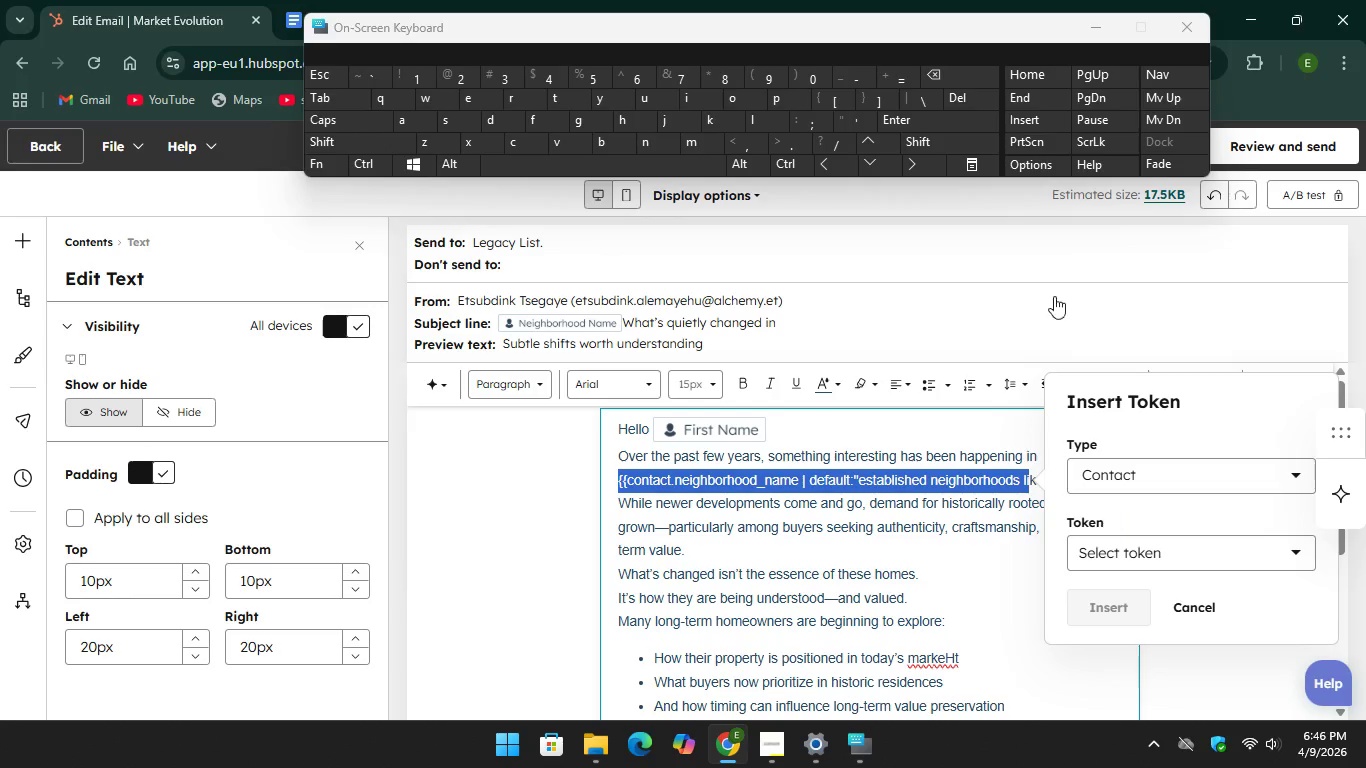 
key(Backspace)
 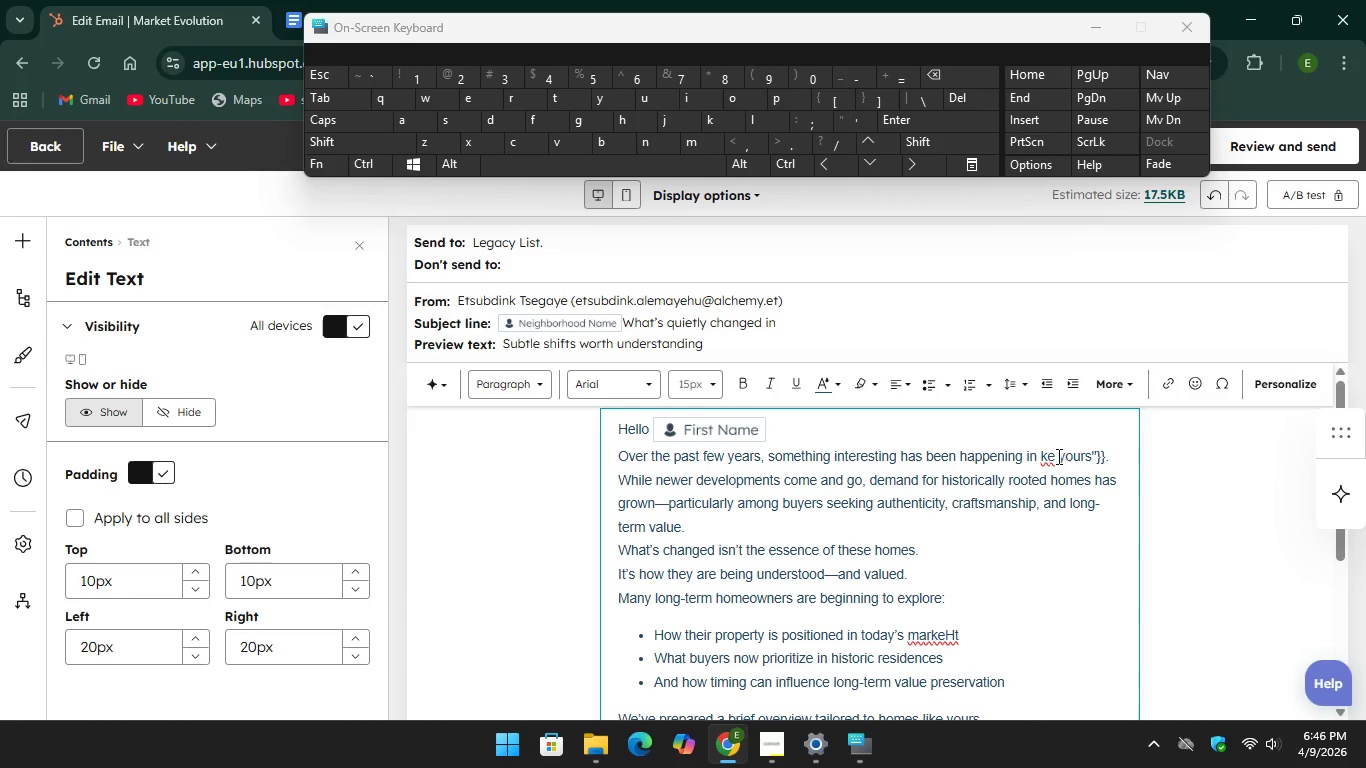 
wait(5.12)
 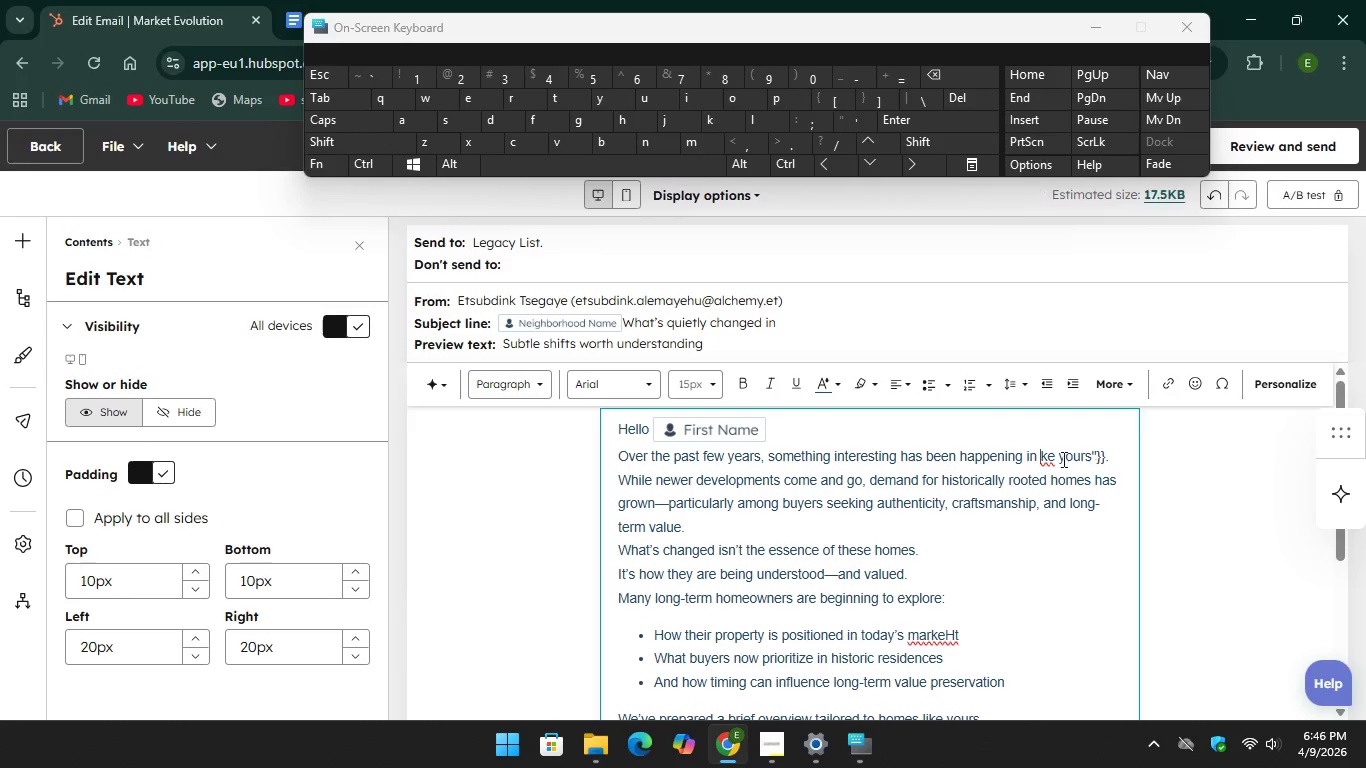 
left_click_drag(start_coordinate=[1040, 460], to_coordinate=[1115, 455])
 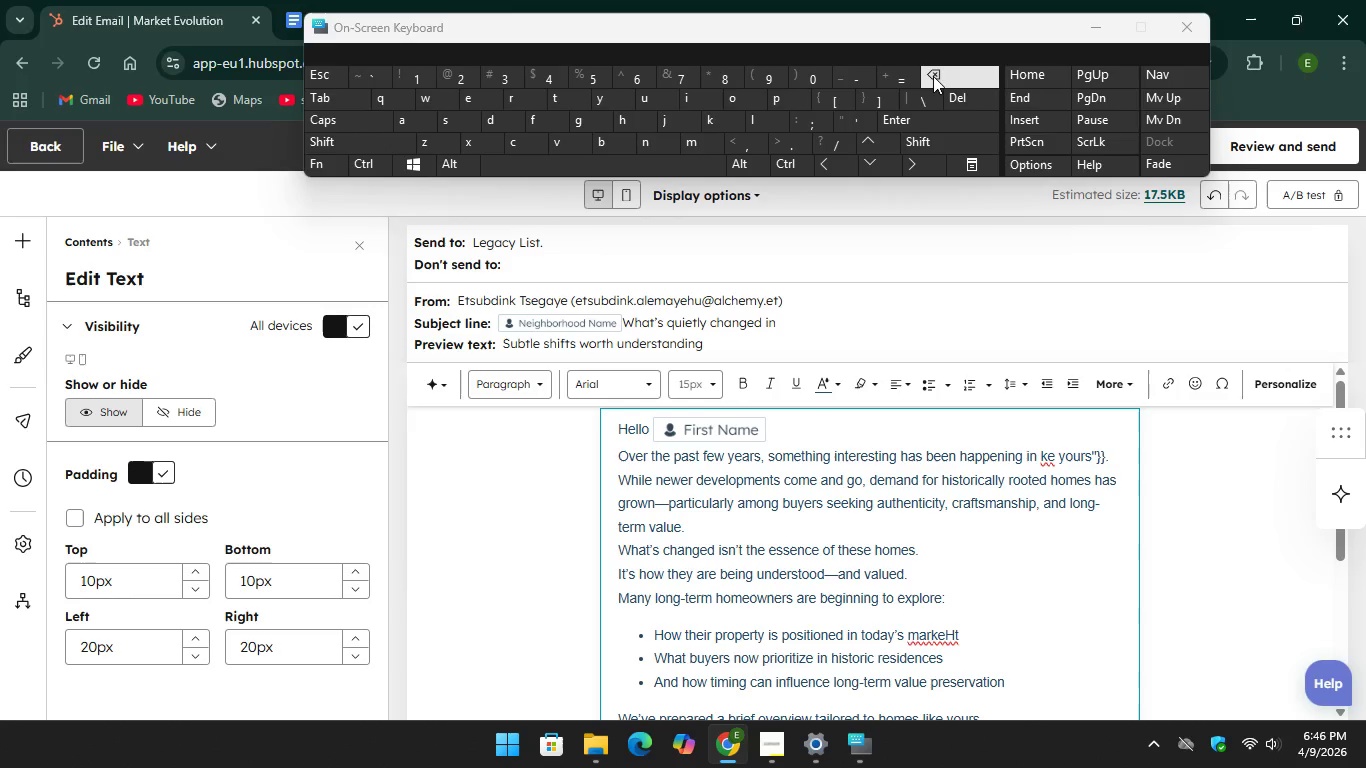 
hold_key(key=Backspace, duration=0.31)
 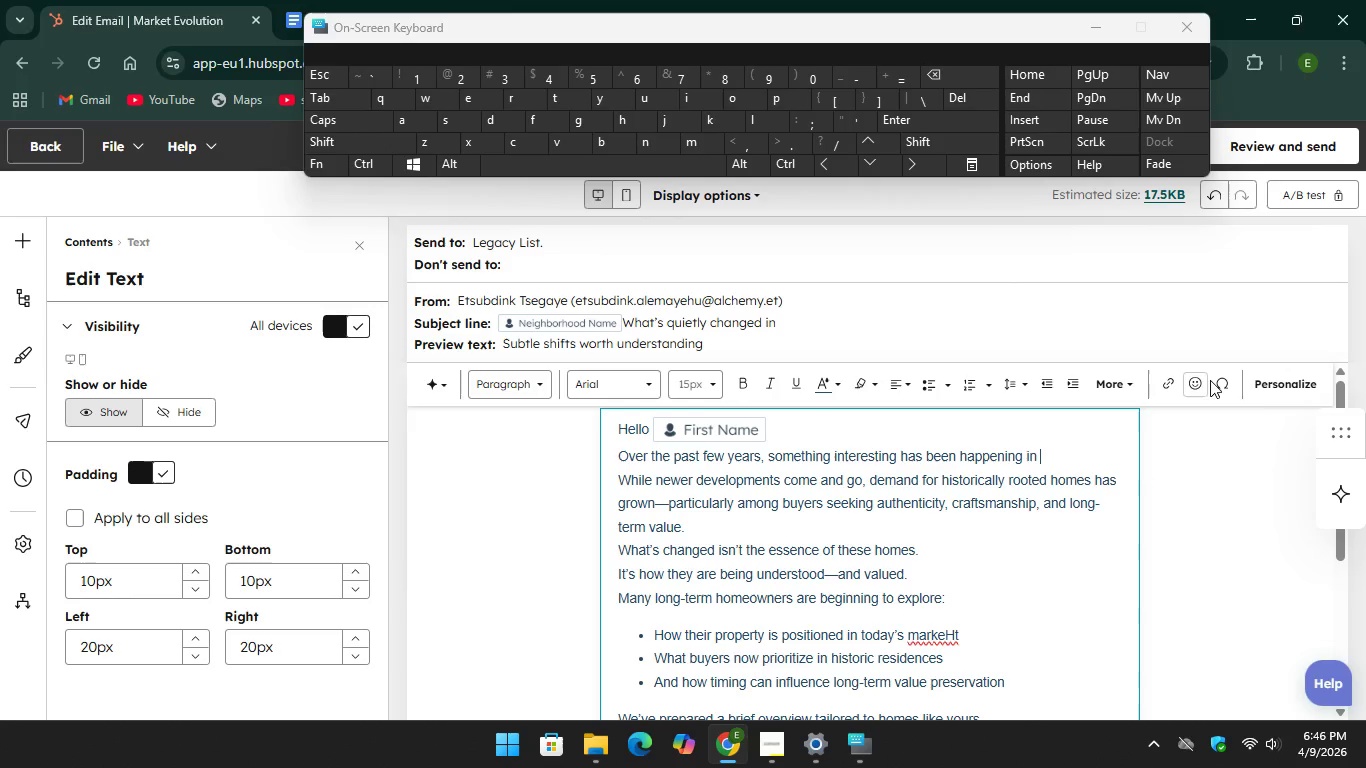 
left_click([1289, 384])
 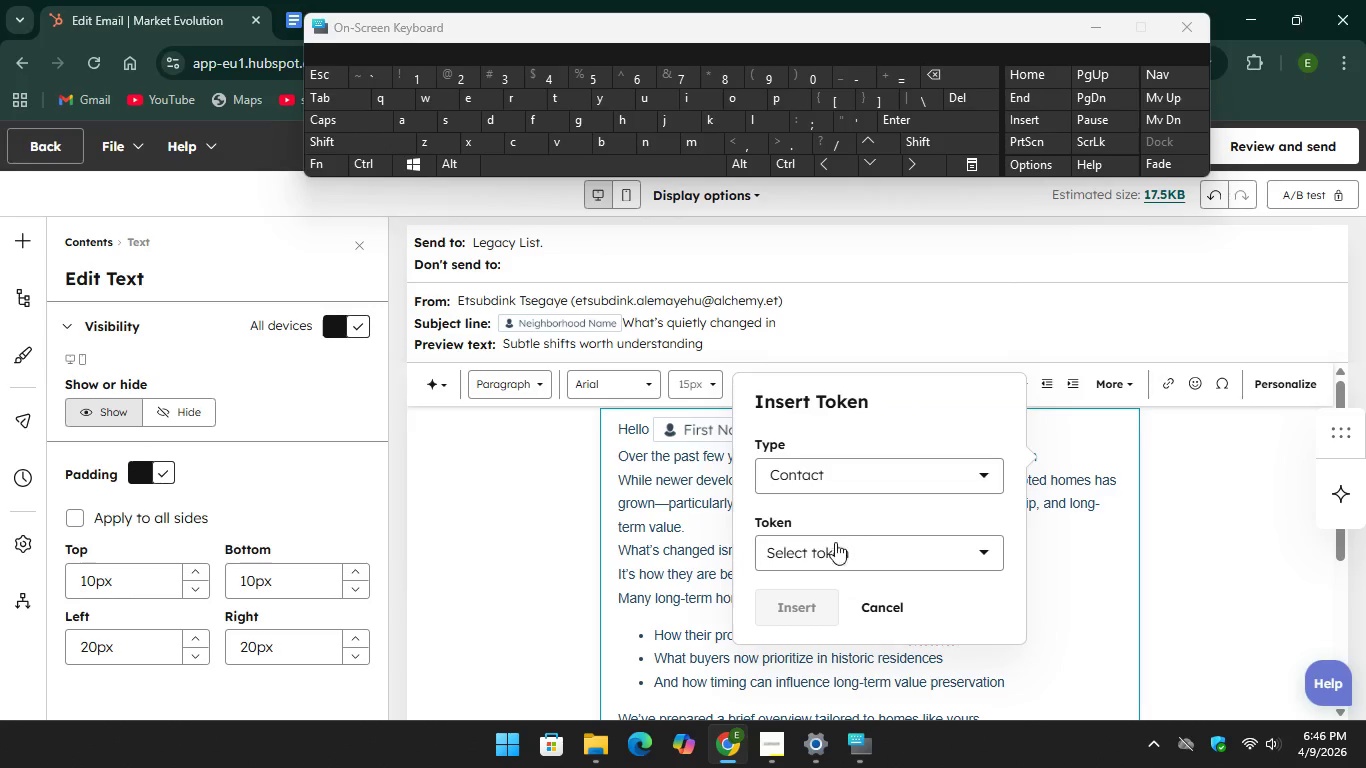 
left_click([835, 555])
 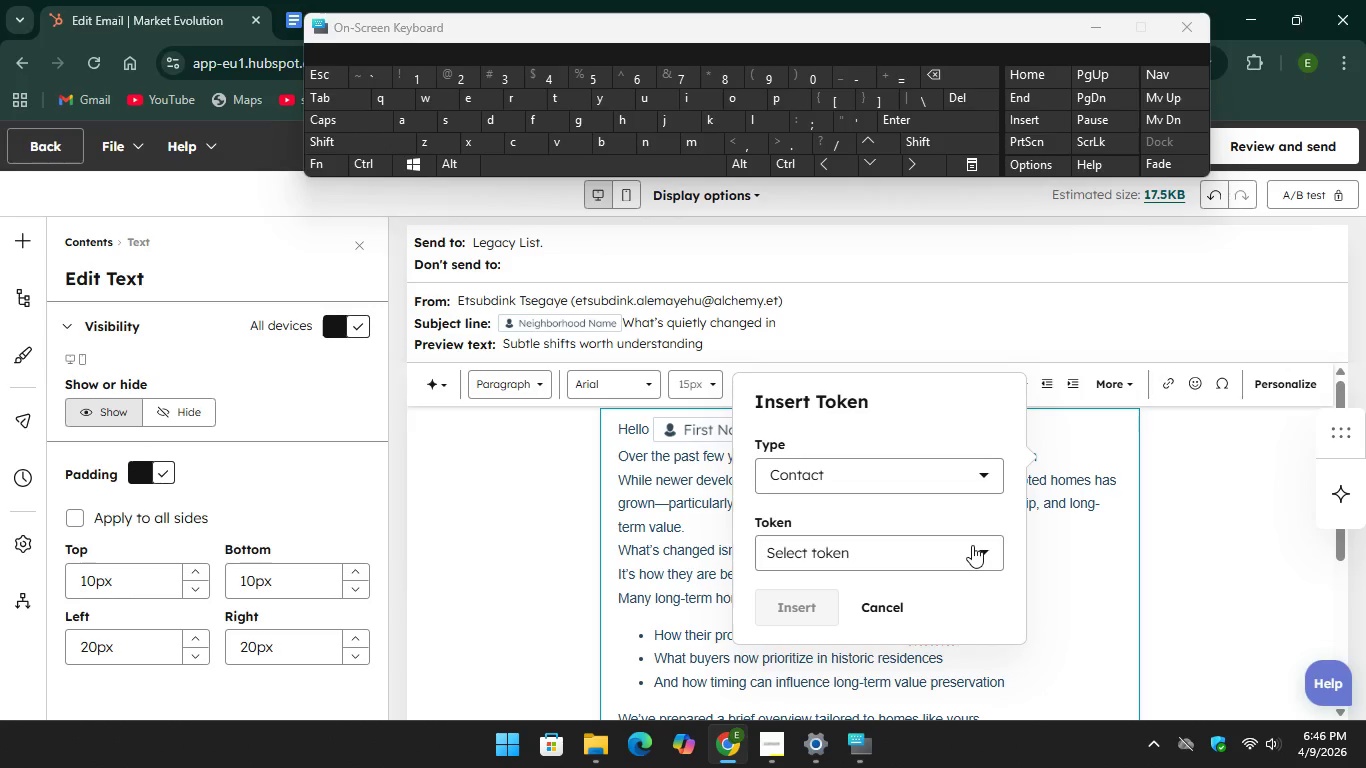 
left_click([963, 545])
 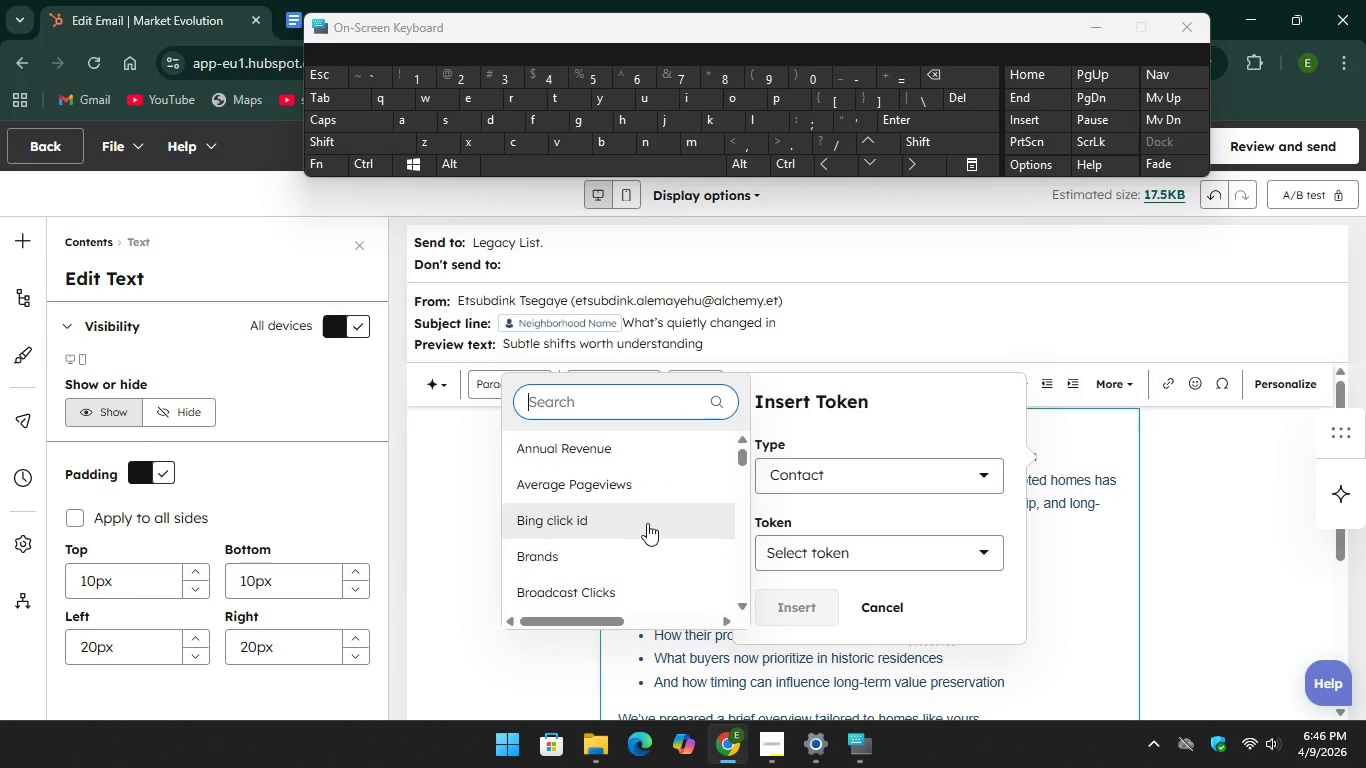 
scroll: coordinate [666, 491], scroll_direction: down, amount: 40.0
 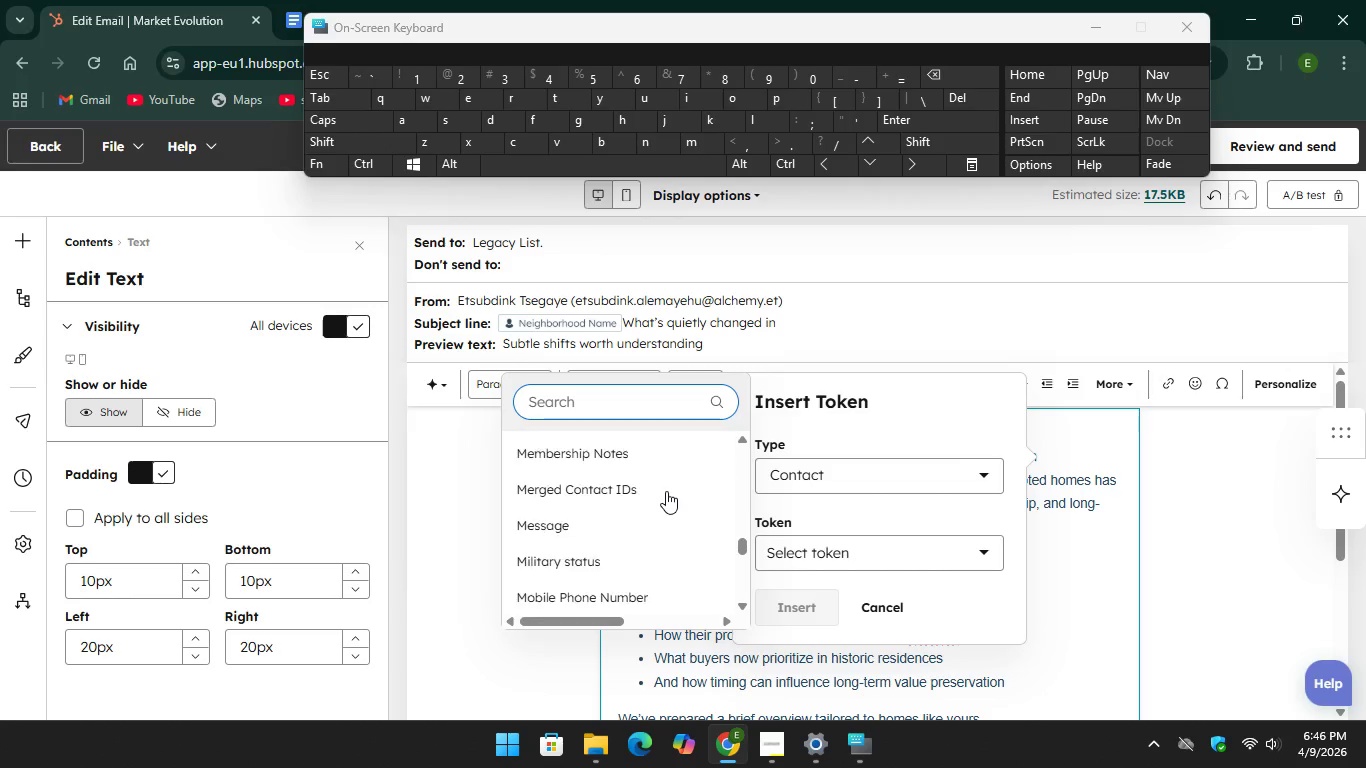 
scroll: coordinate [666, 491], scroll_direction: up, amount: 3.0
 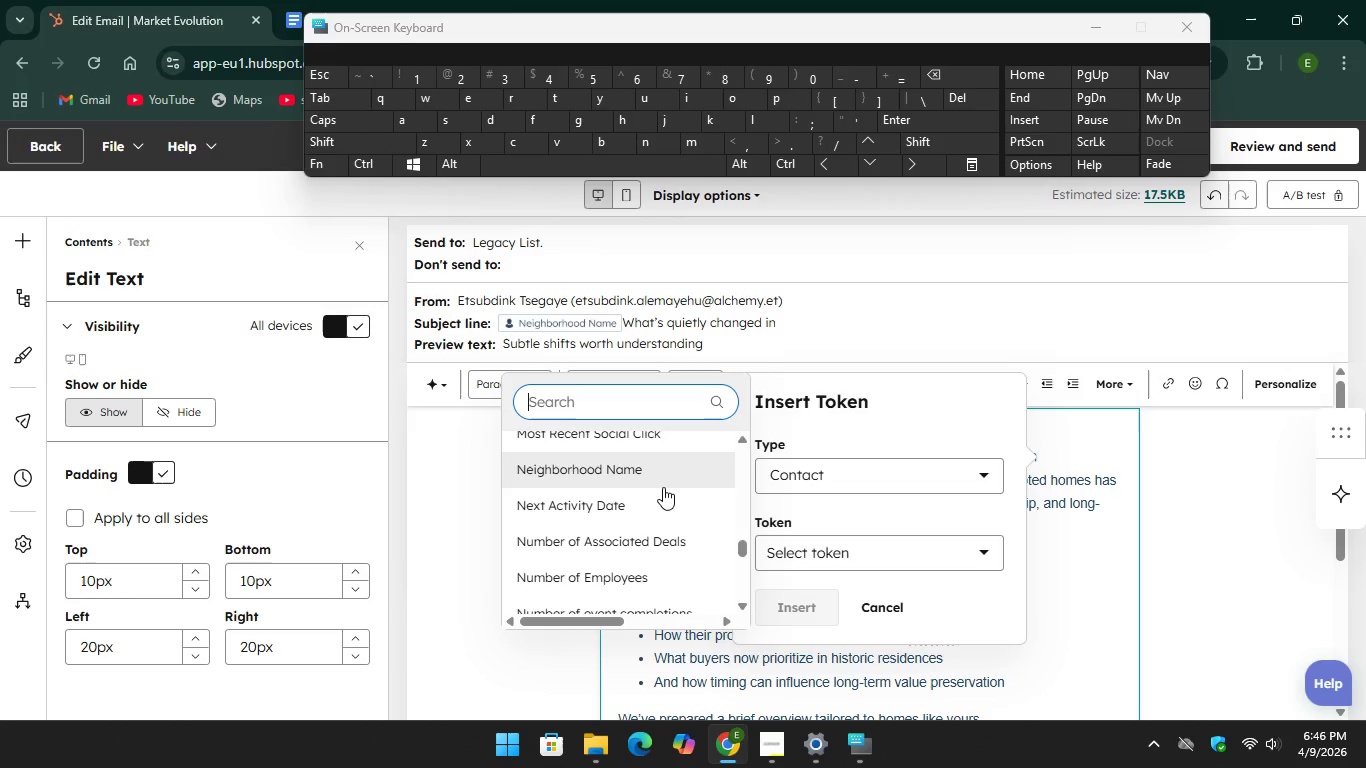 
left_click([662, 485])
 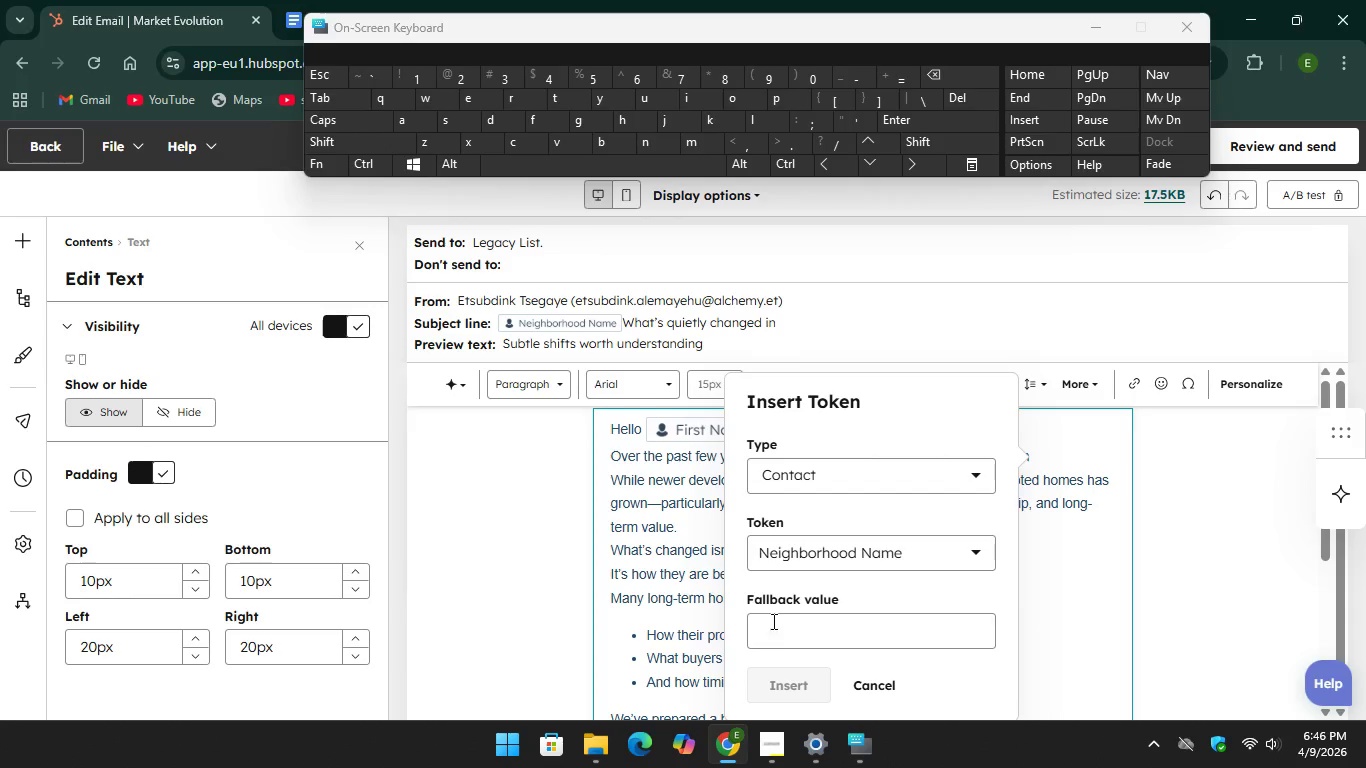 
left_click([781, 636])
 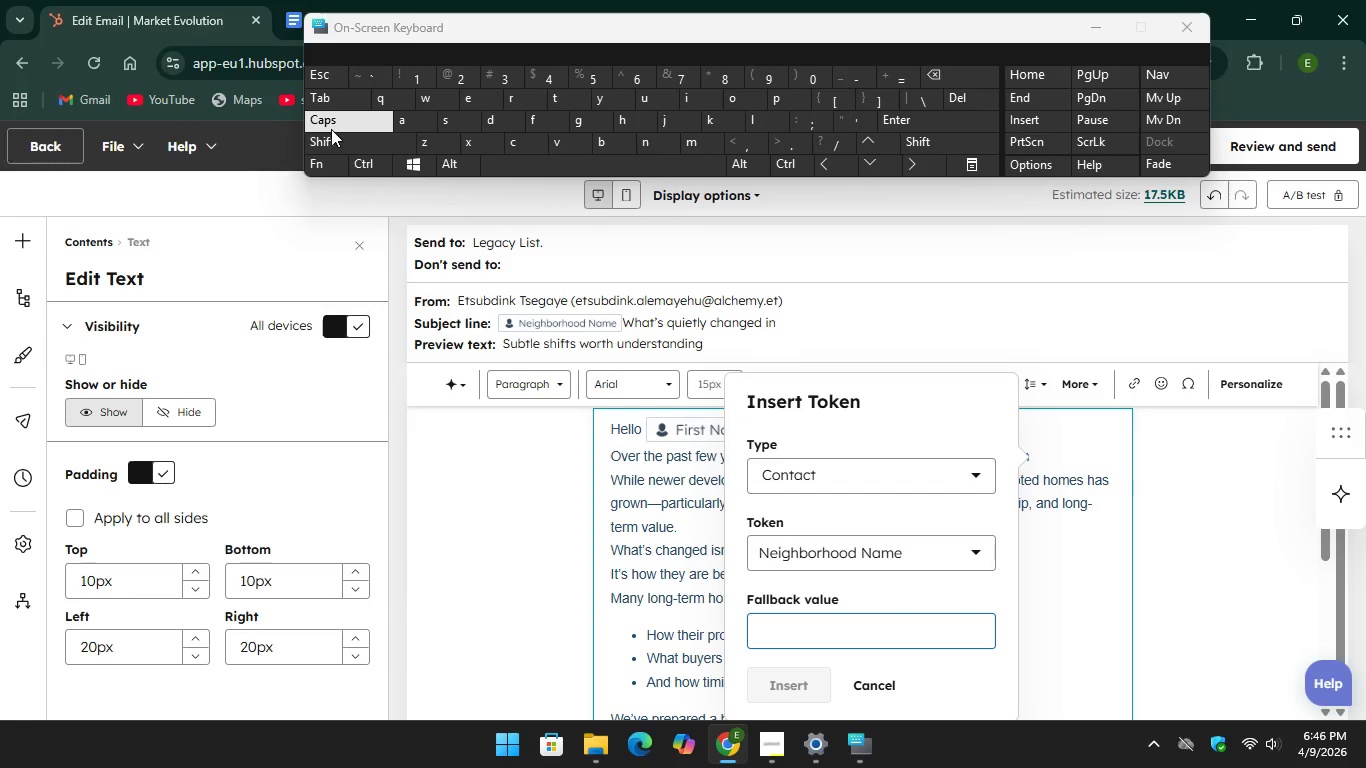 
type(Hom)
 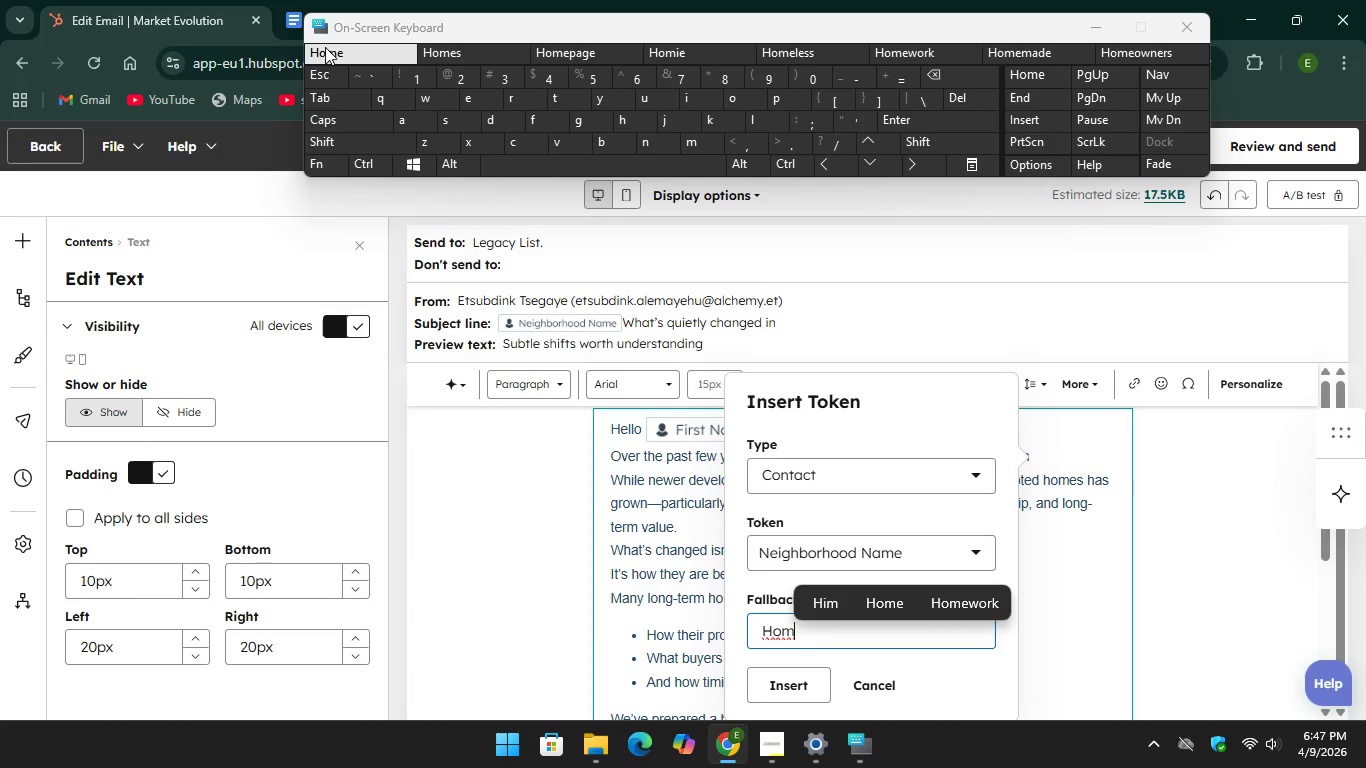 
type(Own)
 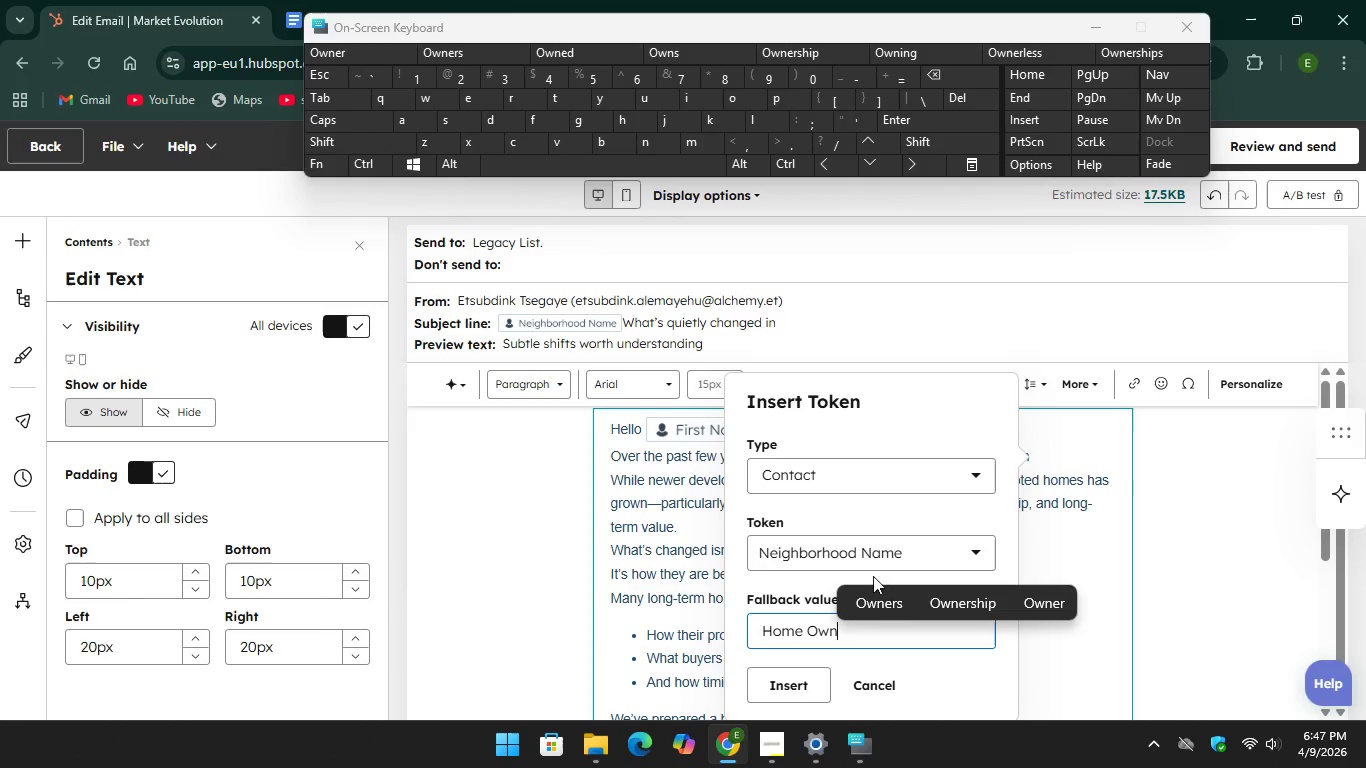 
left_click([869, 603])
 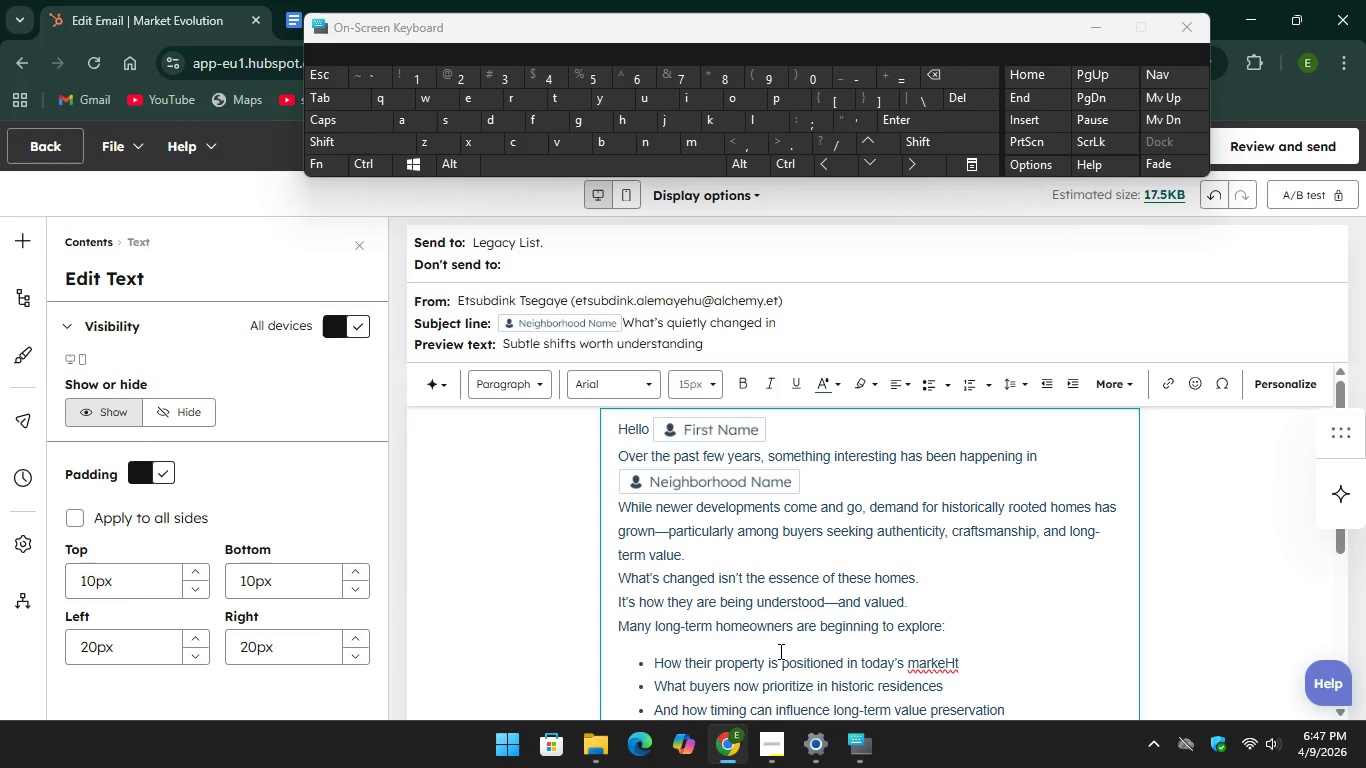 
wait(5.33)
 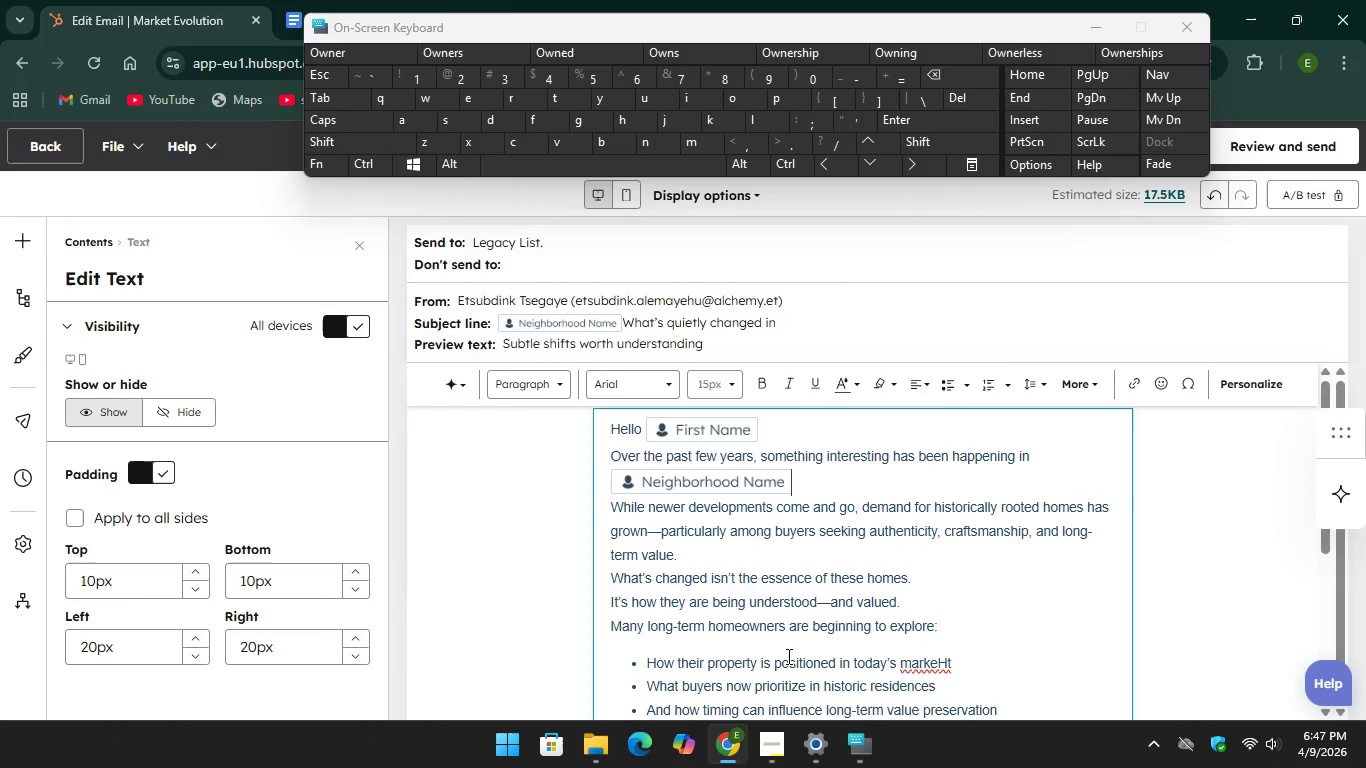 
scroll: coordinate [818, 591], scroll_direction: down, amount: 1.0
 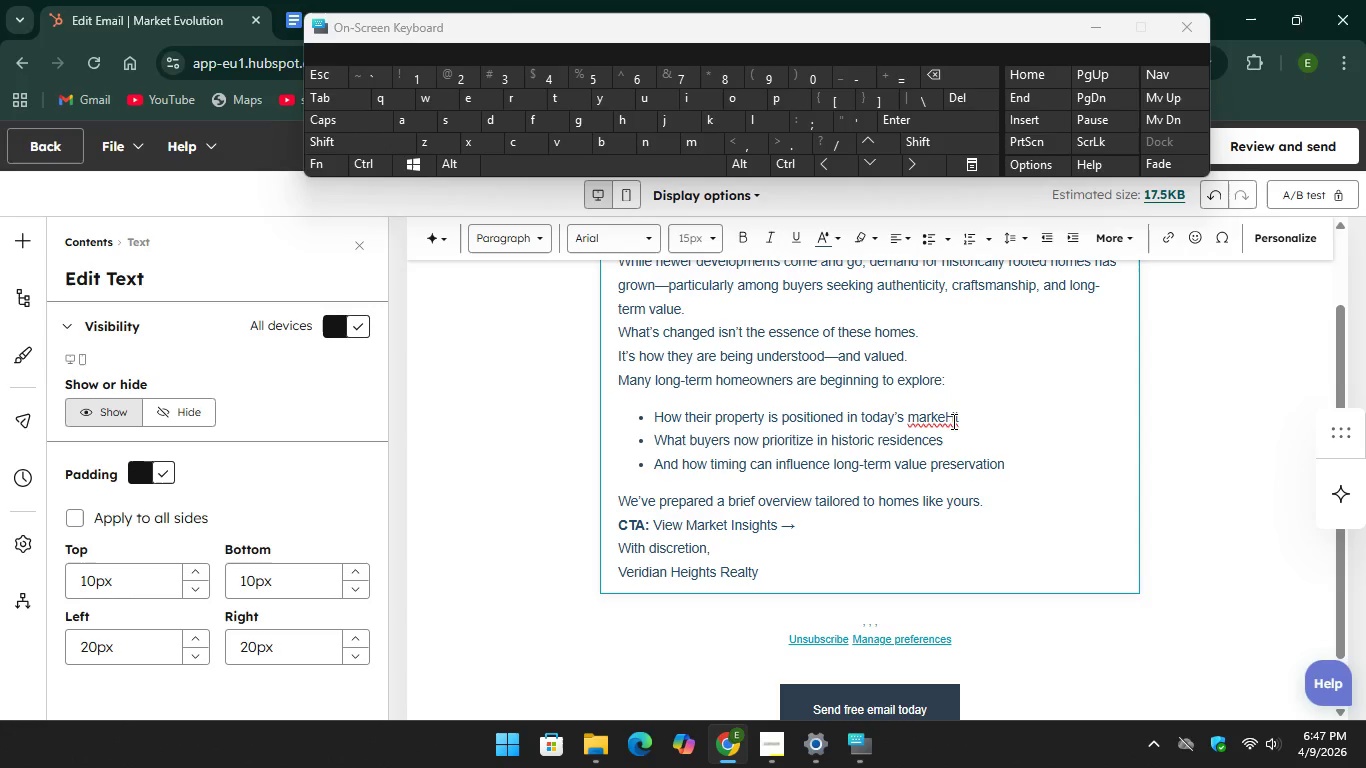 
left_click([952, 419])
 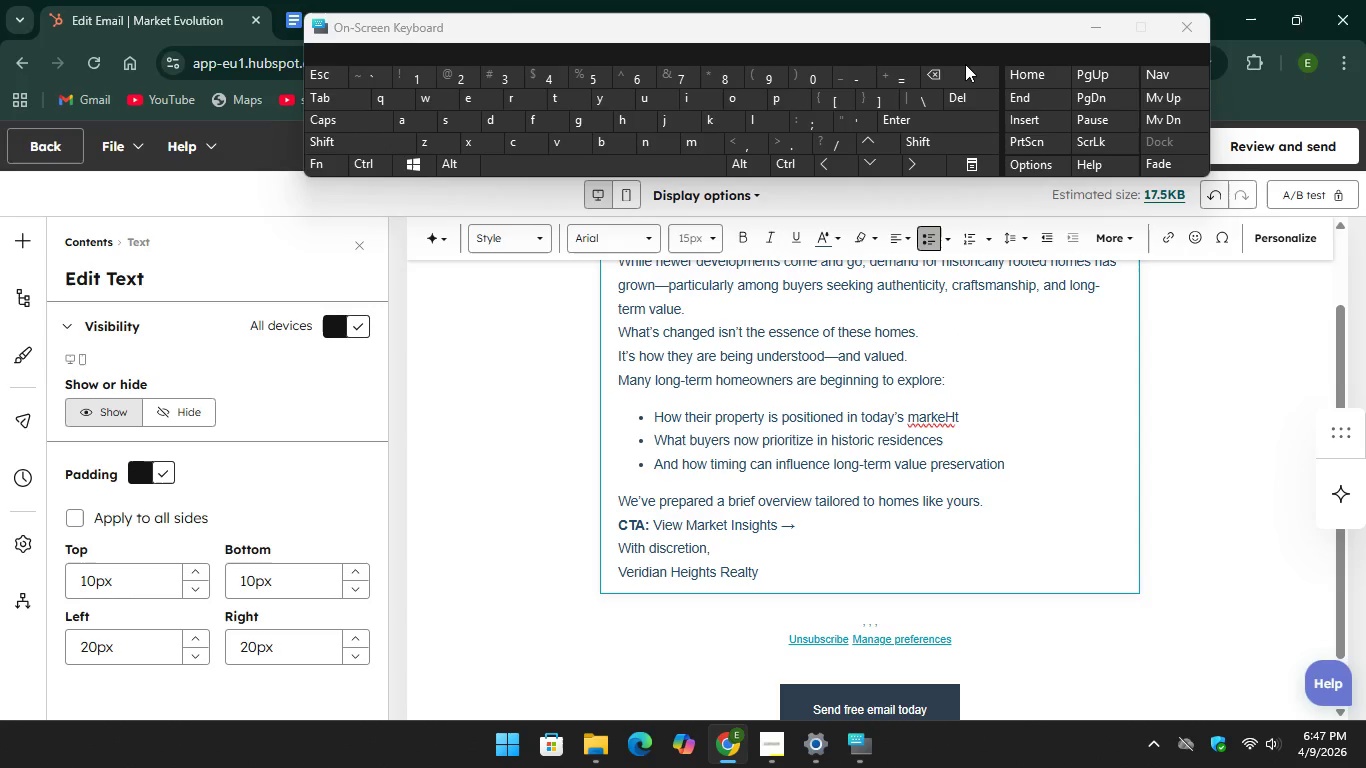 
key(Backspace)
 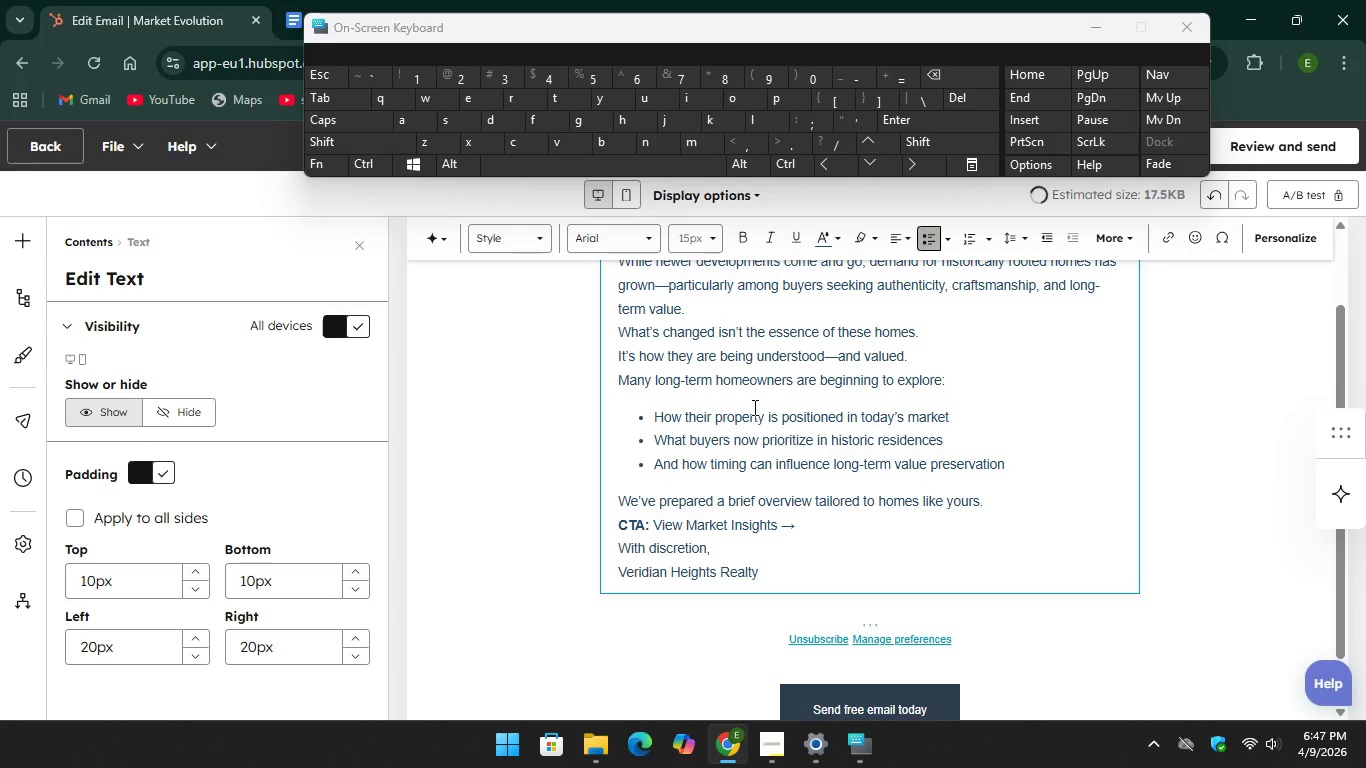 
scroll: coordinate [753, 408], scroll_direction: down, amount: 1.0
 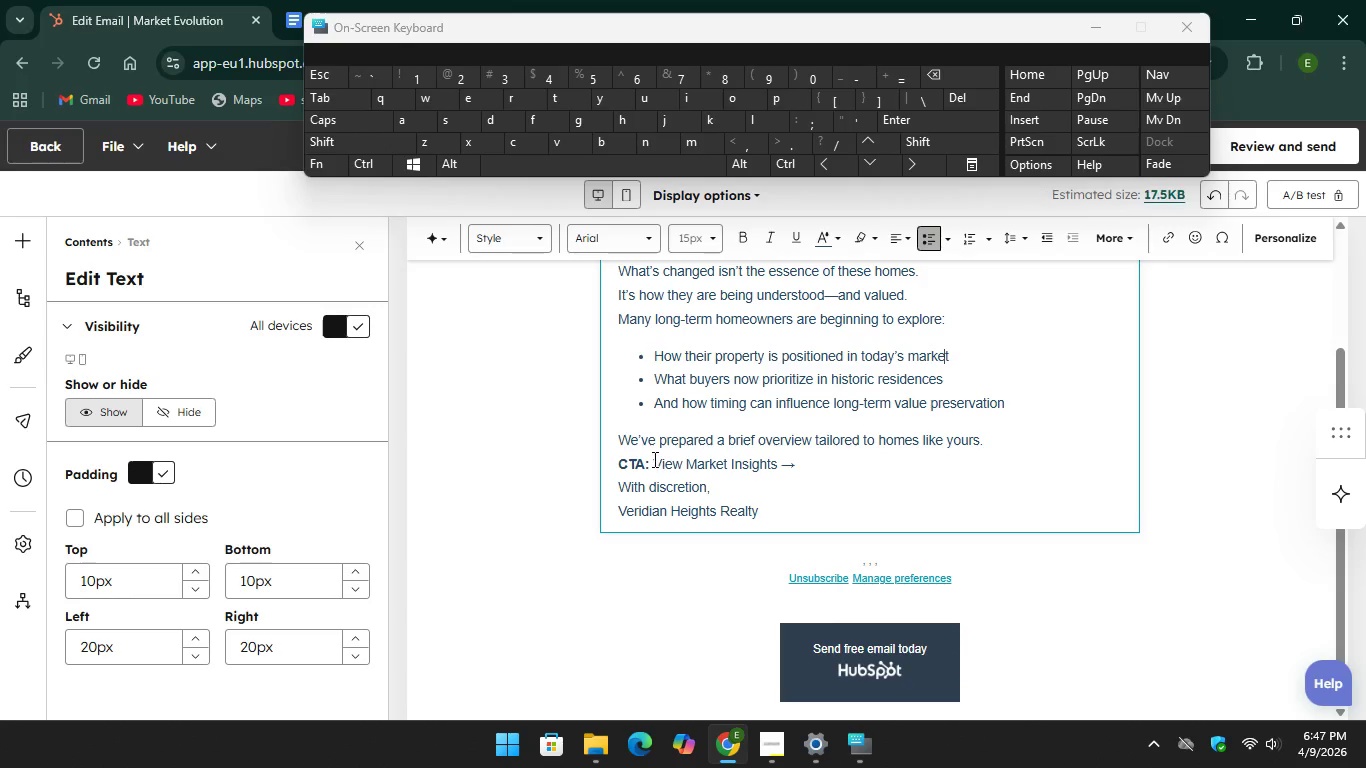 
left_click_drag(start_coordinate=[653, 460], to_coordinate=[616, 473])
 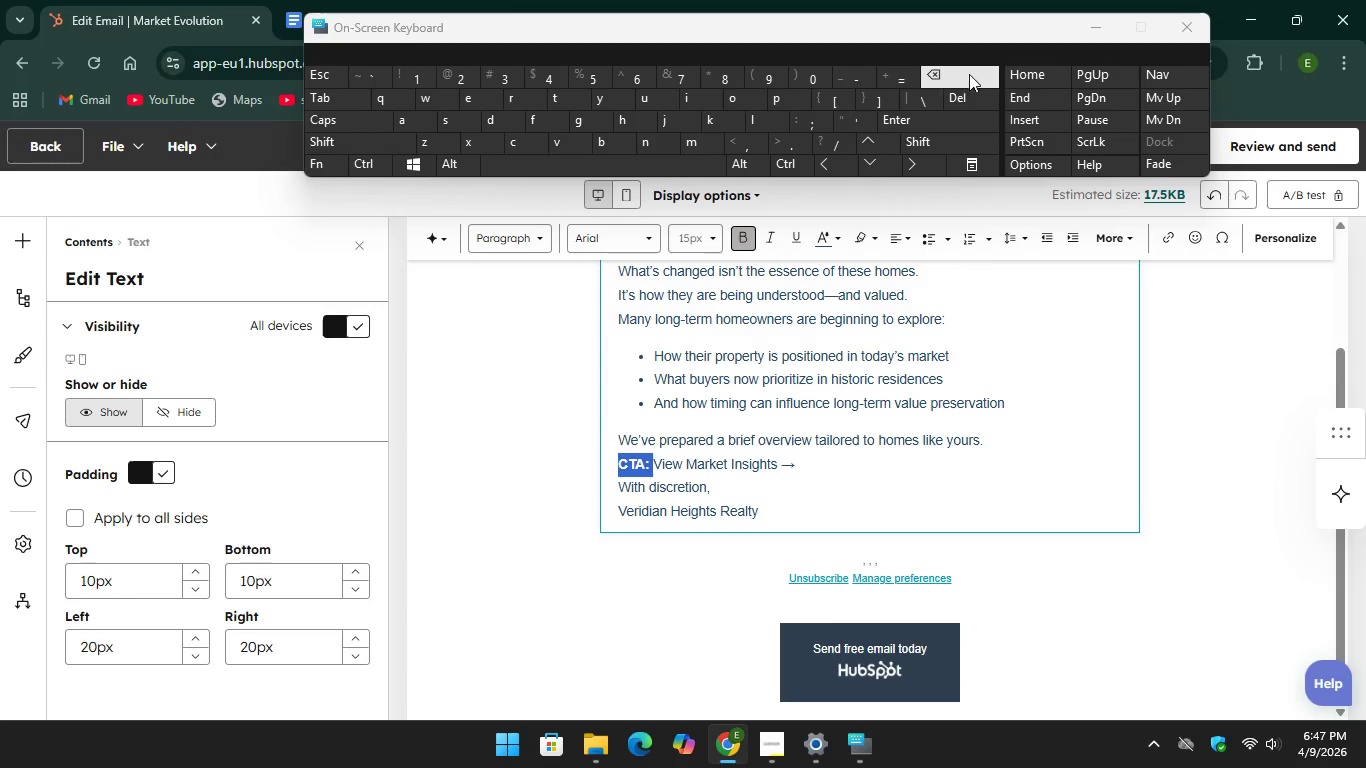 
key(Backspace)
 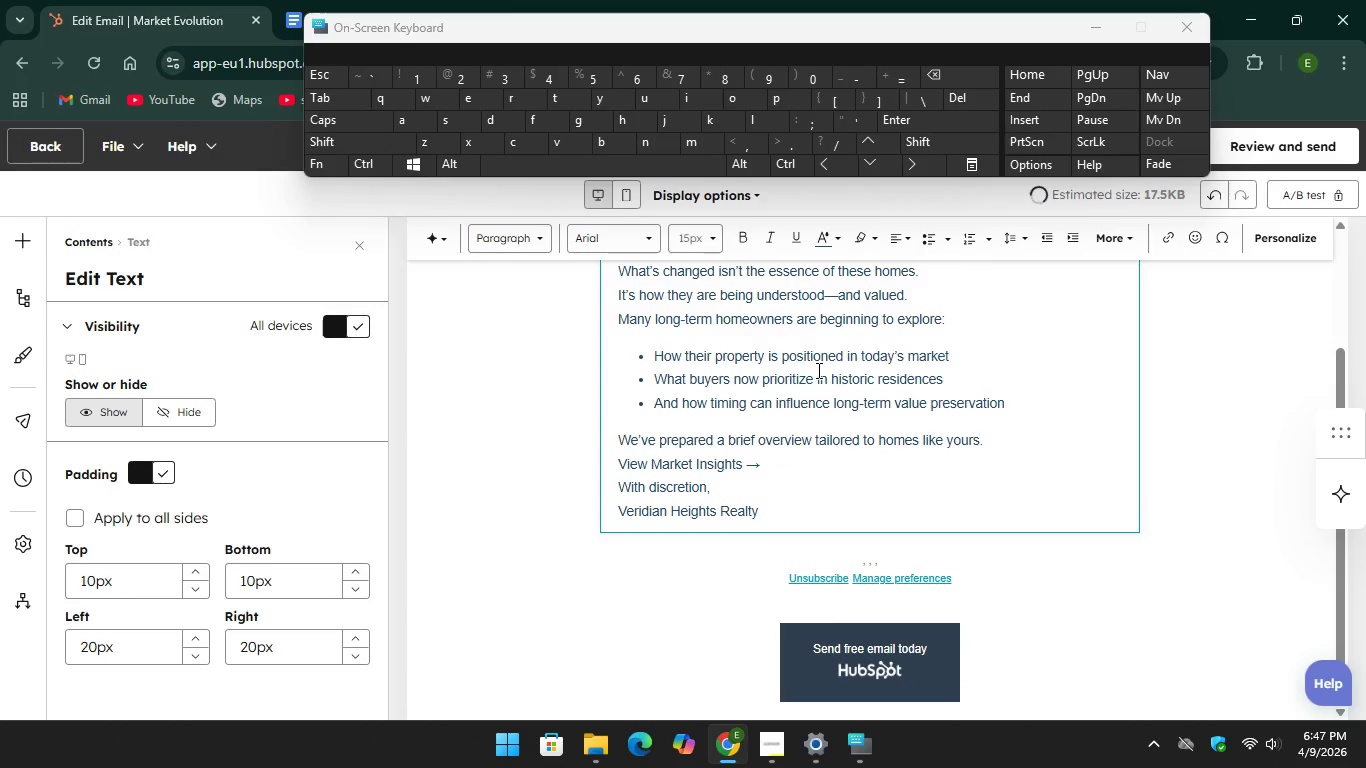 
scroll: coordinate [817, 370], scroll_direction: up, amount: 2.0
 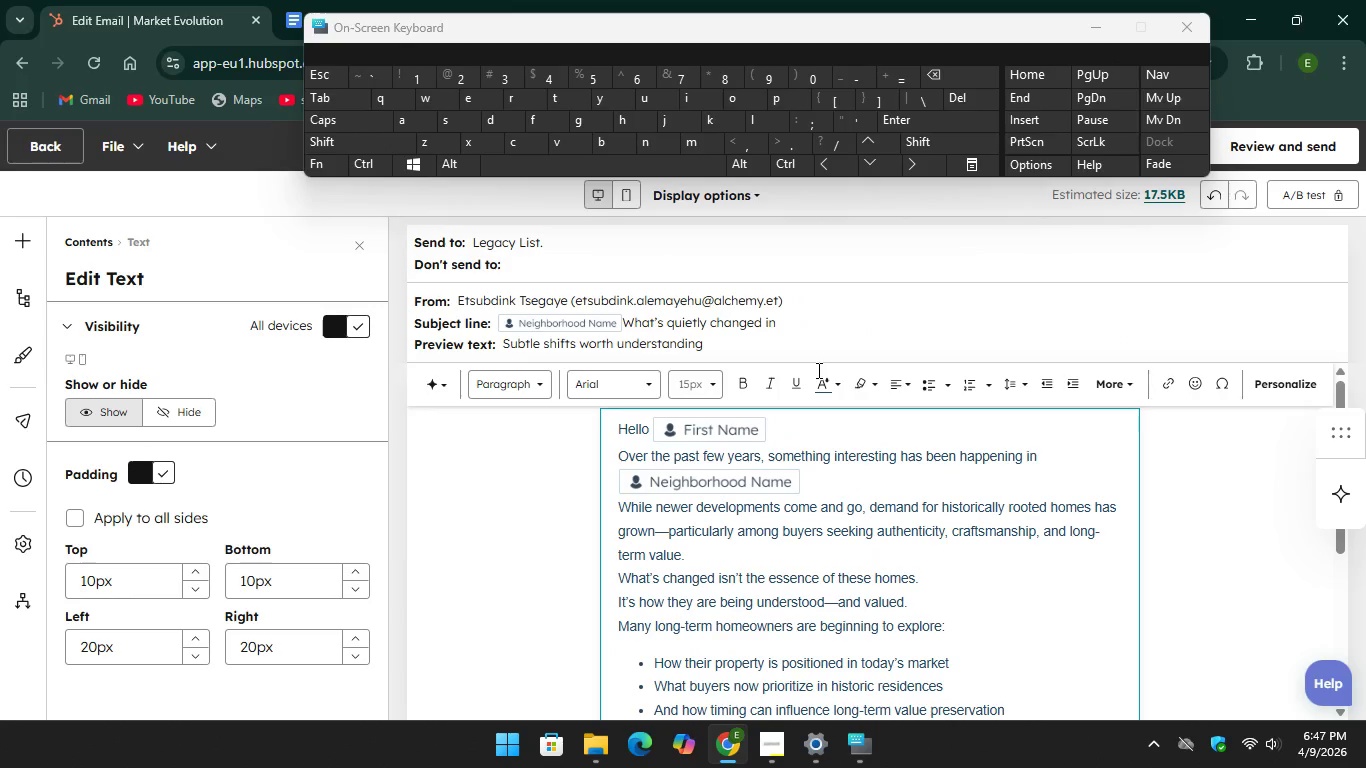 
scroll: coordinate [785, 439], scroll_direction: down, amount: 10.0
 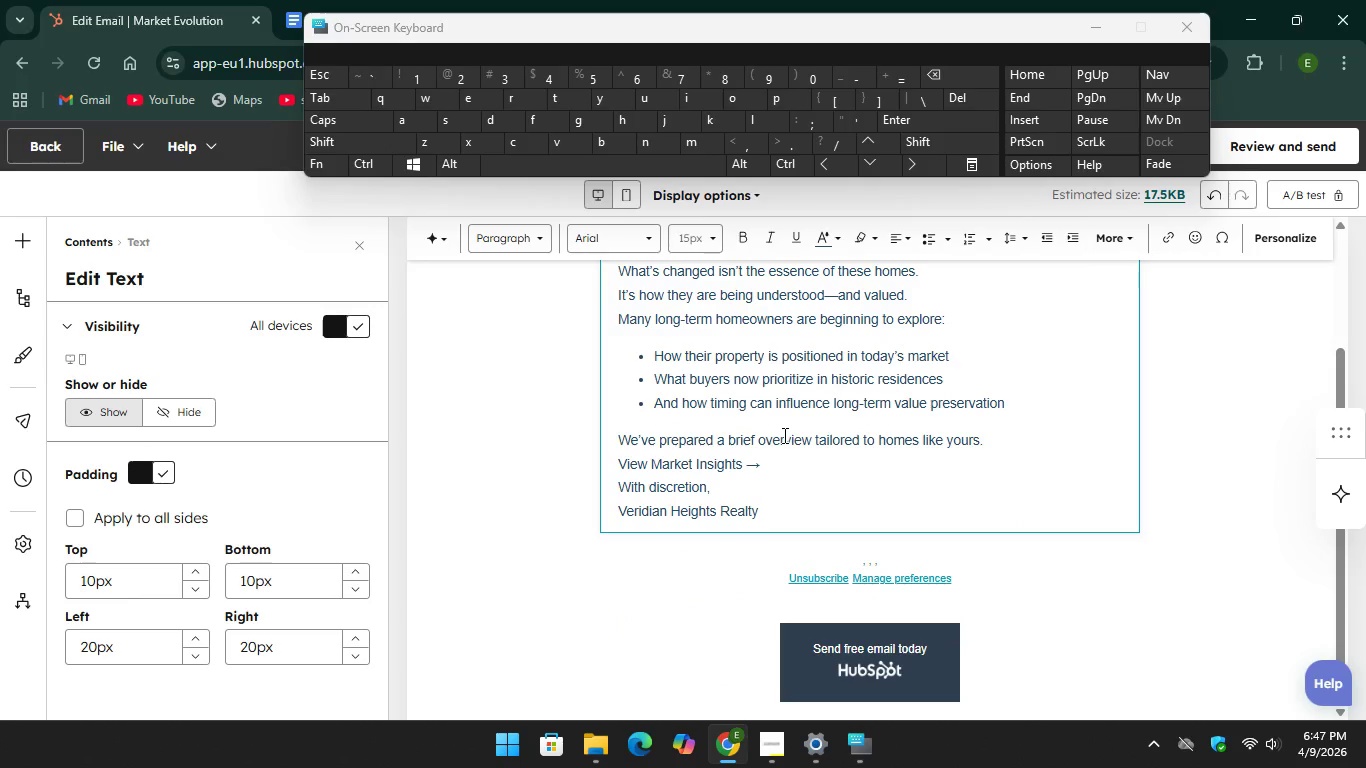 
scroll: coordinate [783, 435], scroll_direction: up, amount: 8.0
 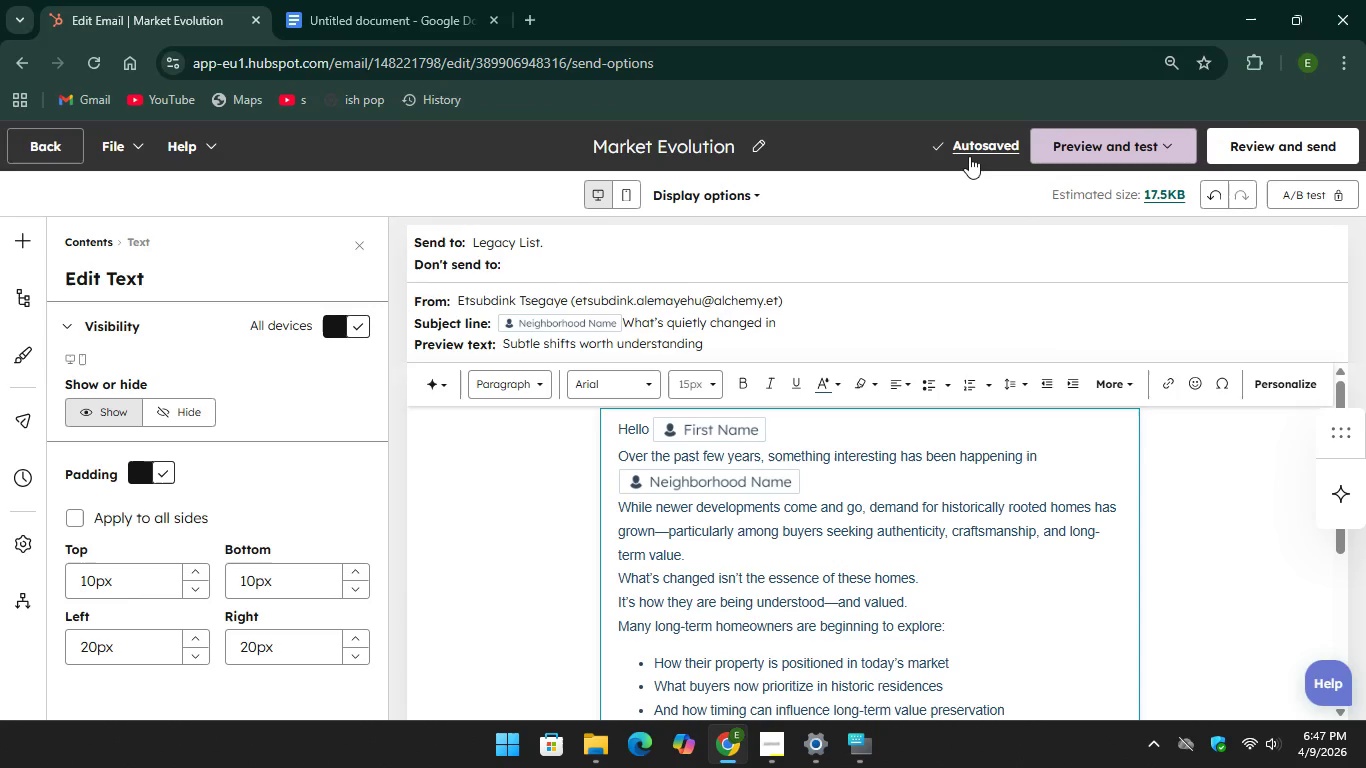 
left_click([970, 149])
 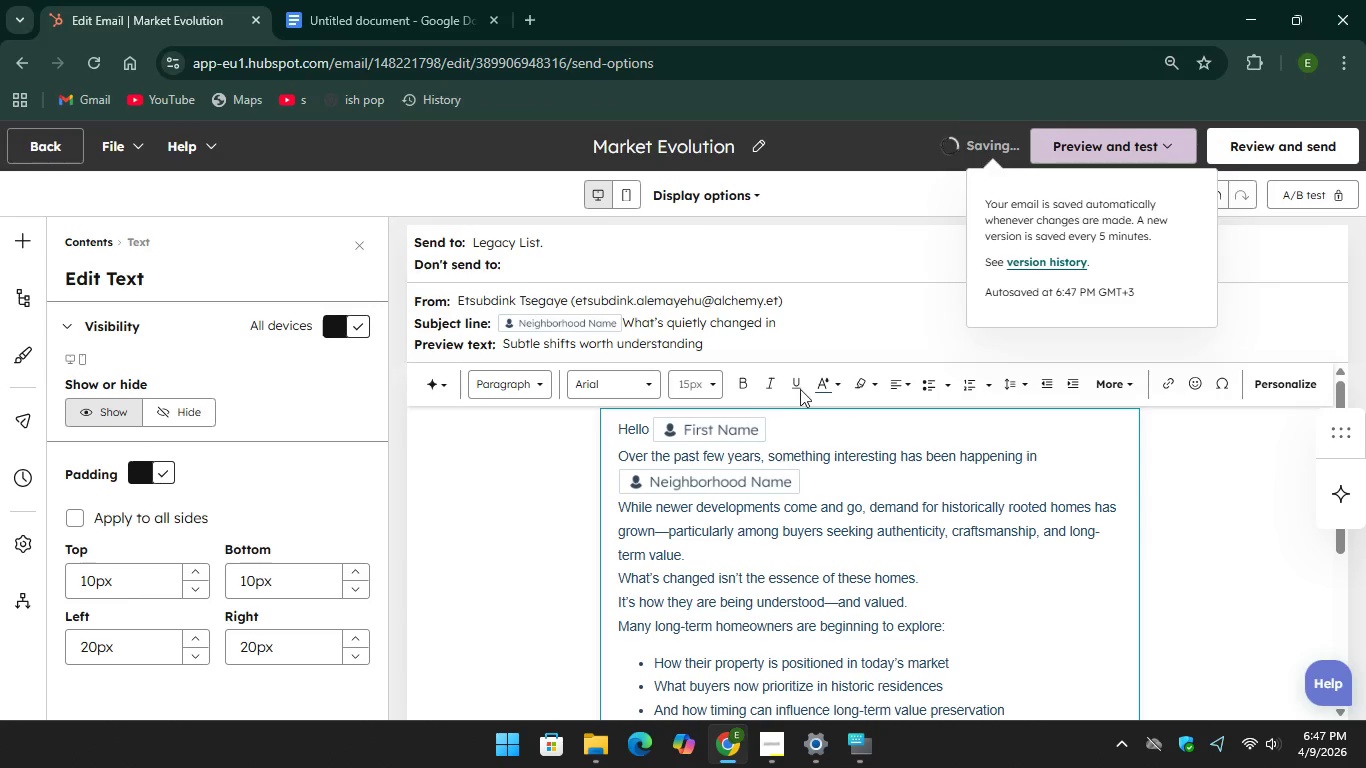 
scroll: coordinate [803, 426], scroll_direction: down, amount: 2.0
 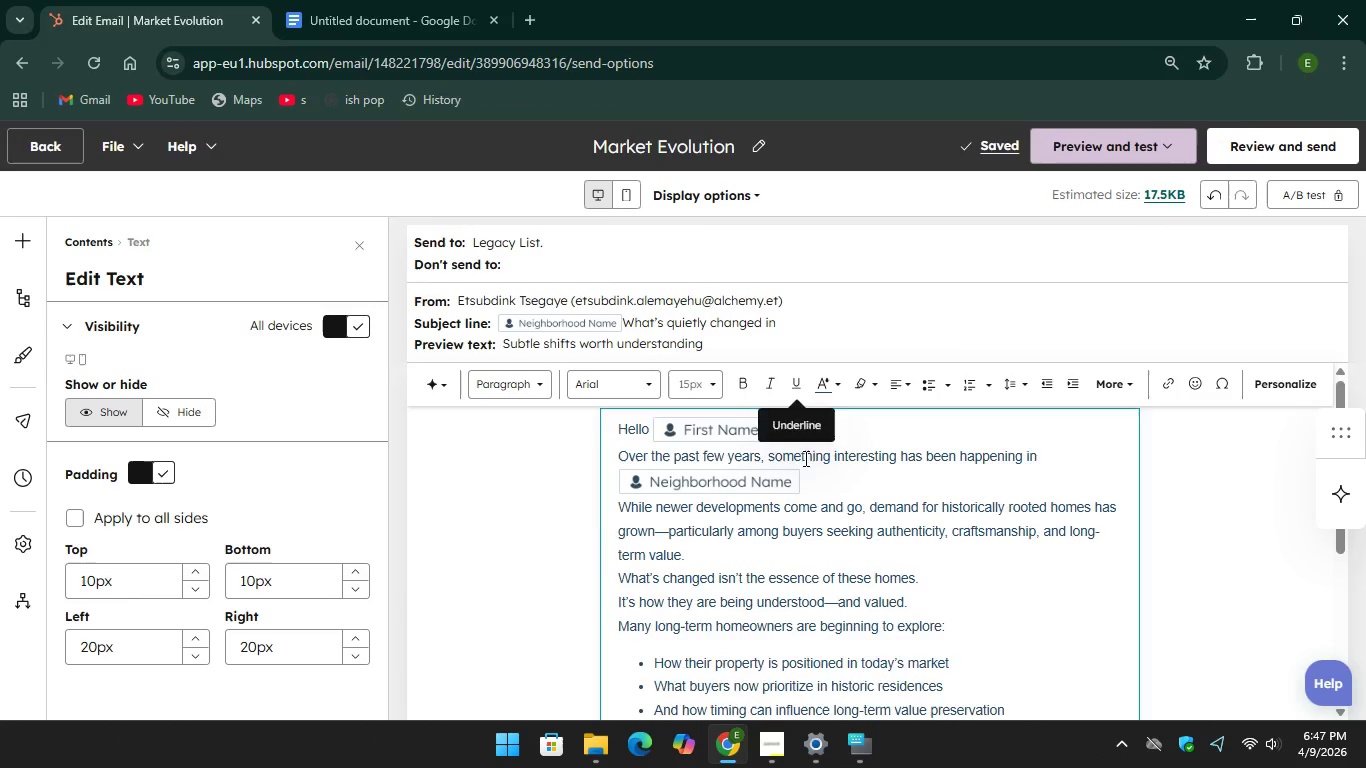 
scroll: coordinate [860, 496], scroll_direction: up, amount: 7.0
 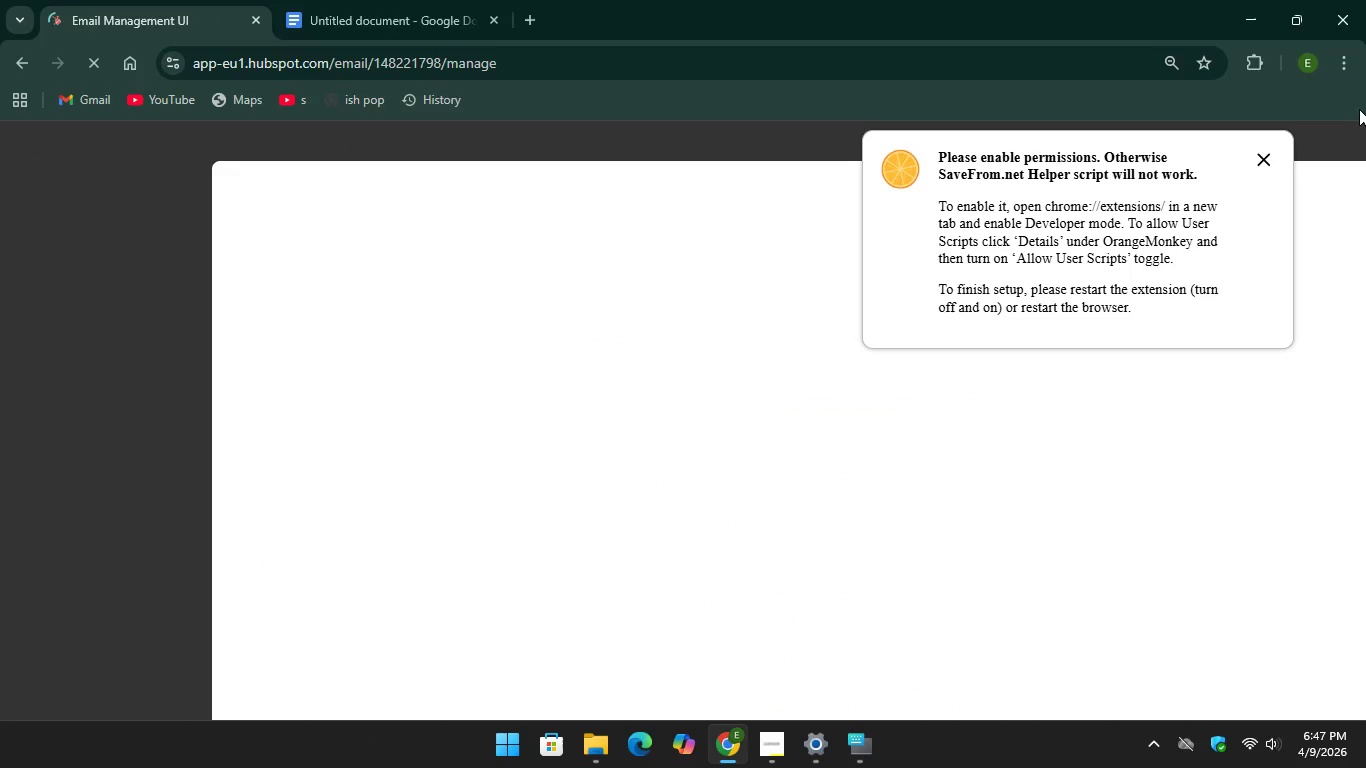 
wait(5.2)
 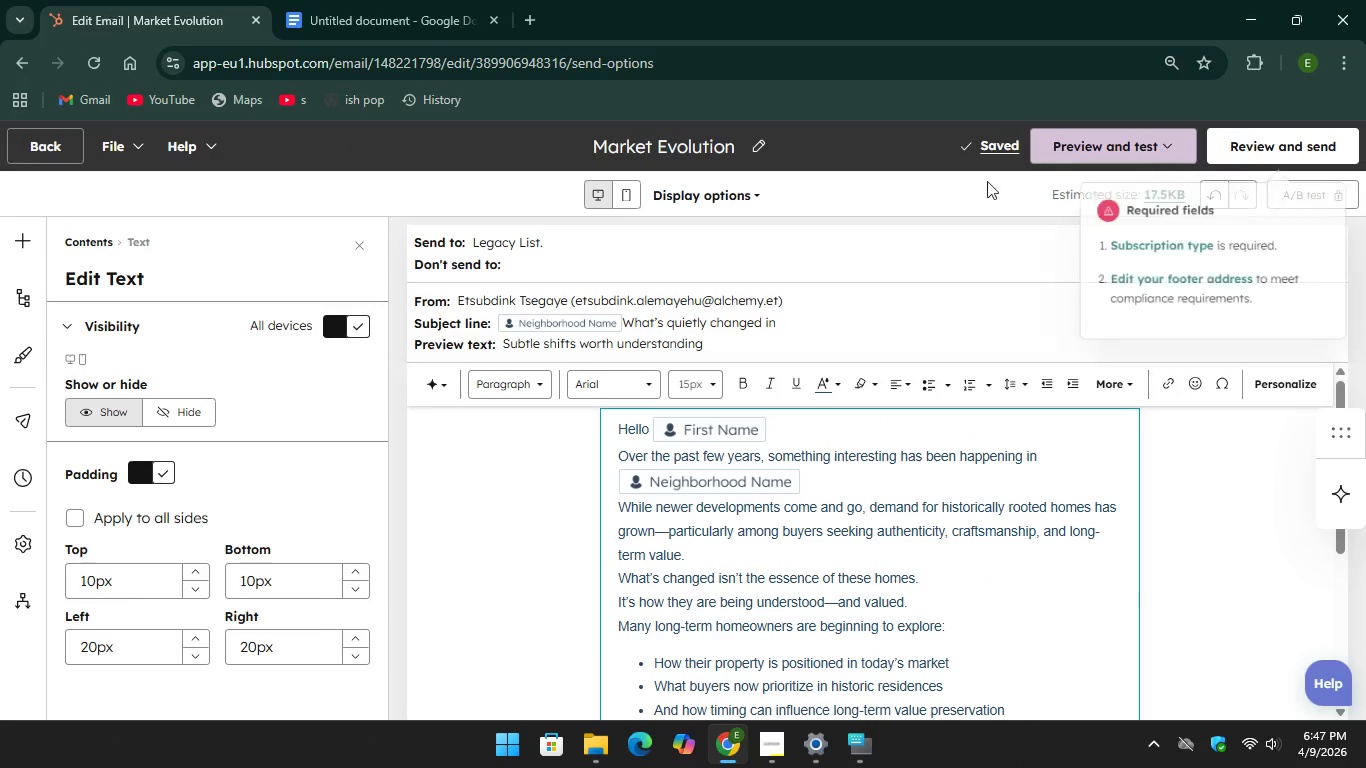 
left_click([1261, 159])
 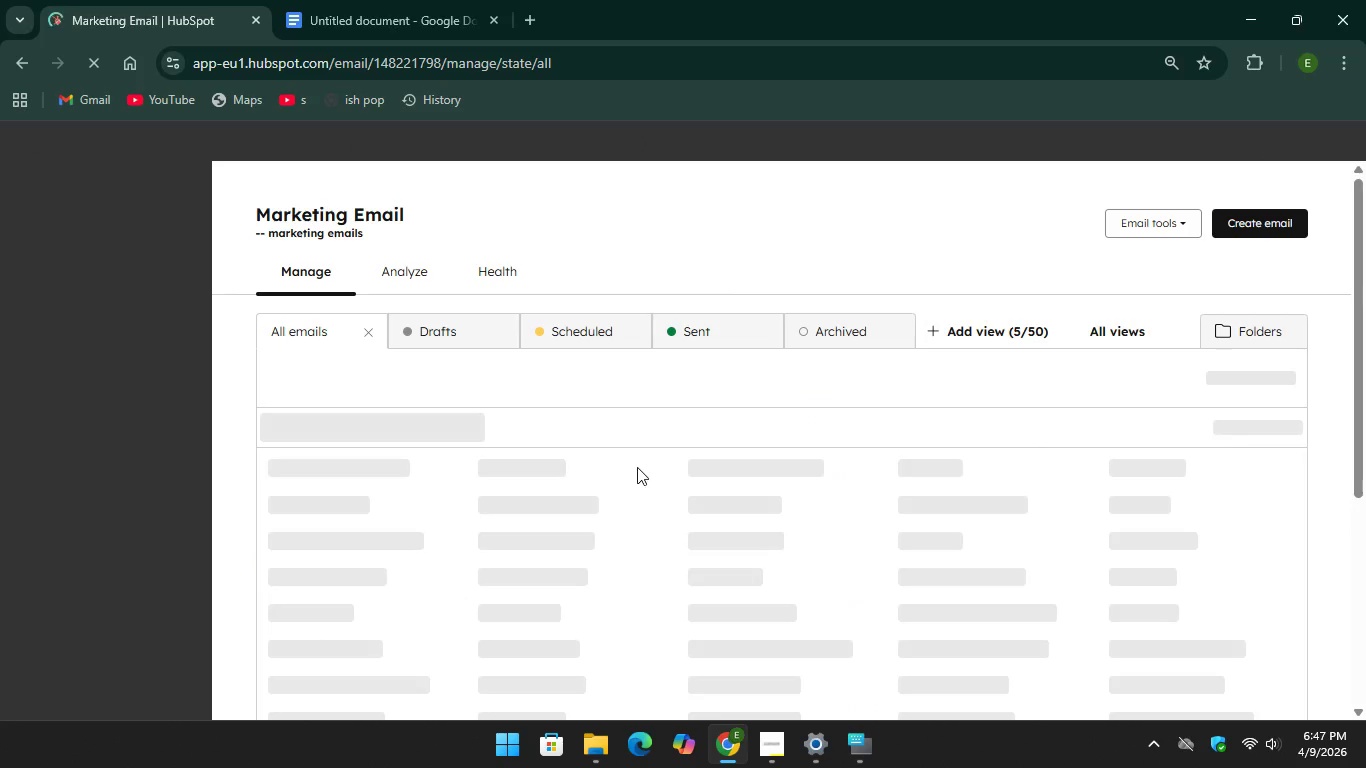 
scroll: coordinate [584, 362], scroll_direction: down, amount: 5.0
 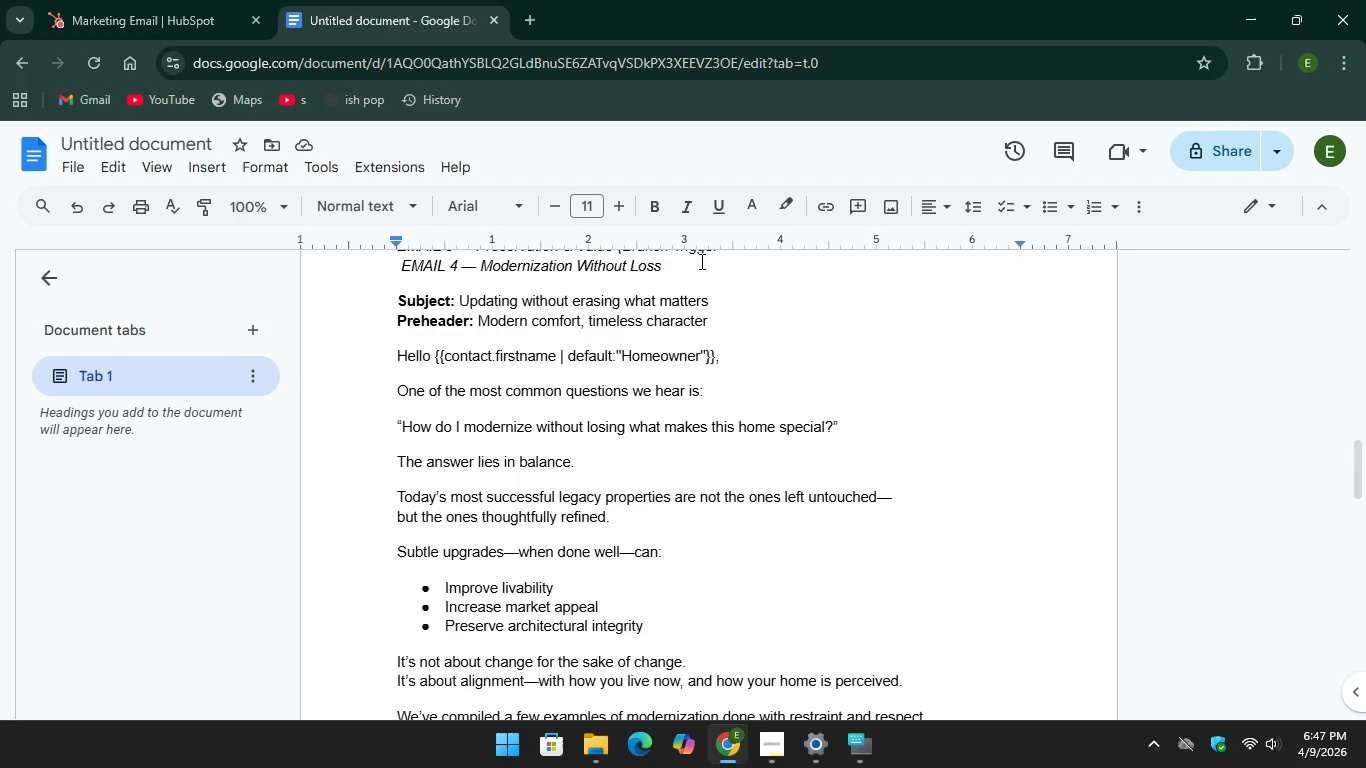 
left_click_drag(start_coordinate=[665, 271], to_coordinate=[486, 275])
 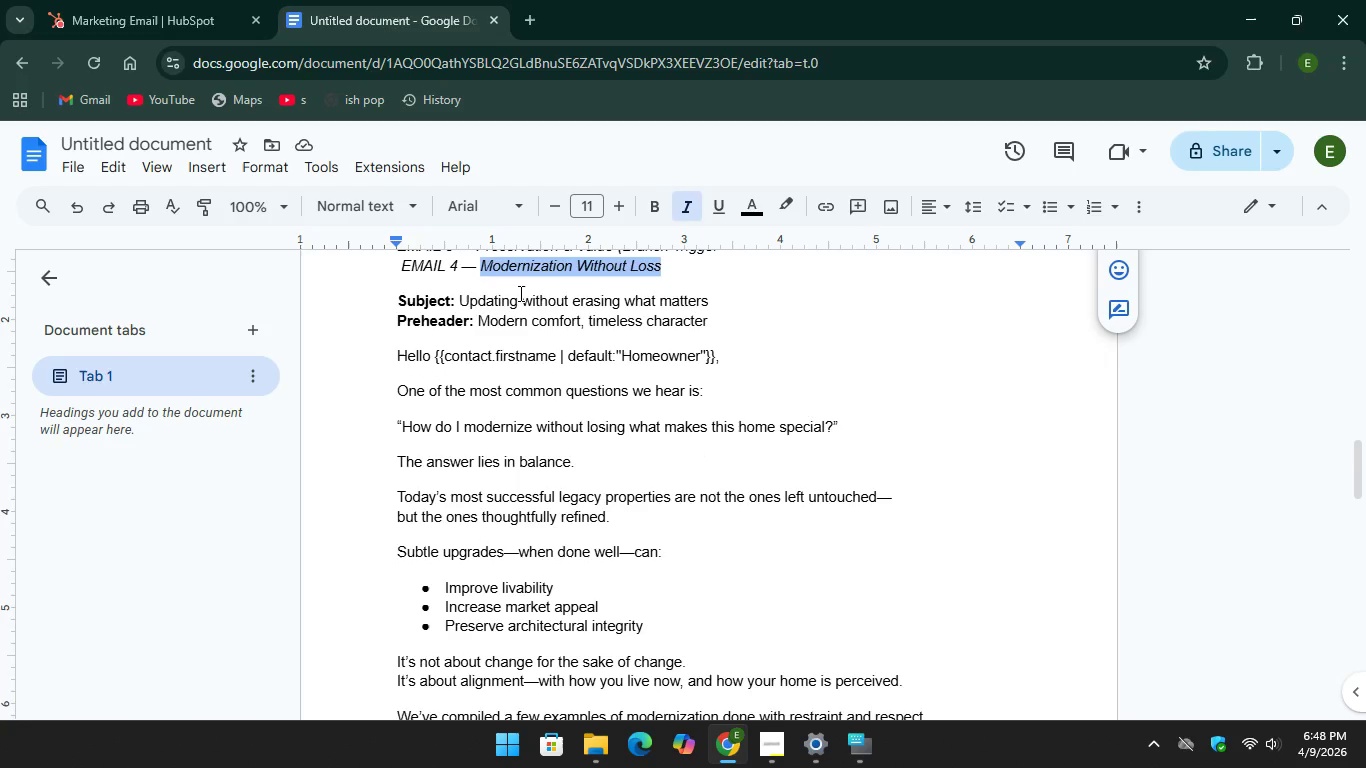 
scroll: coordinate [519, 293], scroll_direction: up, amount: 1.0
 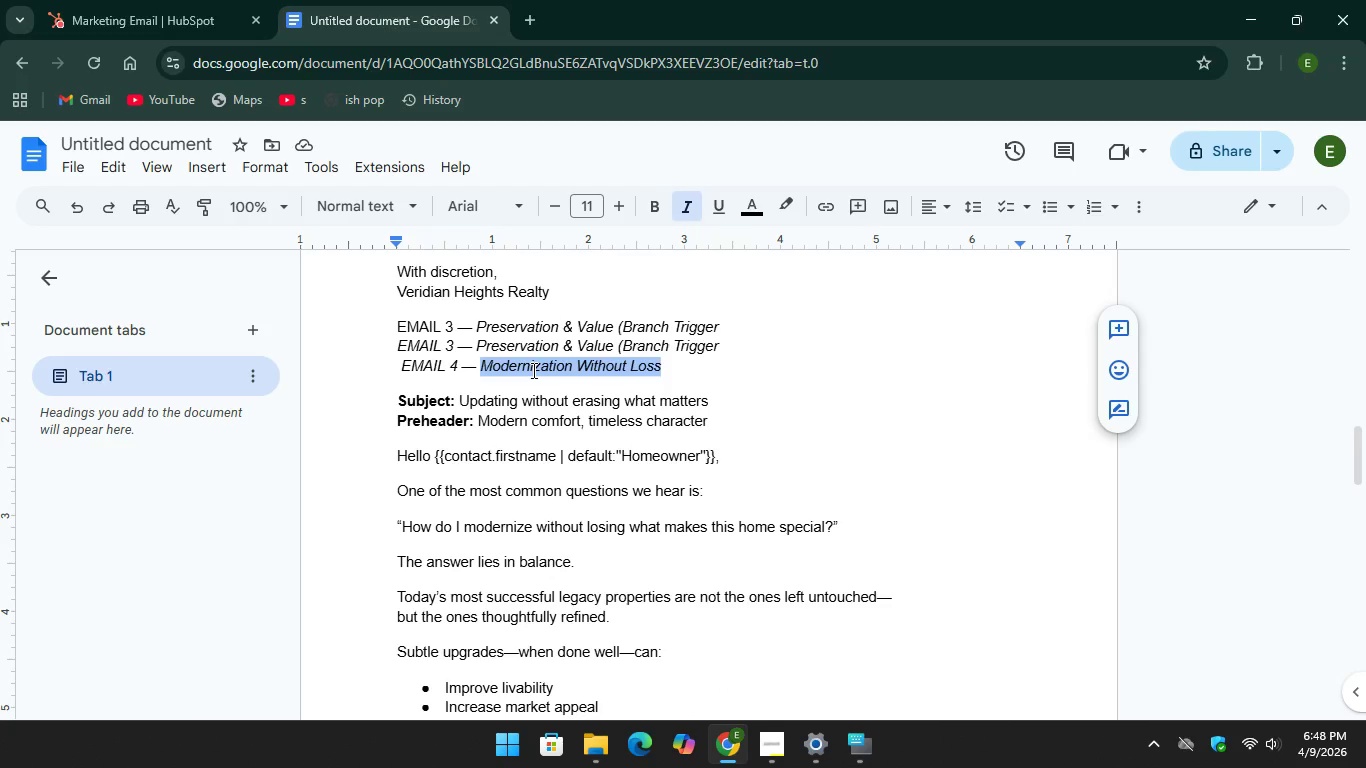 
right_click([532, 370])
 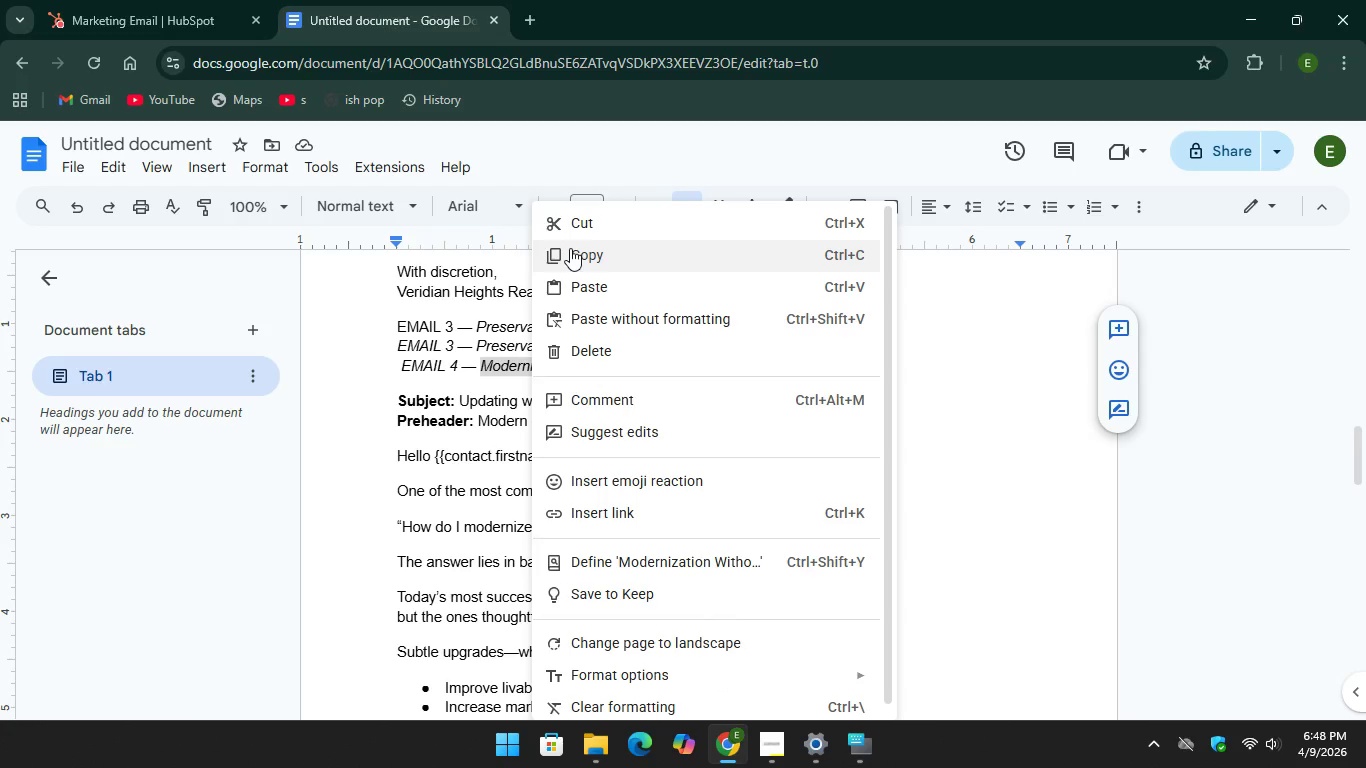 
left_click([570, 248])
 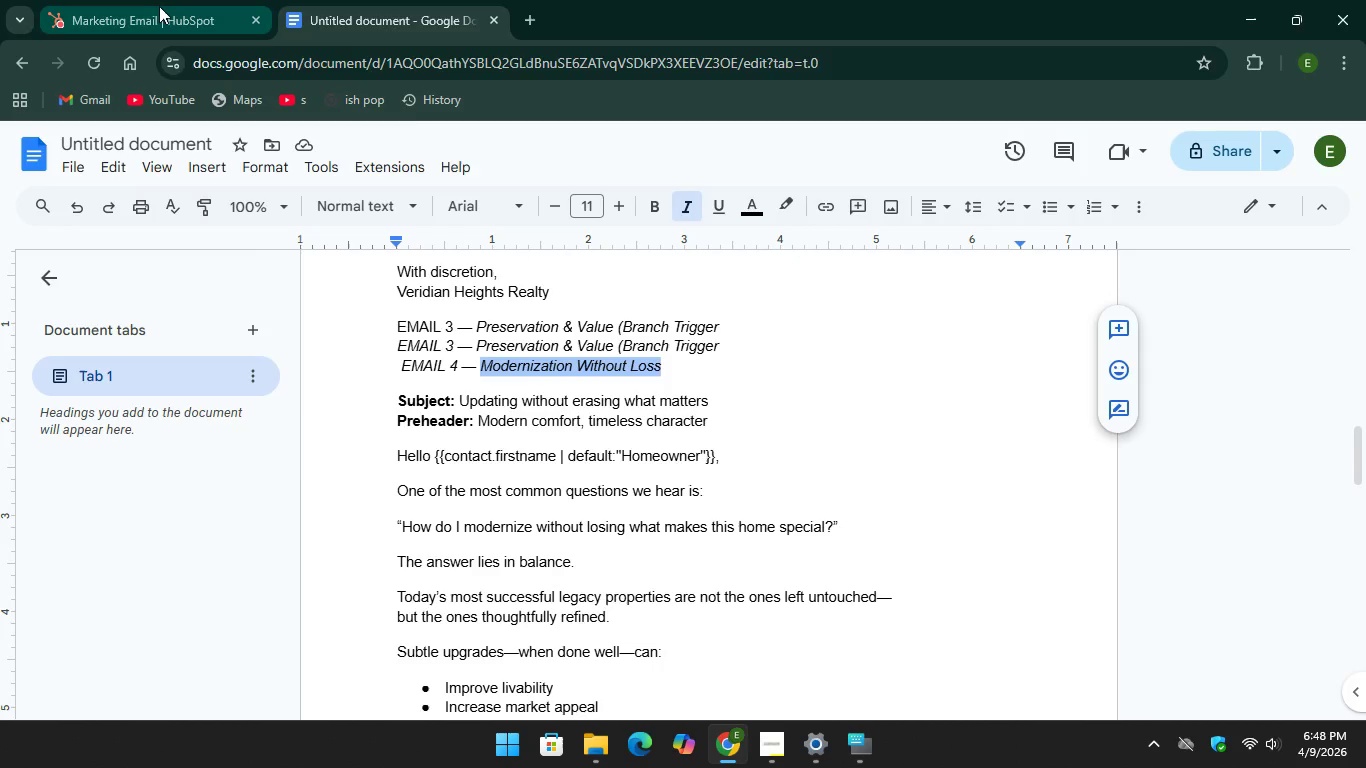 
left_click([158, 8])
 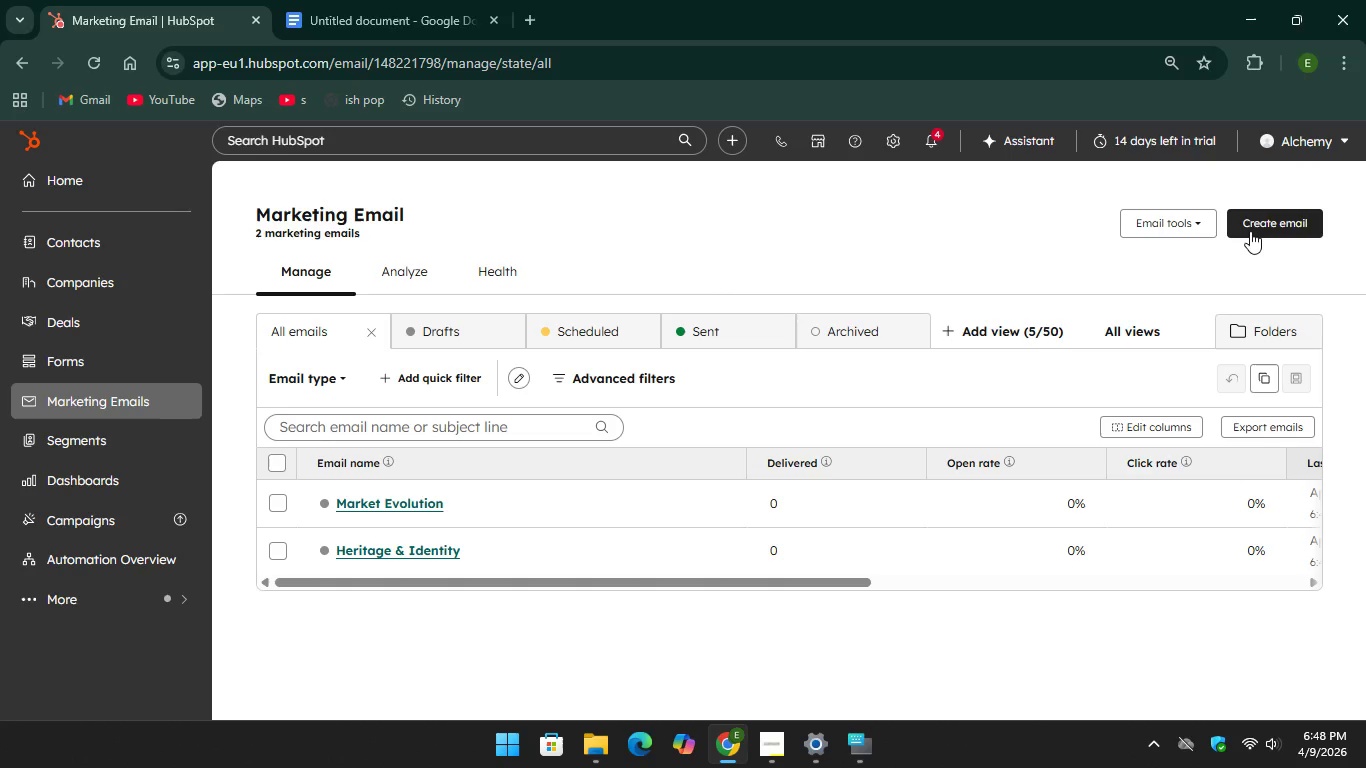 
left_click([1264, 223])
 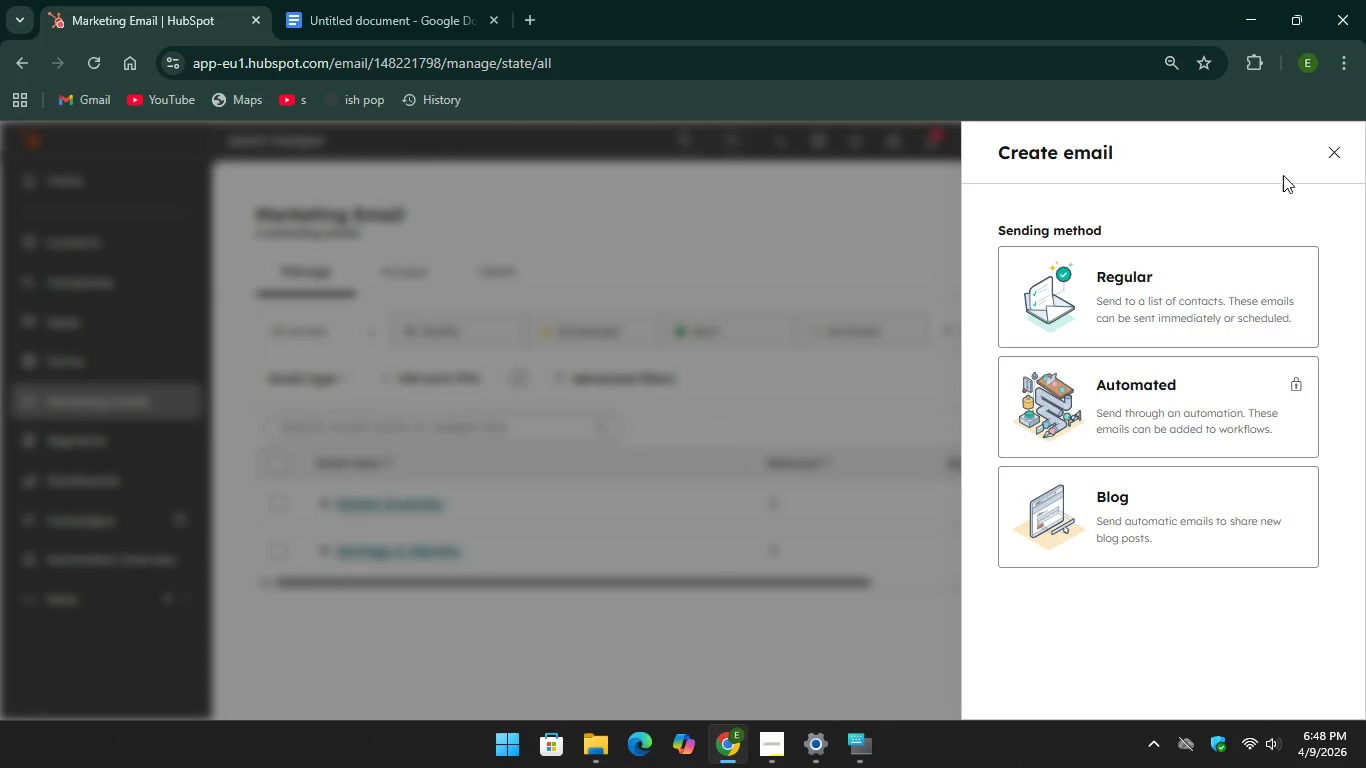 
left_click([1128, 307])
 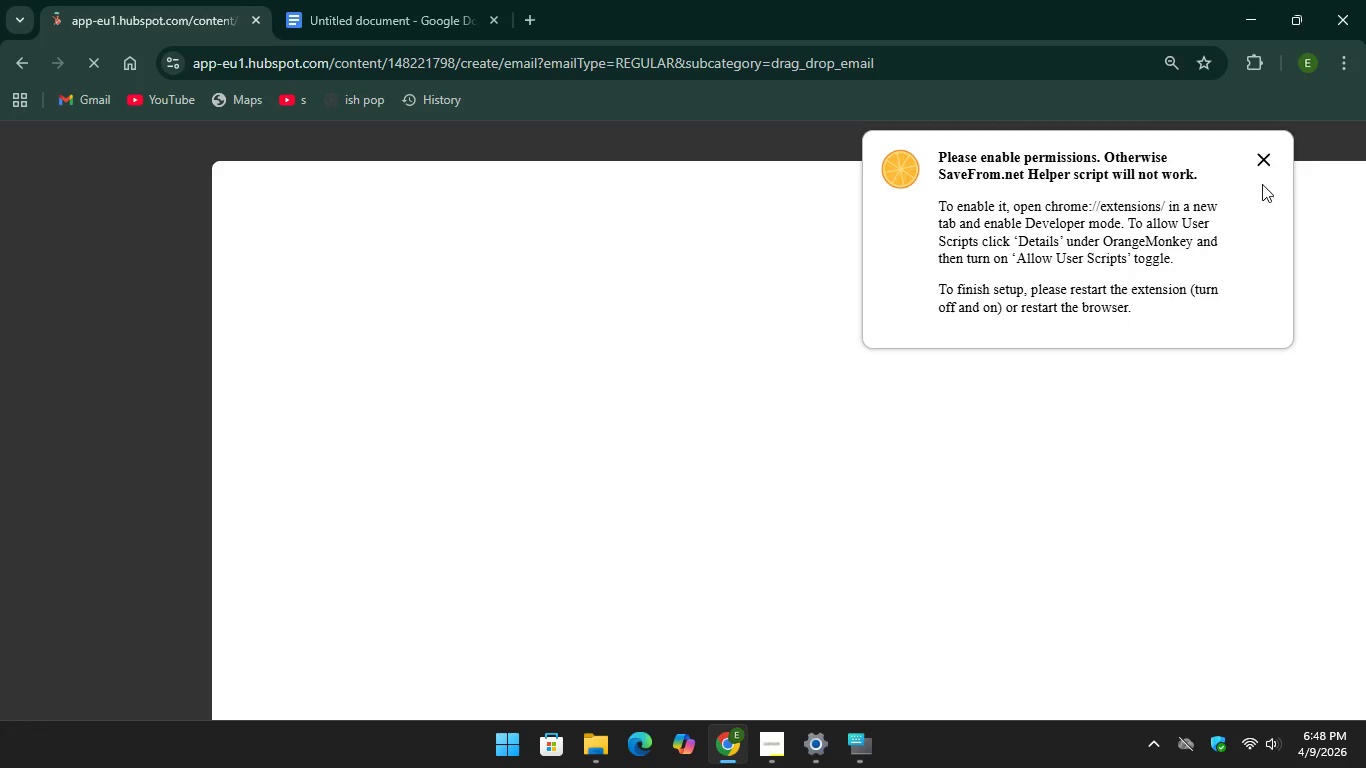 
left_click([1262, 151])
 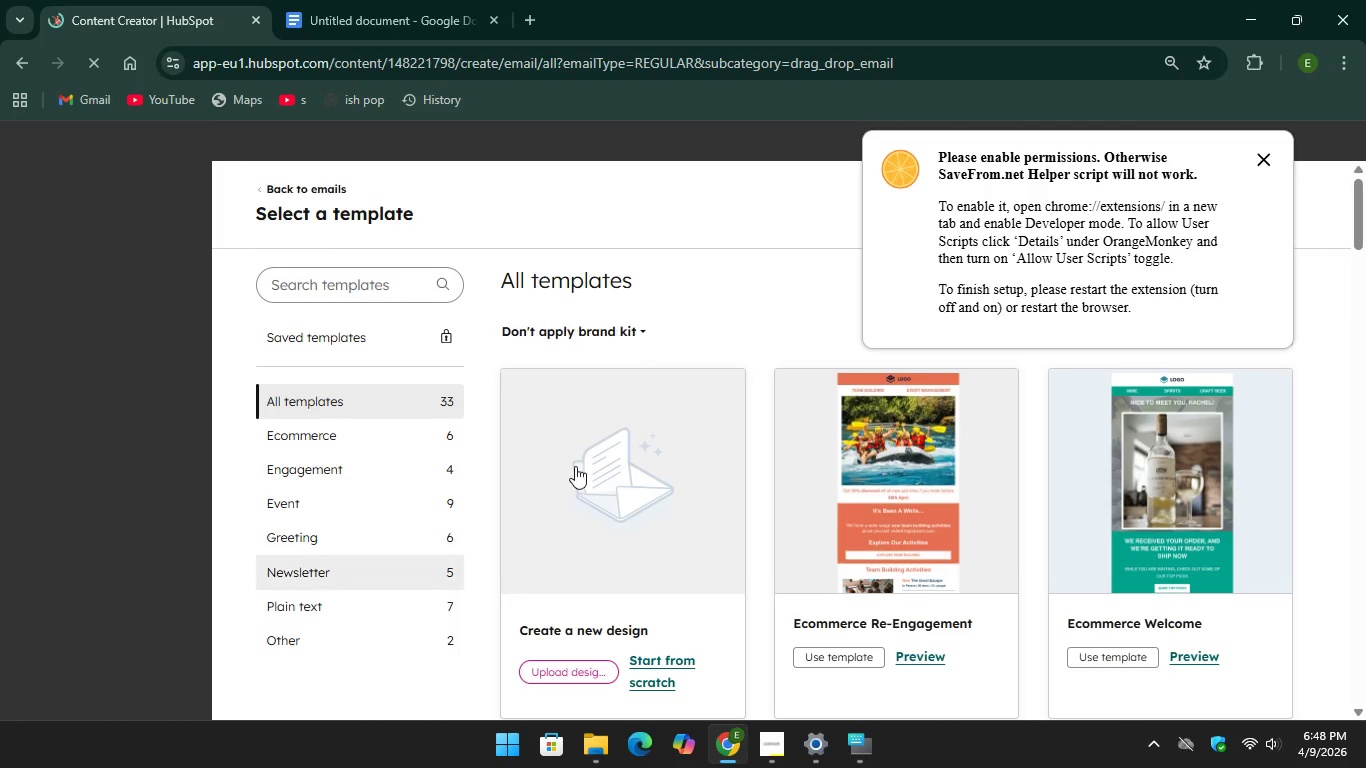 
scroll: coordinate [592, 468], scroll_direction: down, amount: 2.0
 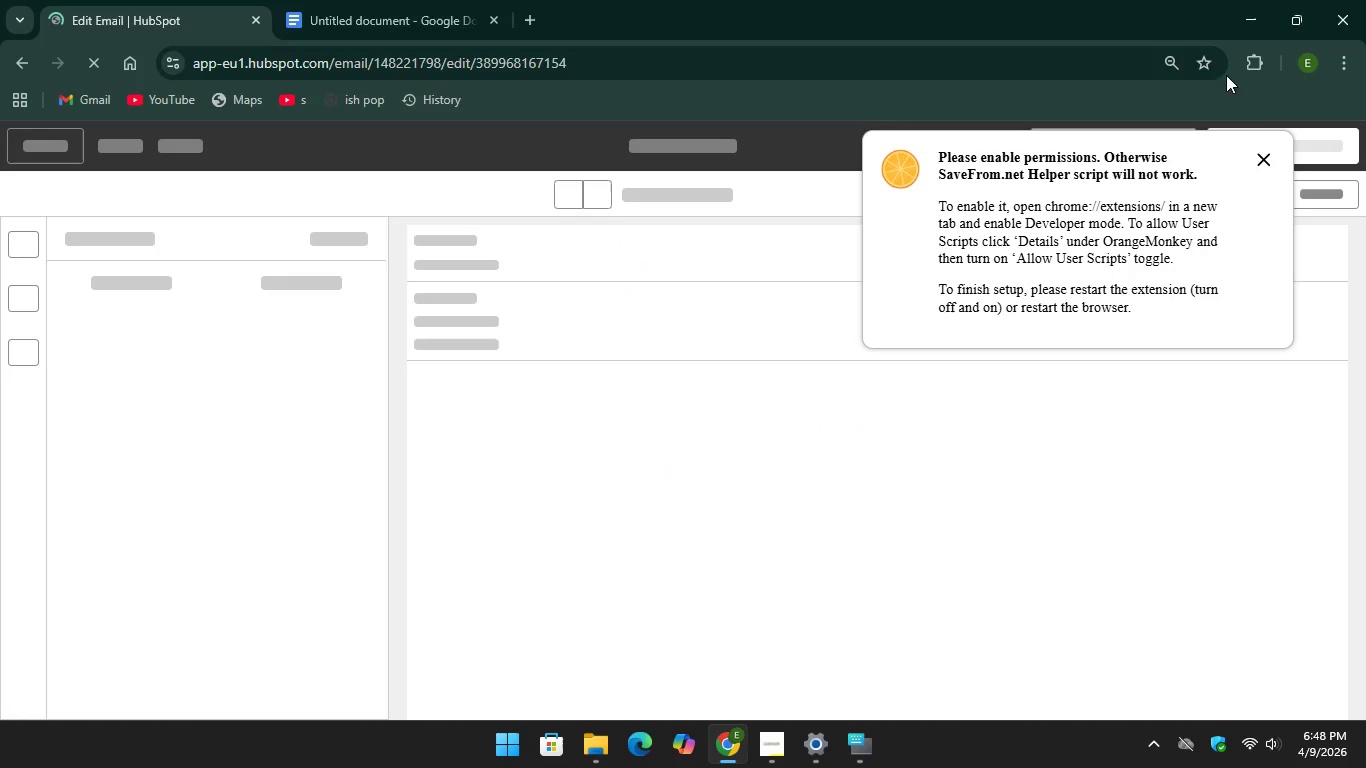 
left_click([1271, 161])
 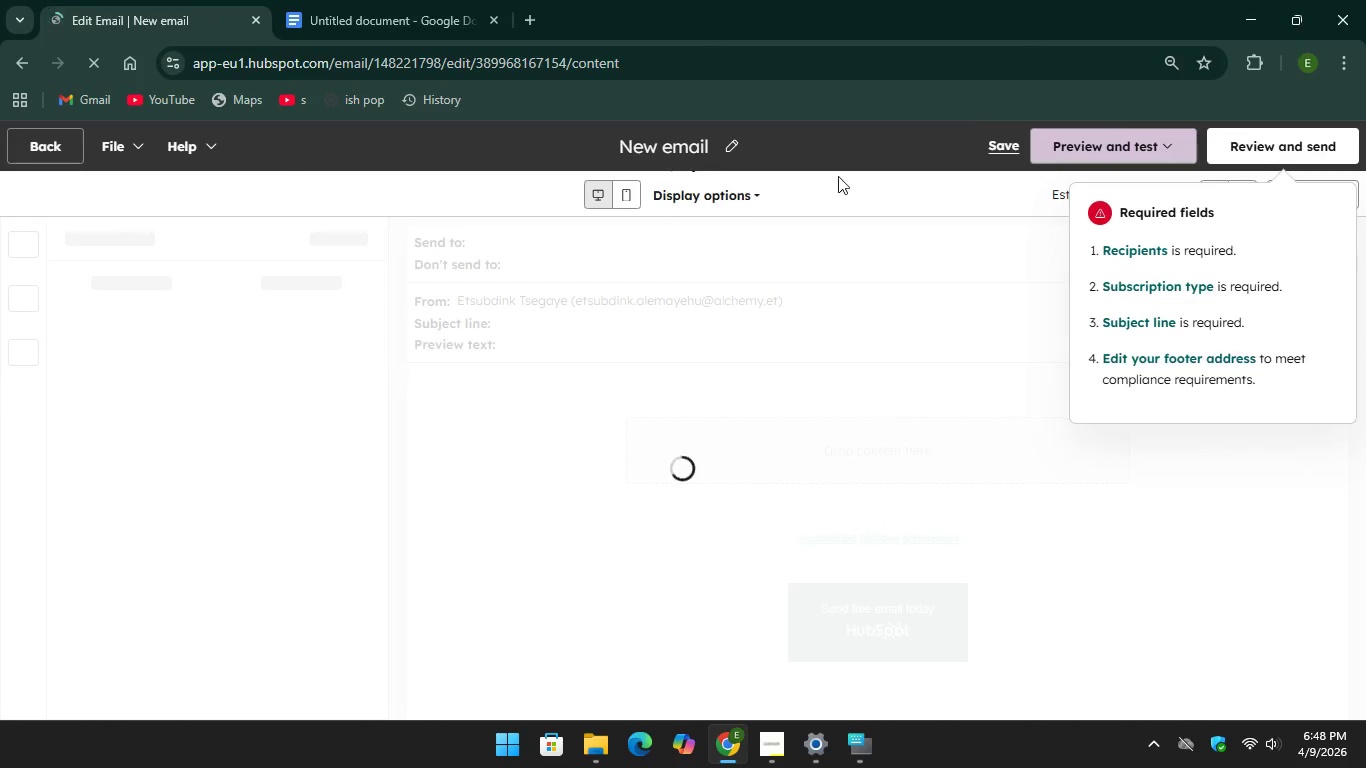 
left_click([731, 143])
 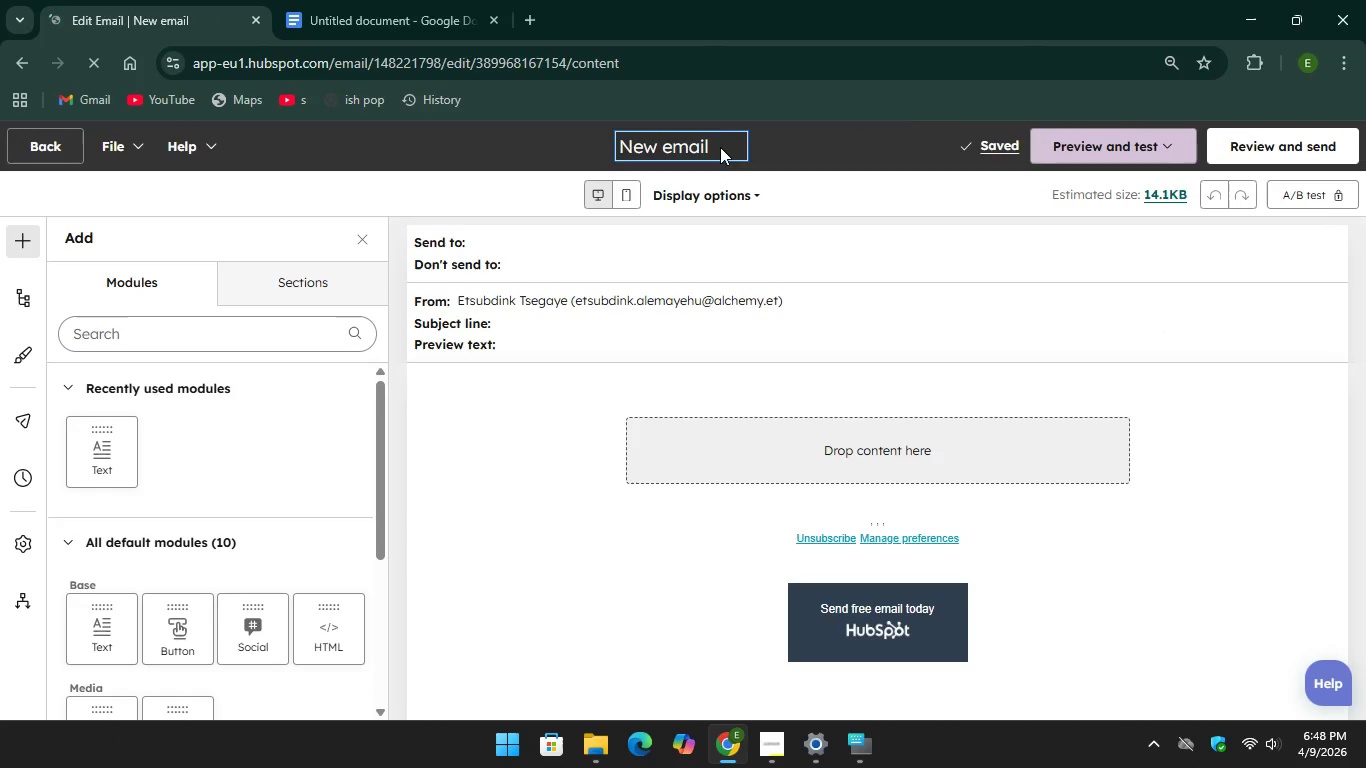 
left_click_drag(start_coordinate=[720, 148], to_coordinate=[653, 148])
 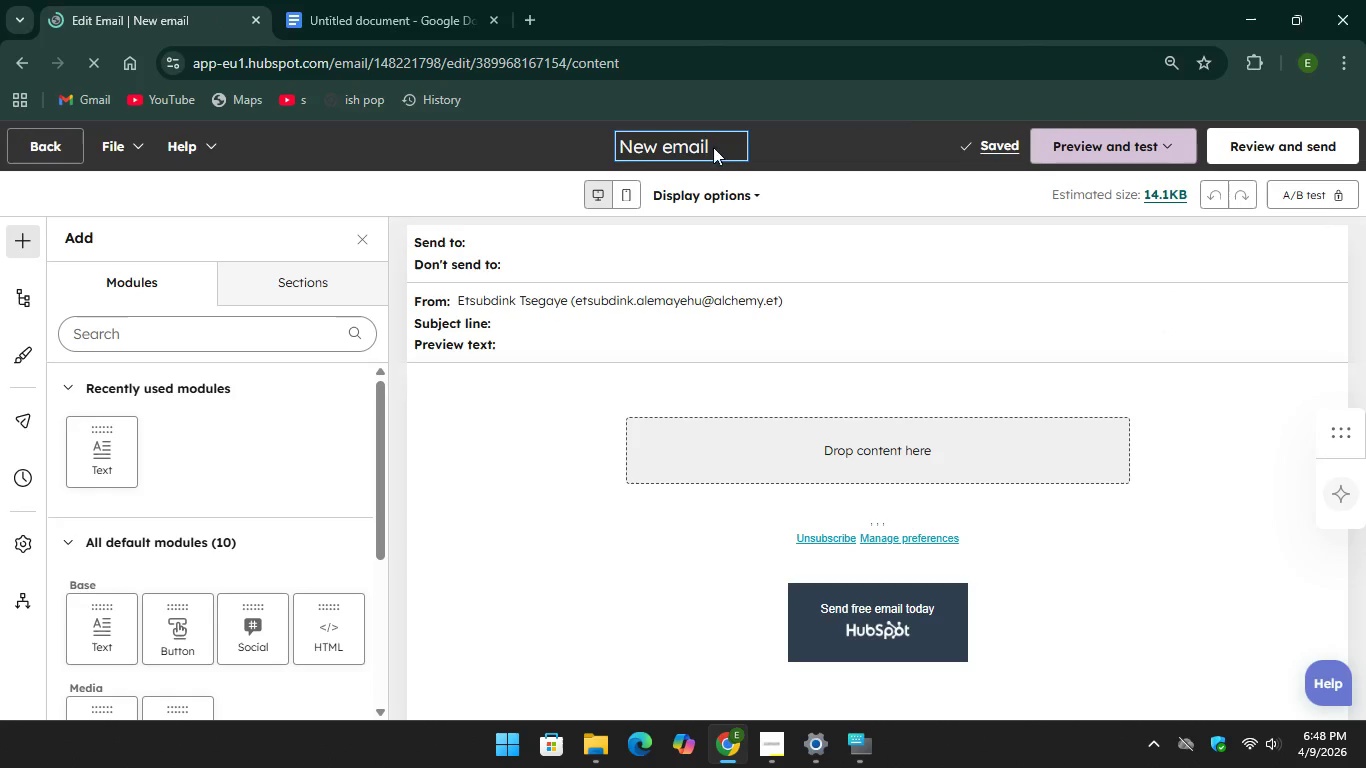 
left_click_drag(start_coordinate=[713, 147], to_coordinate=[623, 151])
 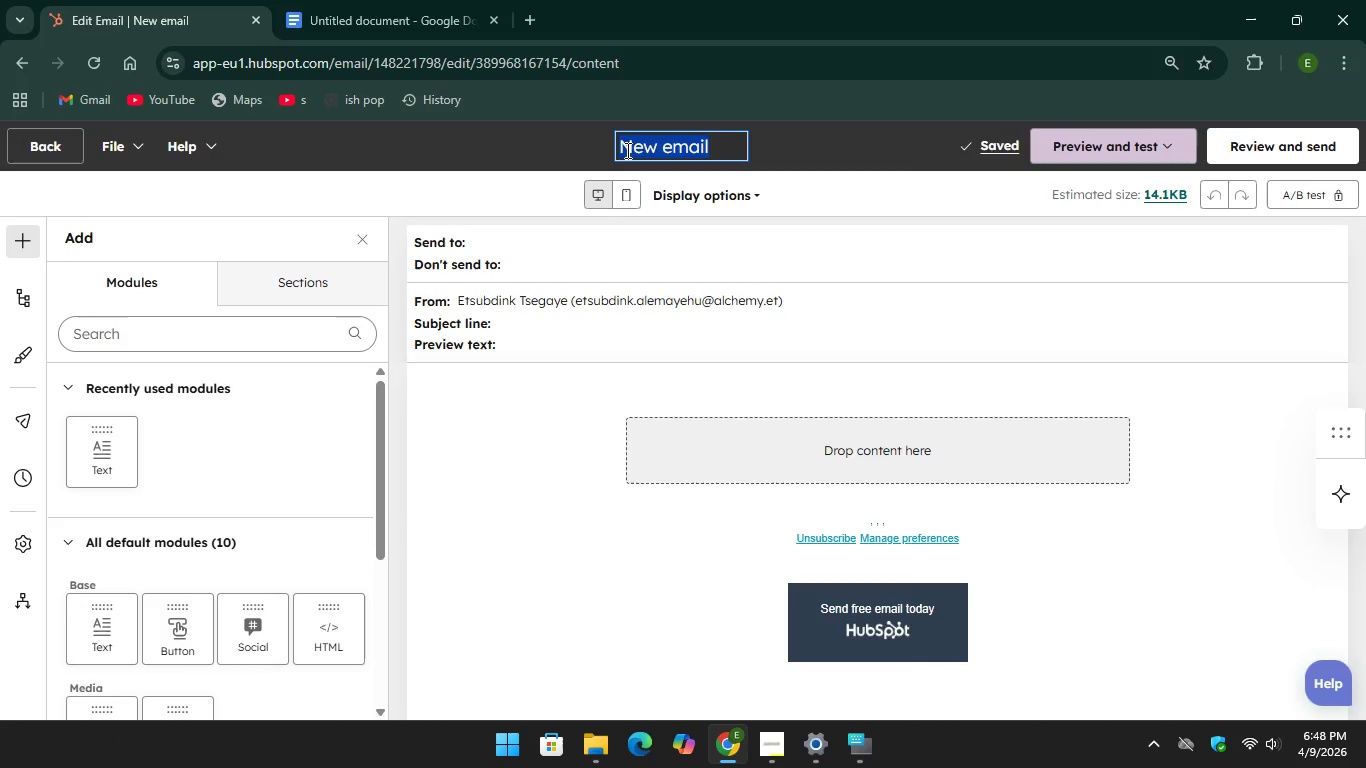 
right_click([626, 150])
 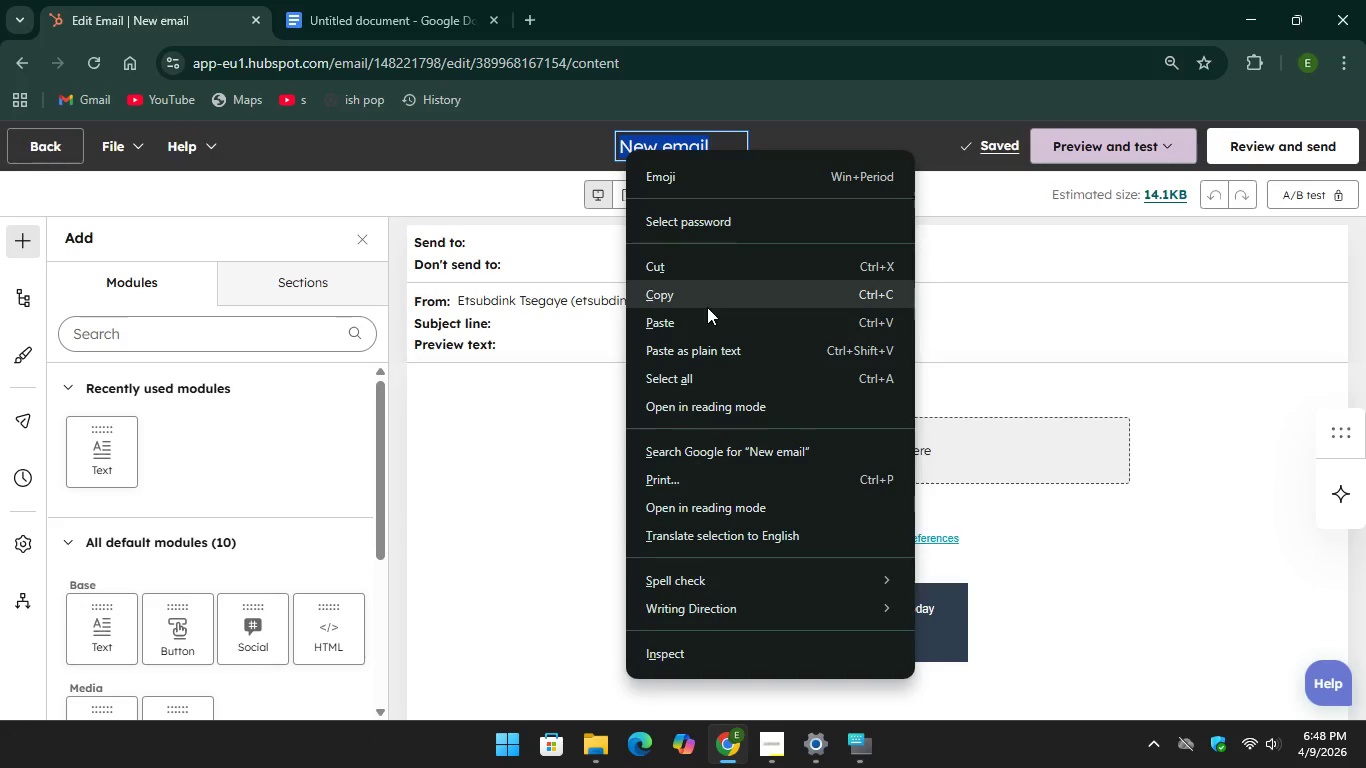 
left_click([707, 307])
 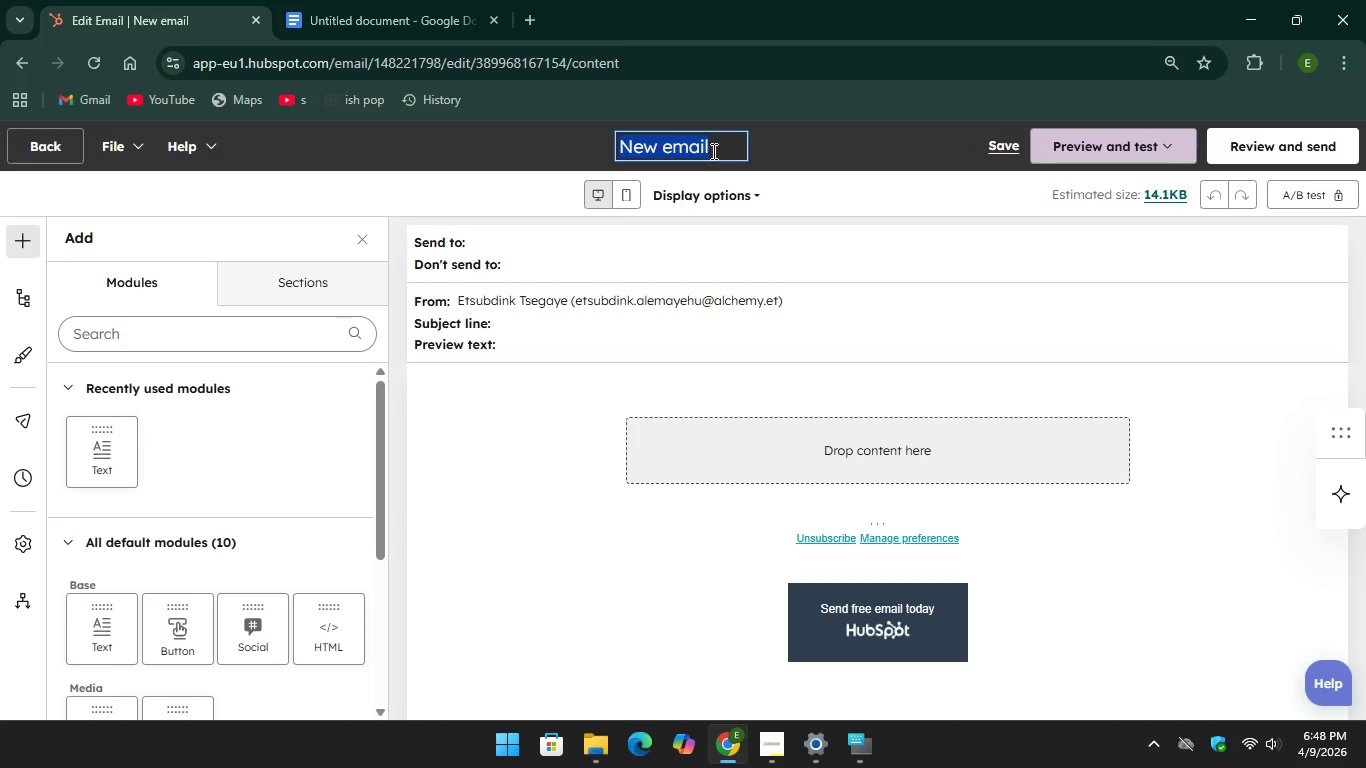 
left_click_drag(start_coordinate=[712, 151], to_coordinate=[609, 149])
 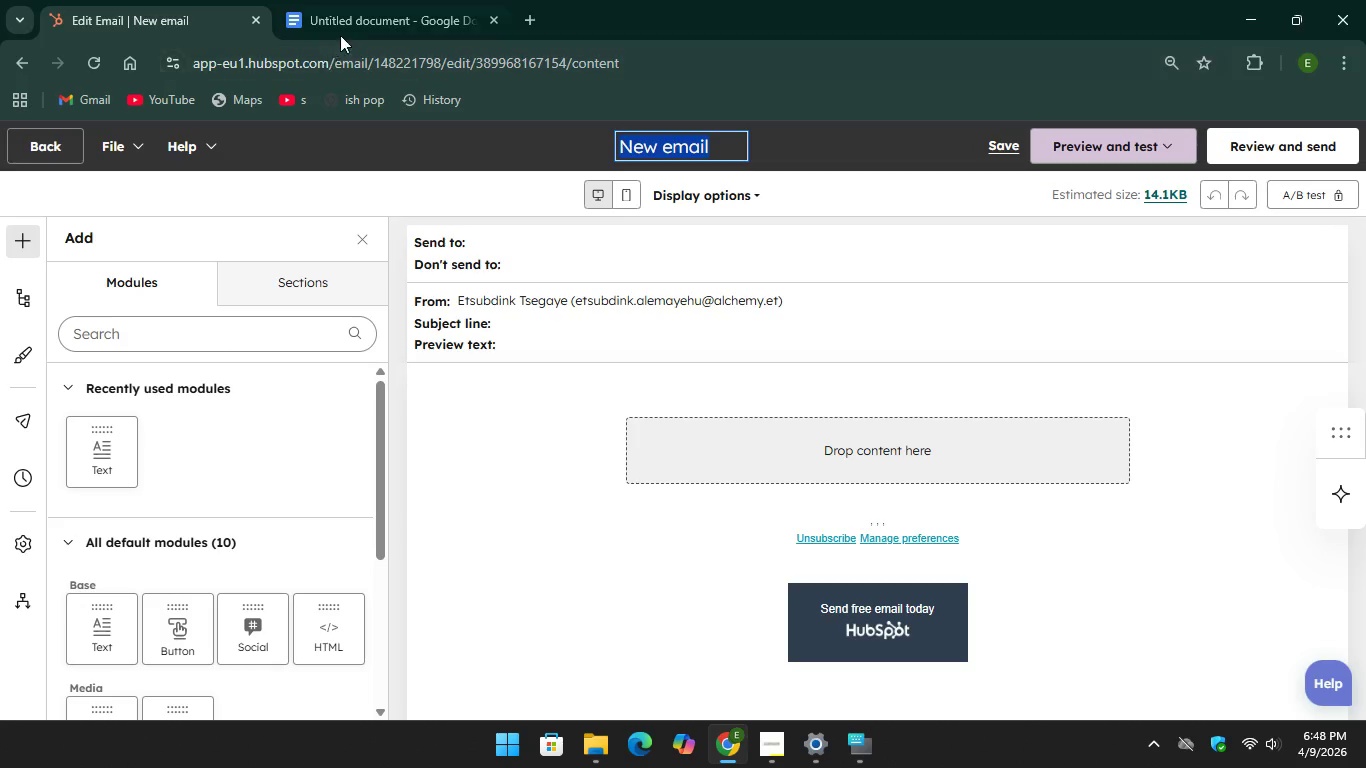 
left_click([363, 13])
 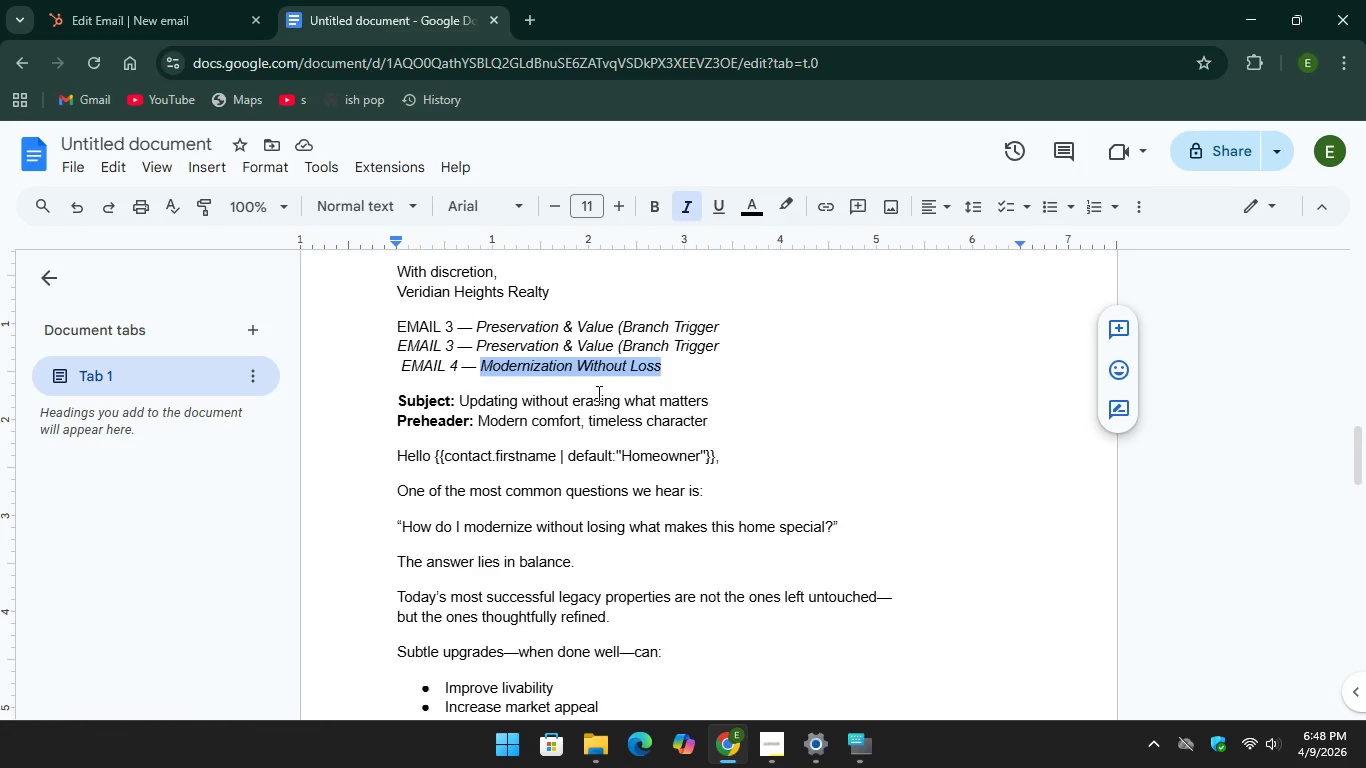 
scroll: coordinate [597, 393], scroll_direction: down, amount: 1.0
 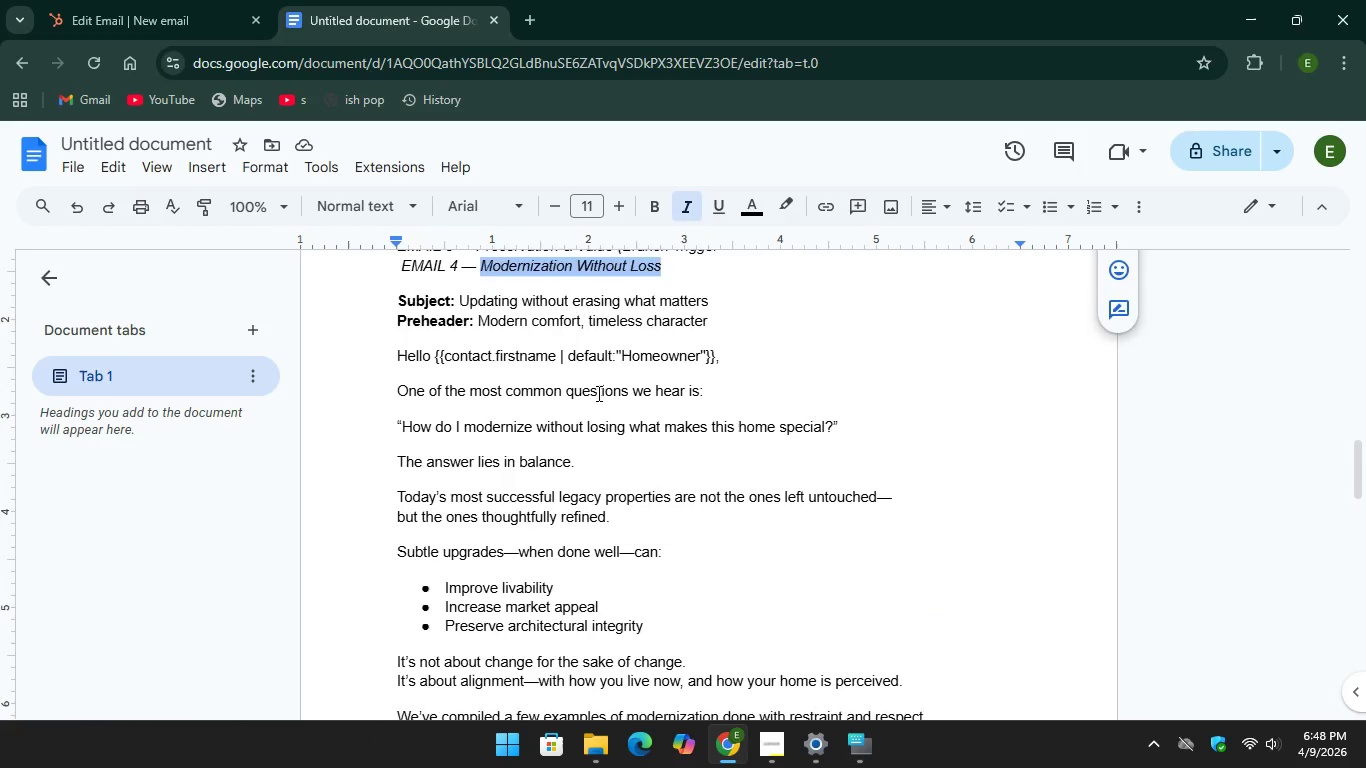 
scroll: coordinate [597, 393], scroll_direction: up, amount: 1.0
 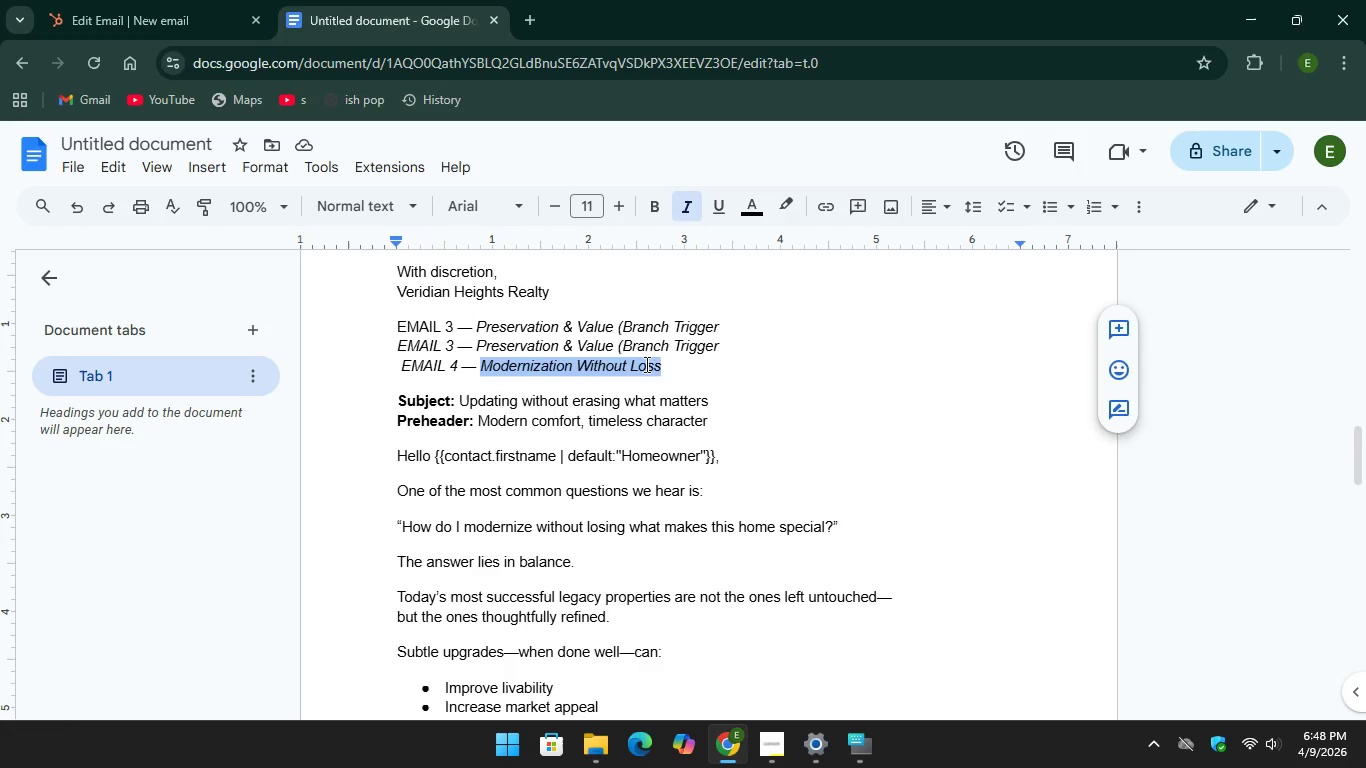 
left_click([675, 388])
 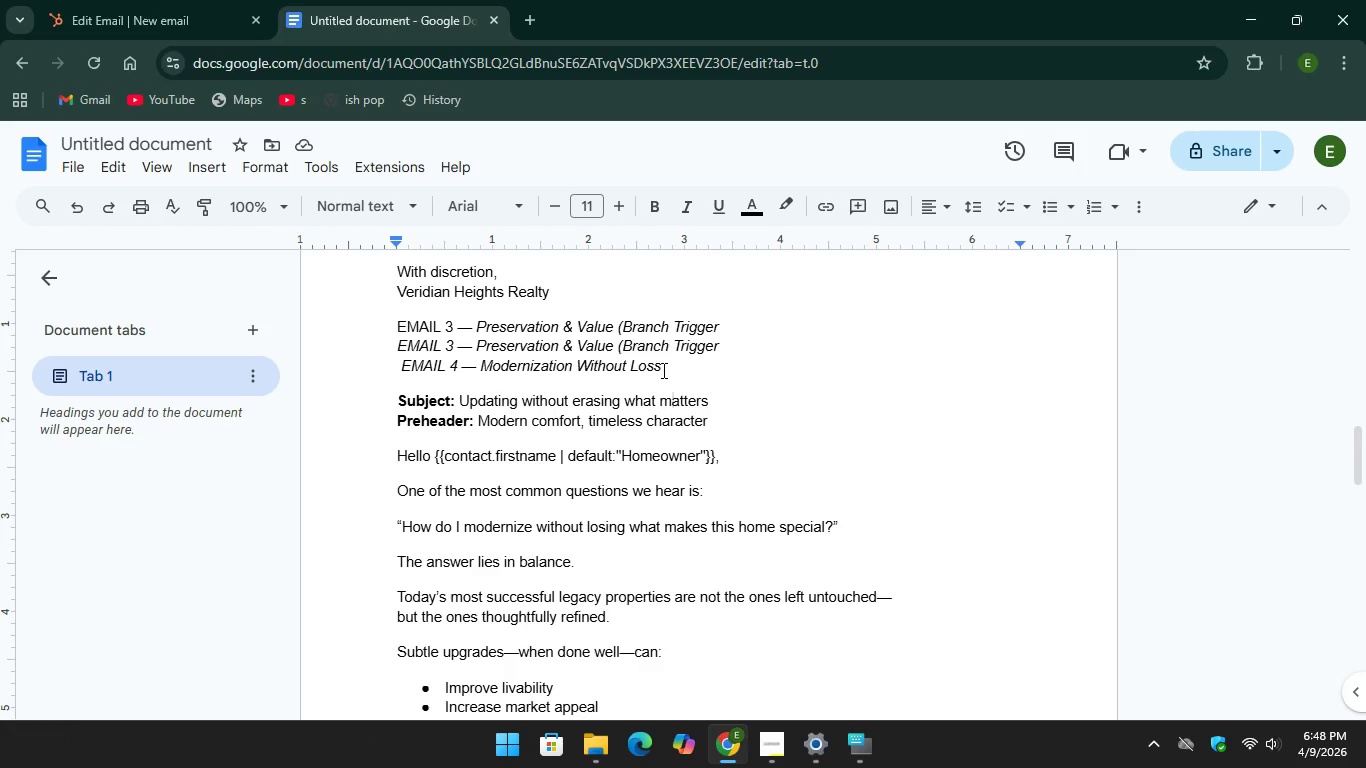 
left_click_drag(start_coordinate=[662, 370], to_coordinate=[480, 364])
 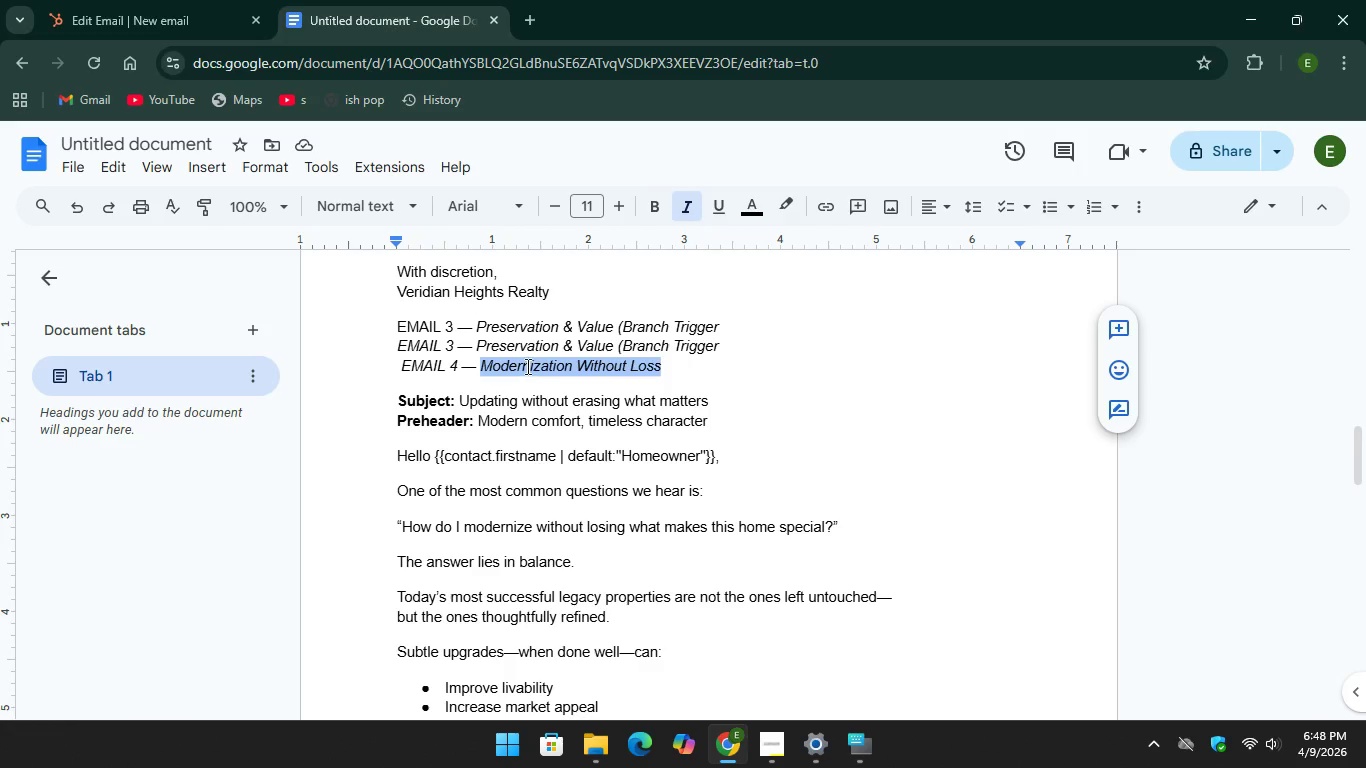 
right_click([525, 364])
 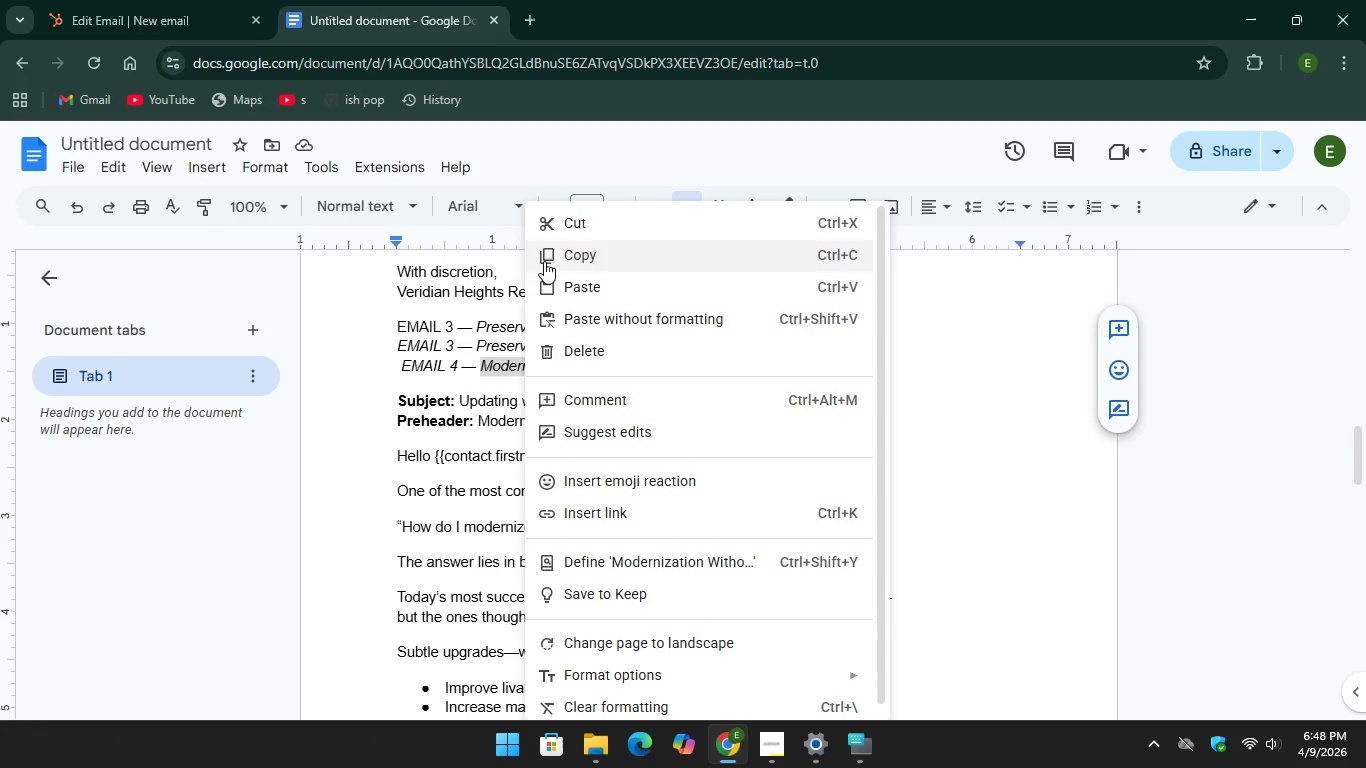 
left_click([544, 259])
 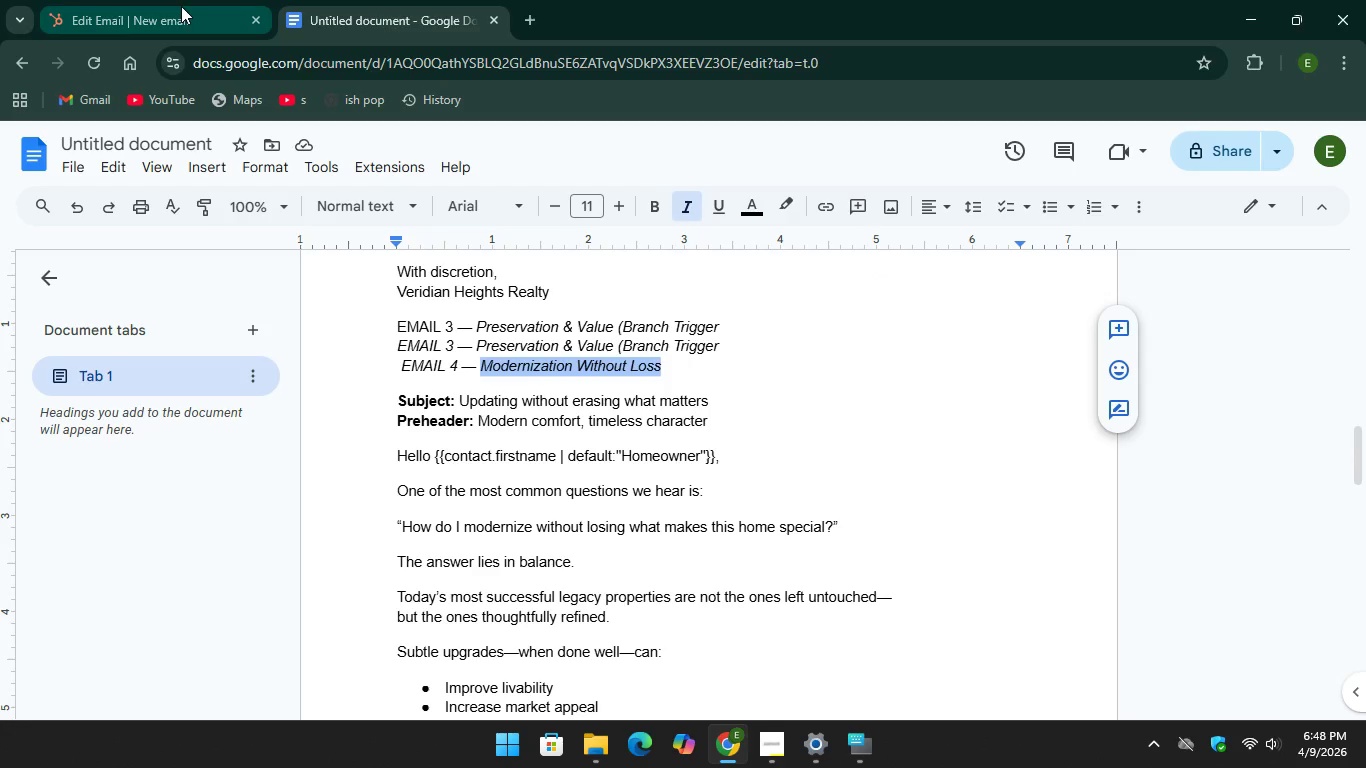 
left_click([181, 6])
 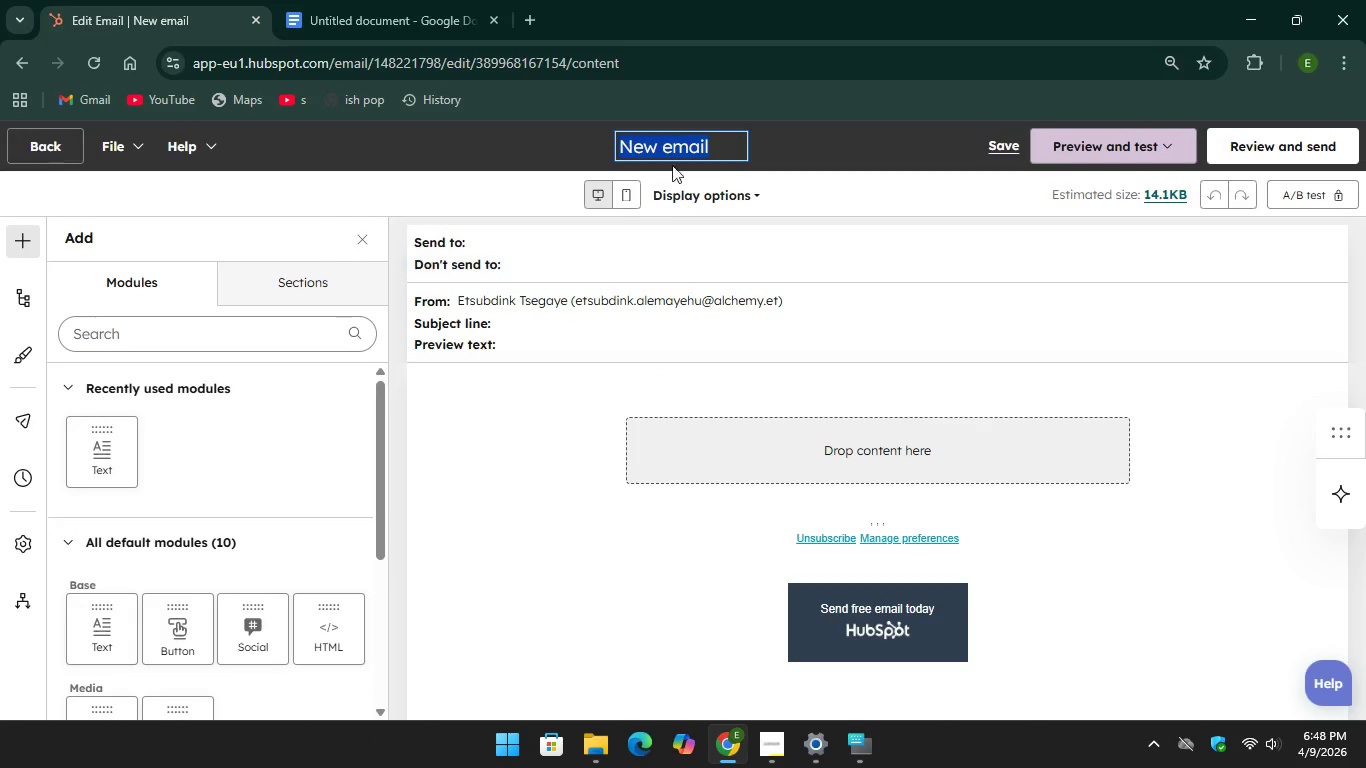 
left_click([674, 145])
 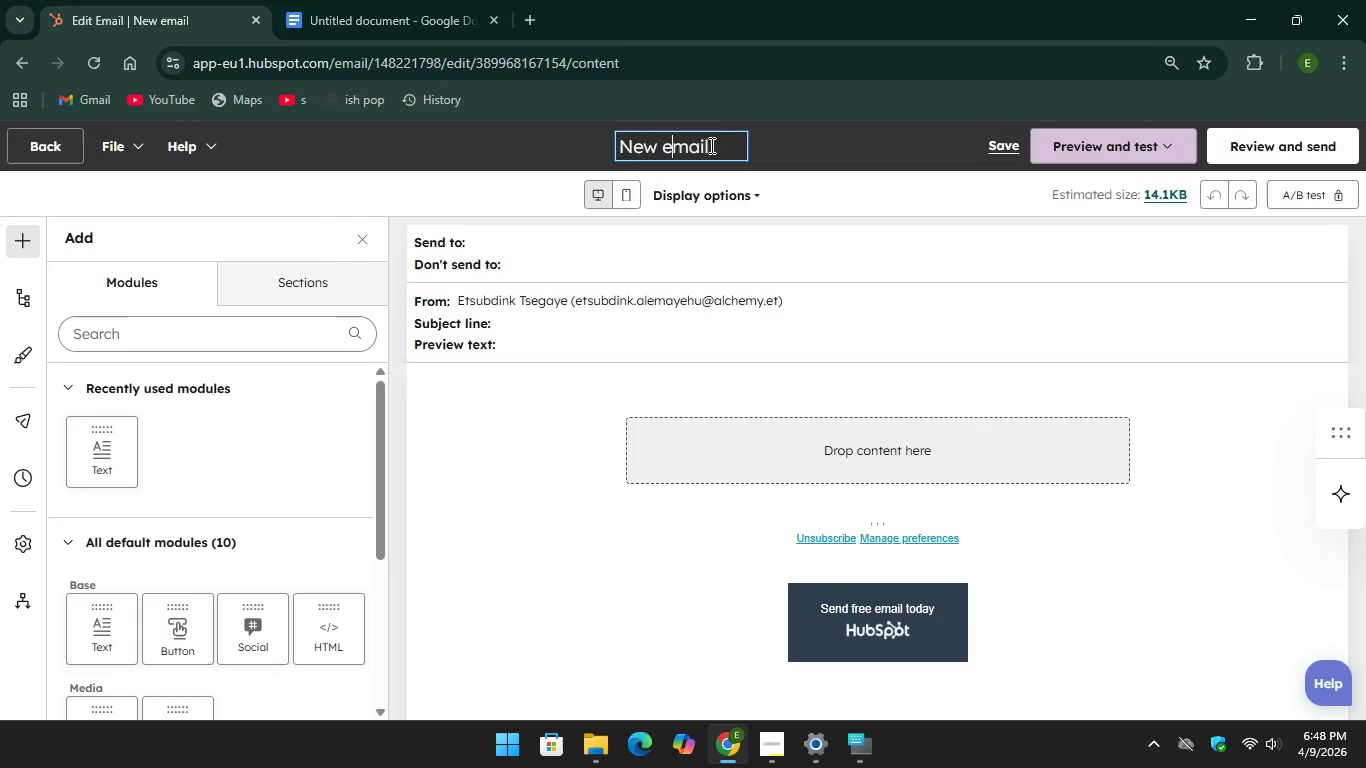 
left_click_drag(start_coordinate=[708, 147], to_coordinate=[618, 154])
 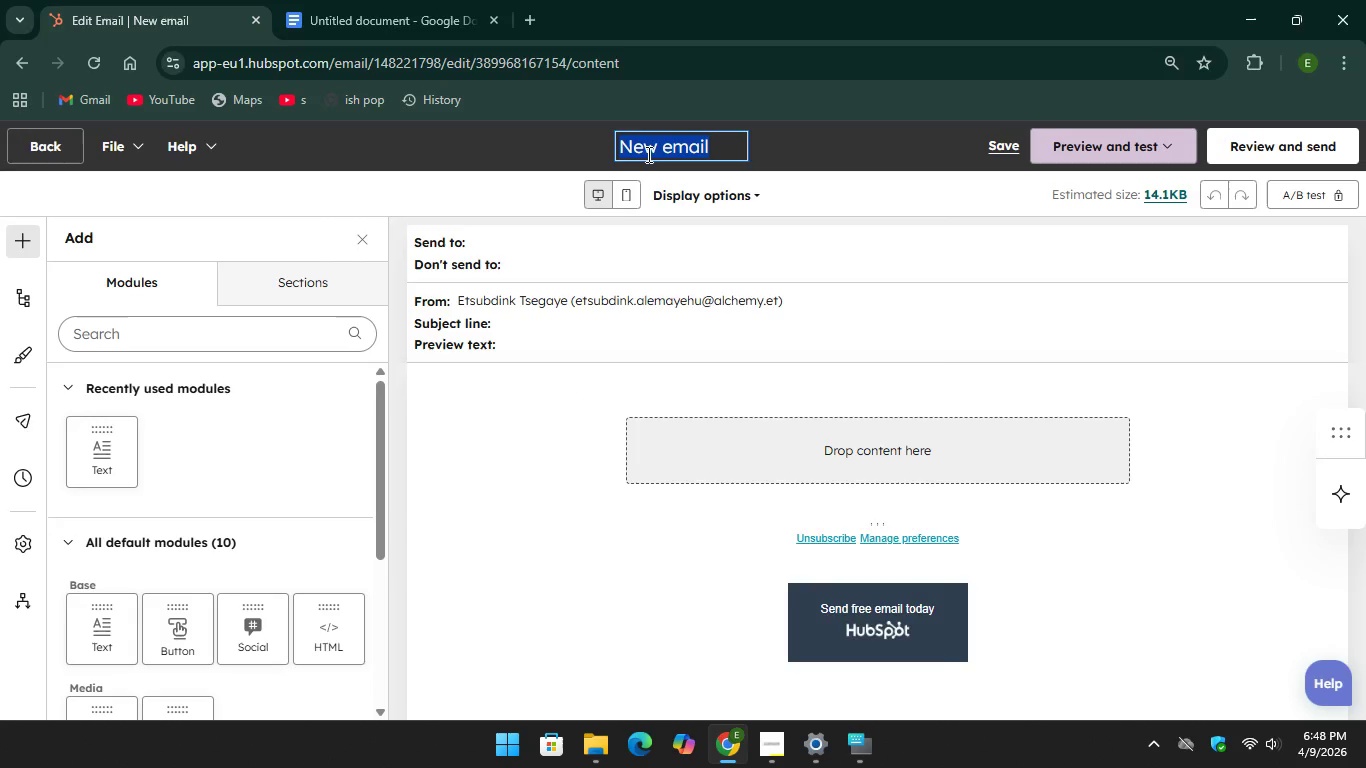 
right_click([647, 154])
 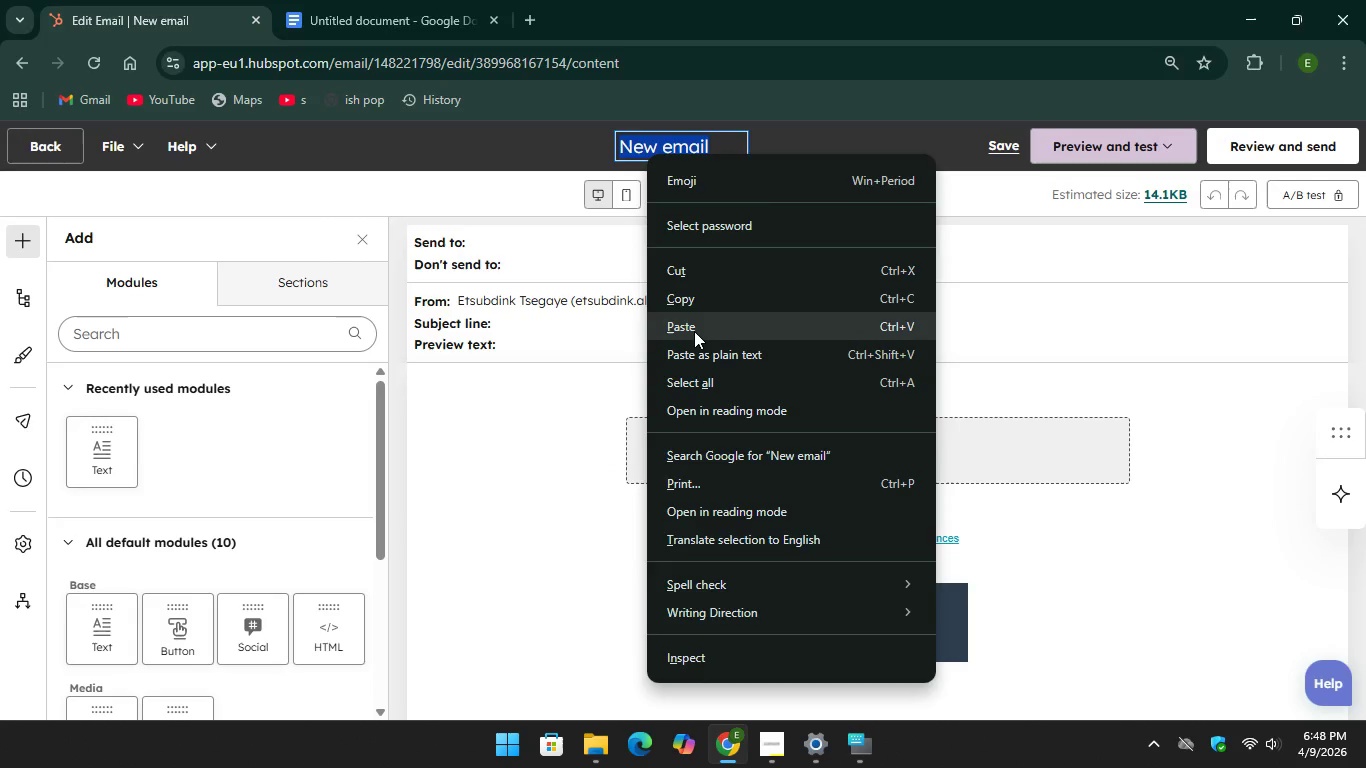 
left_click([695, 330])
 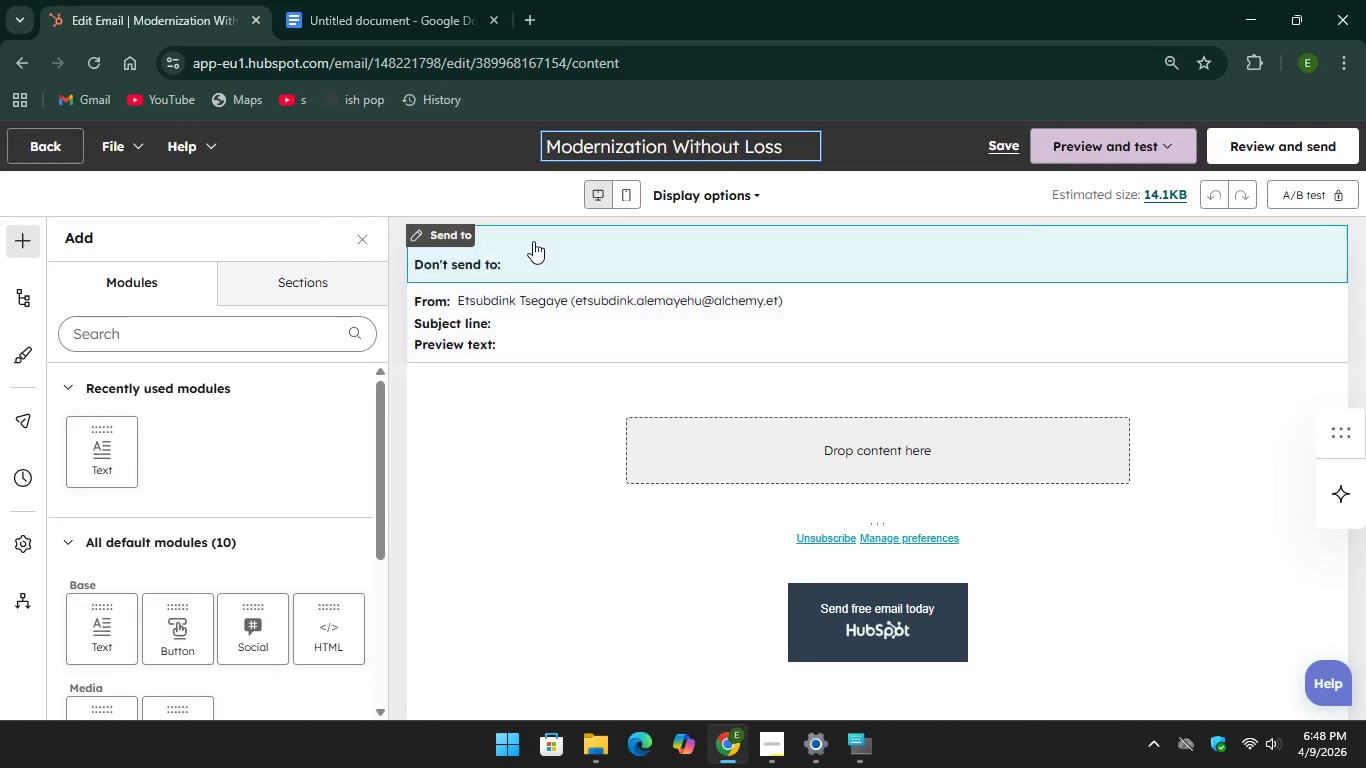 
left_click([532, 241])
 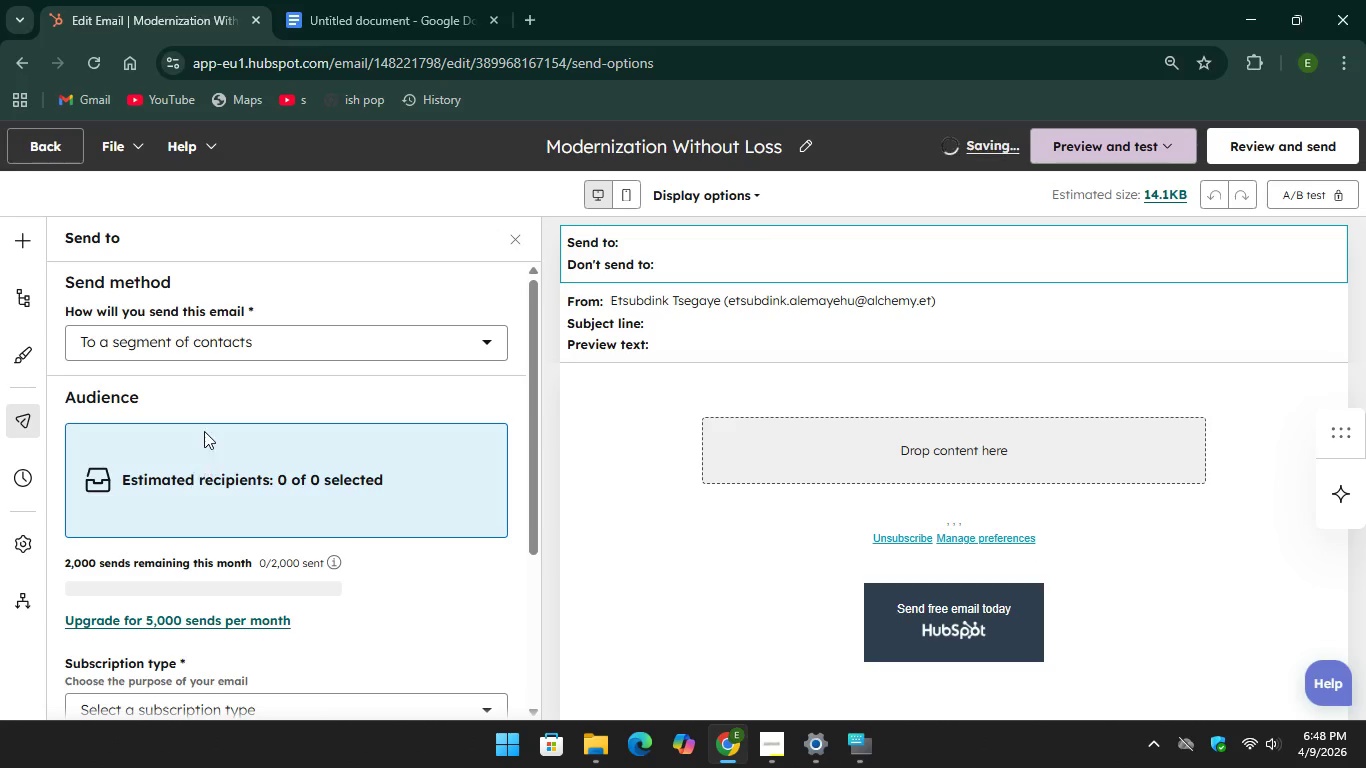 
scroll: coordinate [247, 492], scroll_direction: down, amount: 6.0
 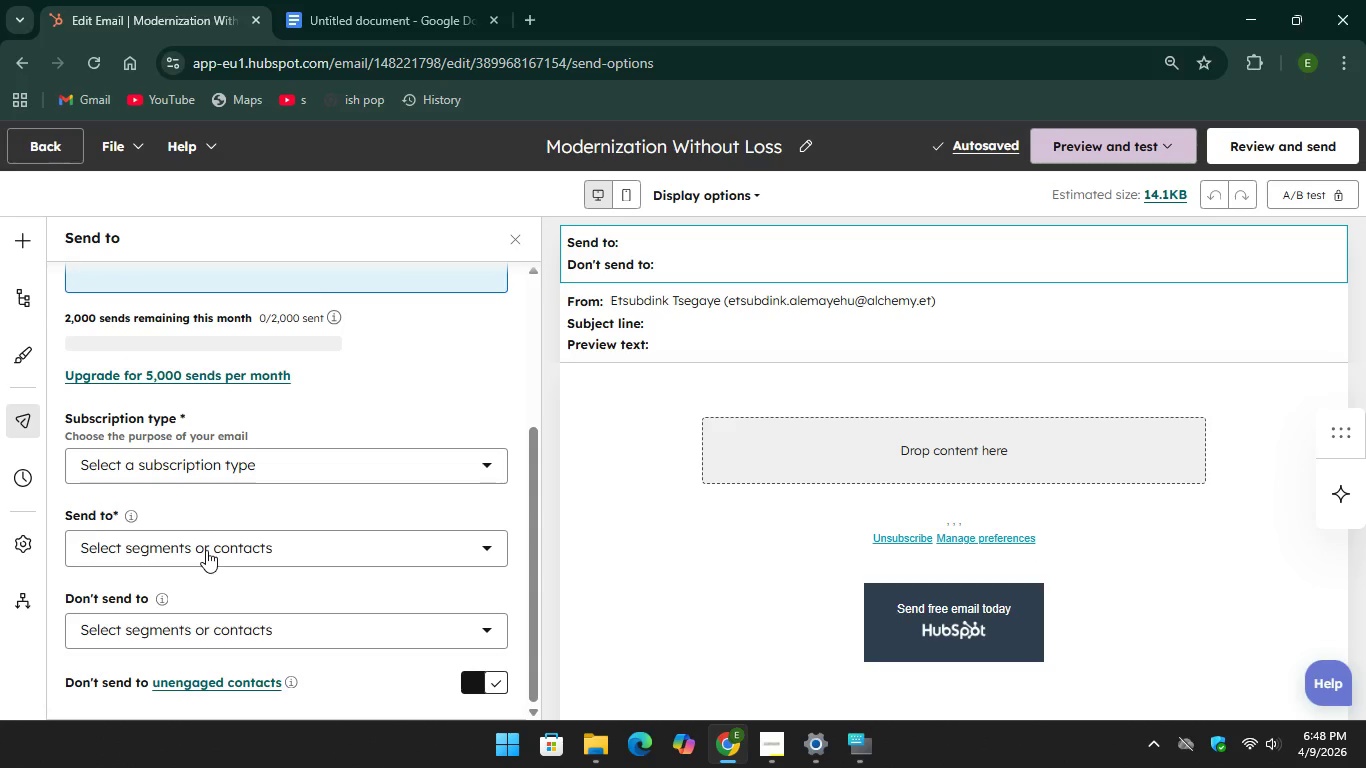 
left_click([206, 550])
 